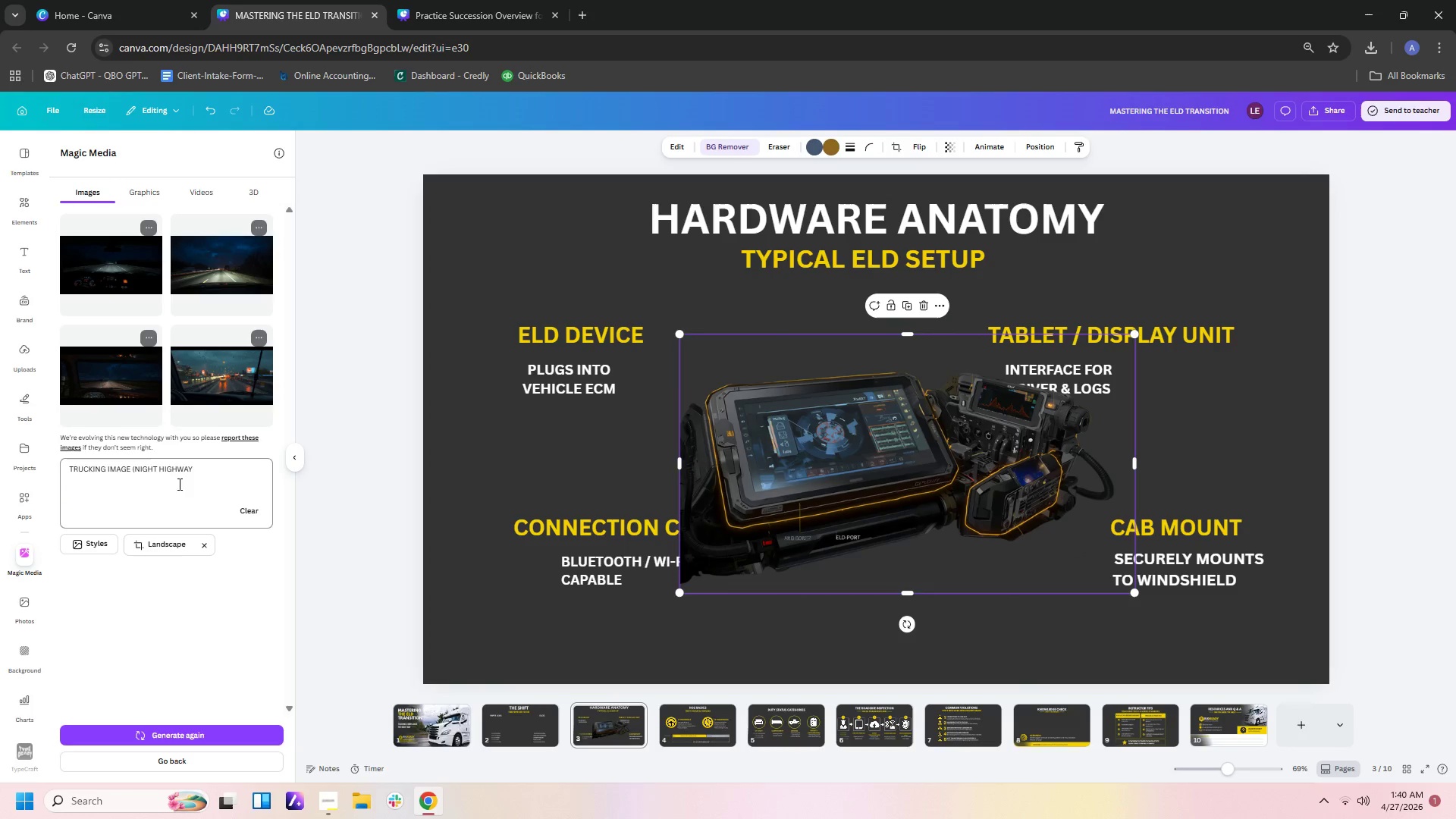 
left_click_drag(start_coordinate=[204, 469], to_coordinate=[0, 407])
 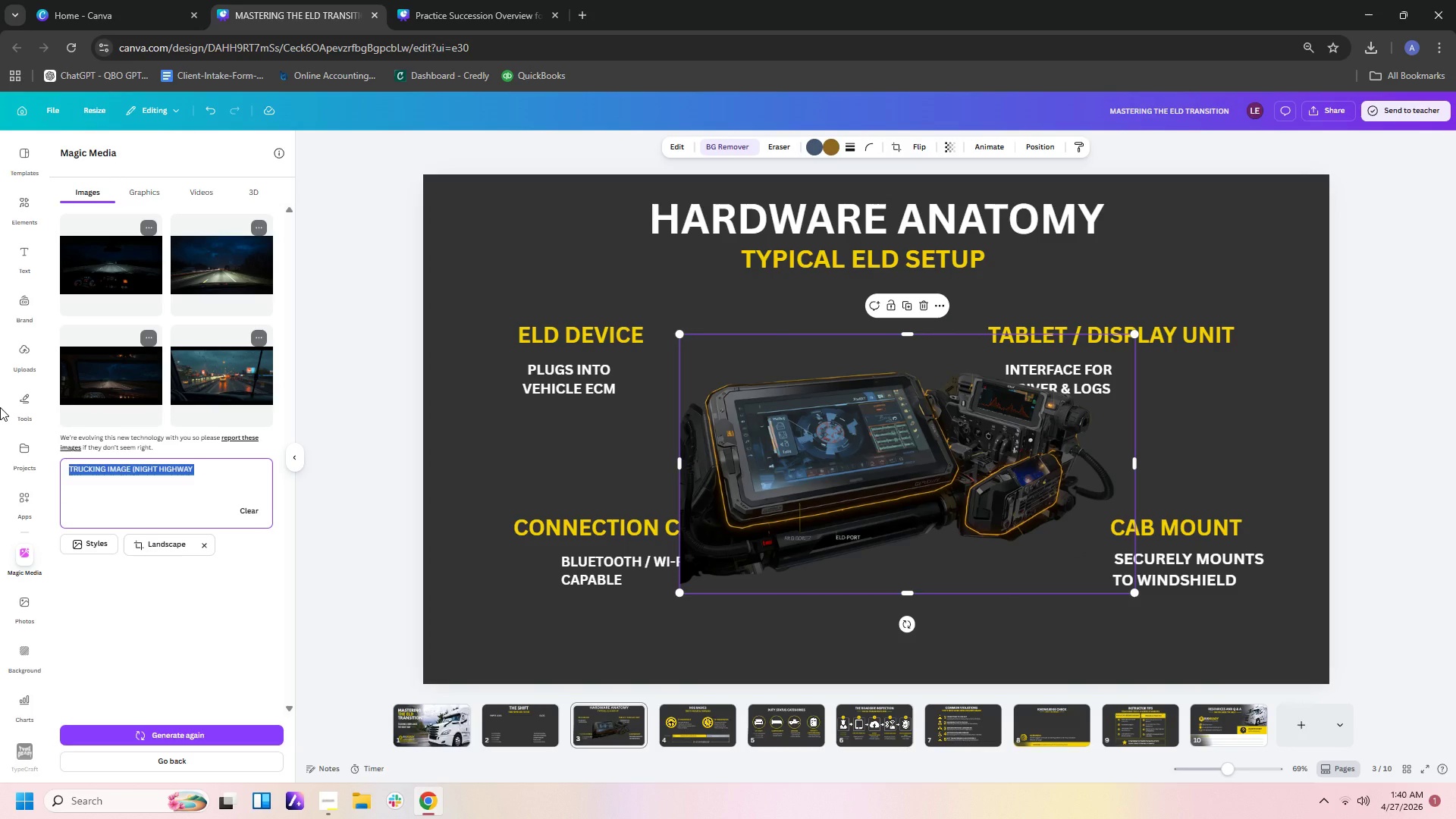 
type(typical ELD setup )
 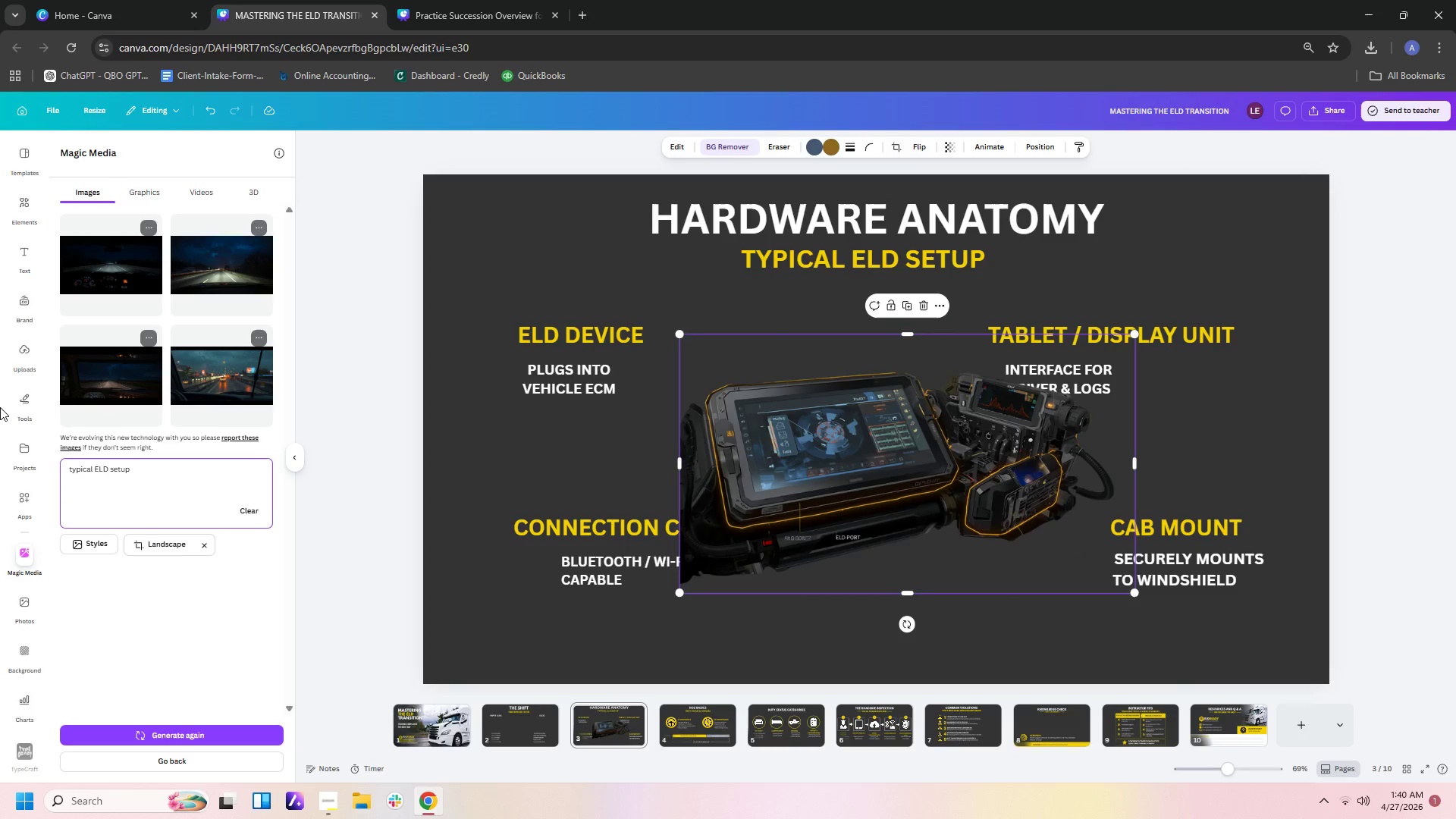 
key(Enter)
 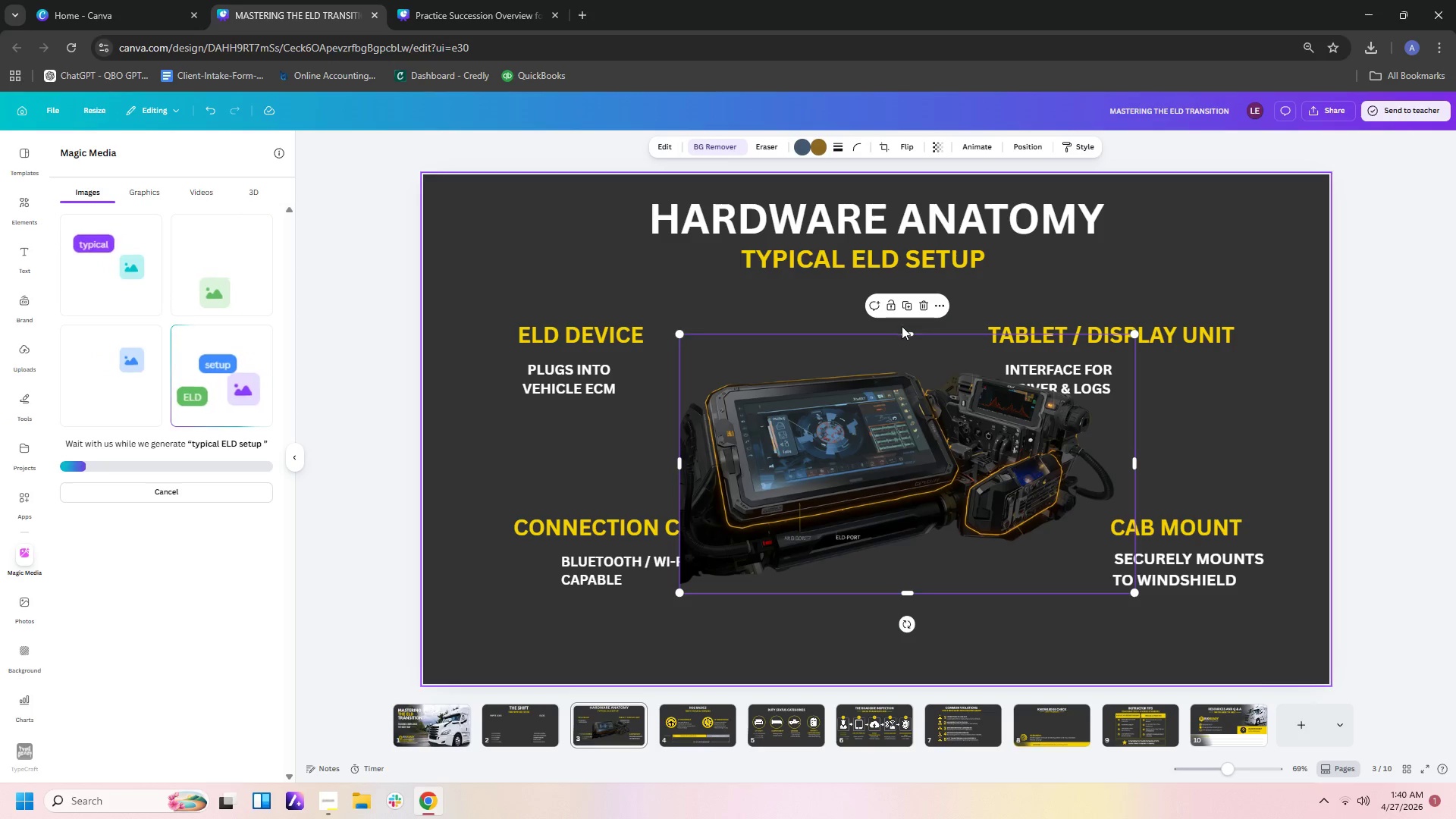 
wait(7.94)
 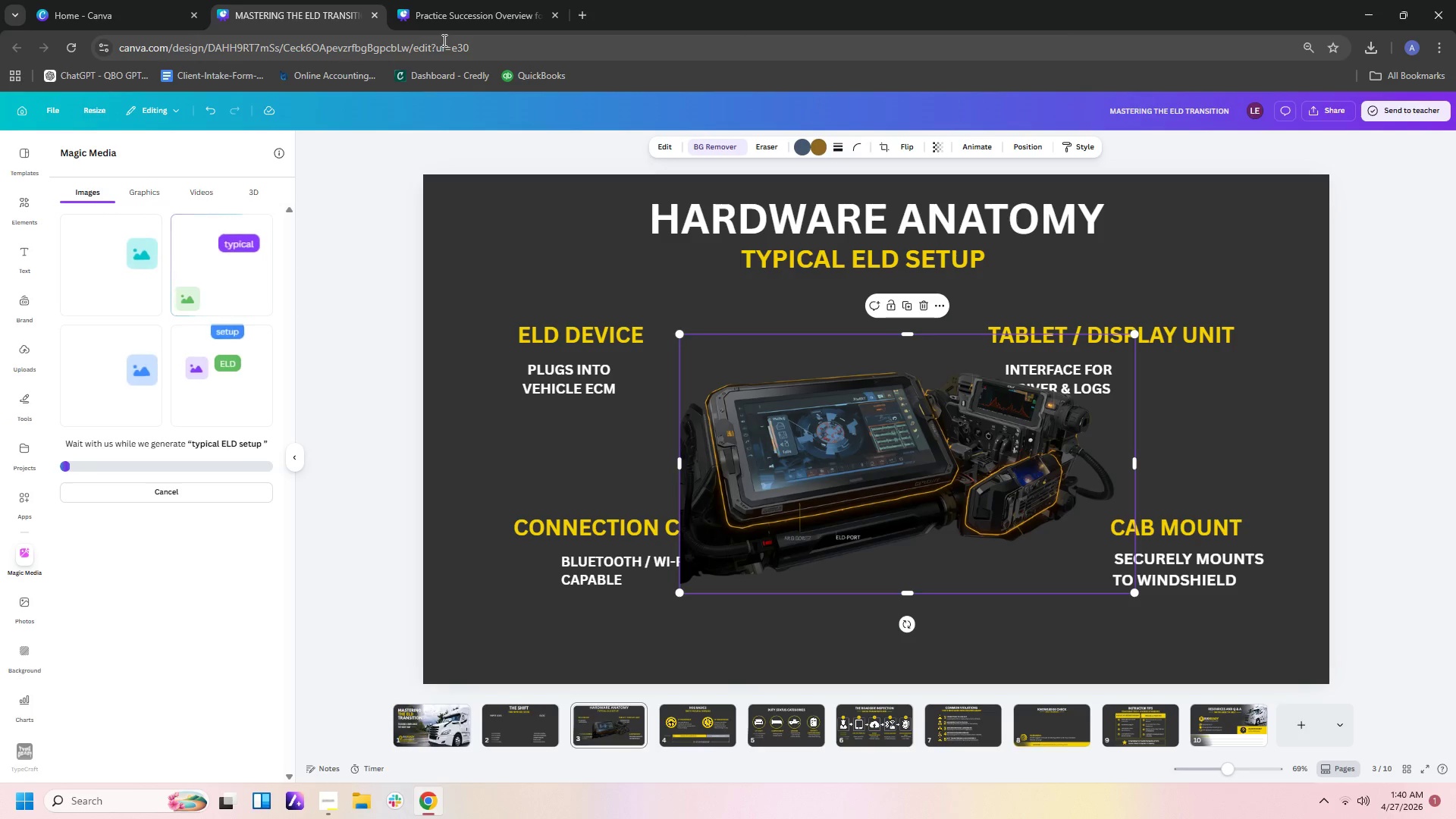 
left_click([915, 211])
 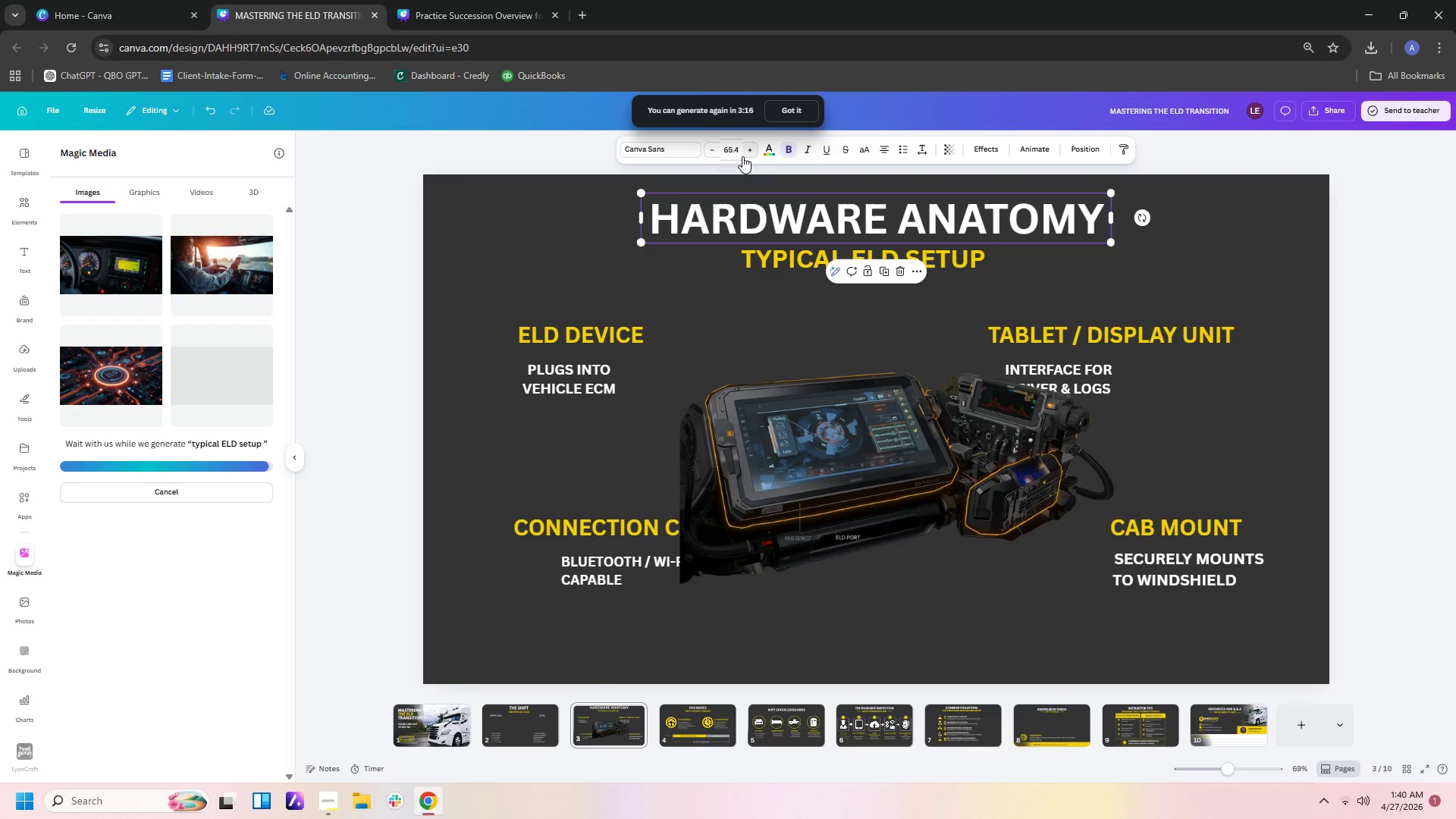 
left_click_drag(start_coordinate=[742, 147], to_coordinate=[698, 146])
 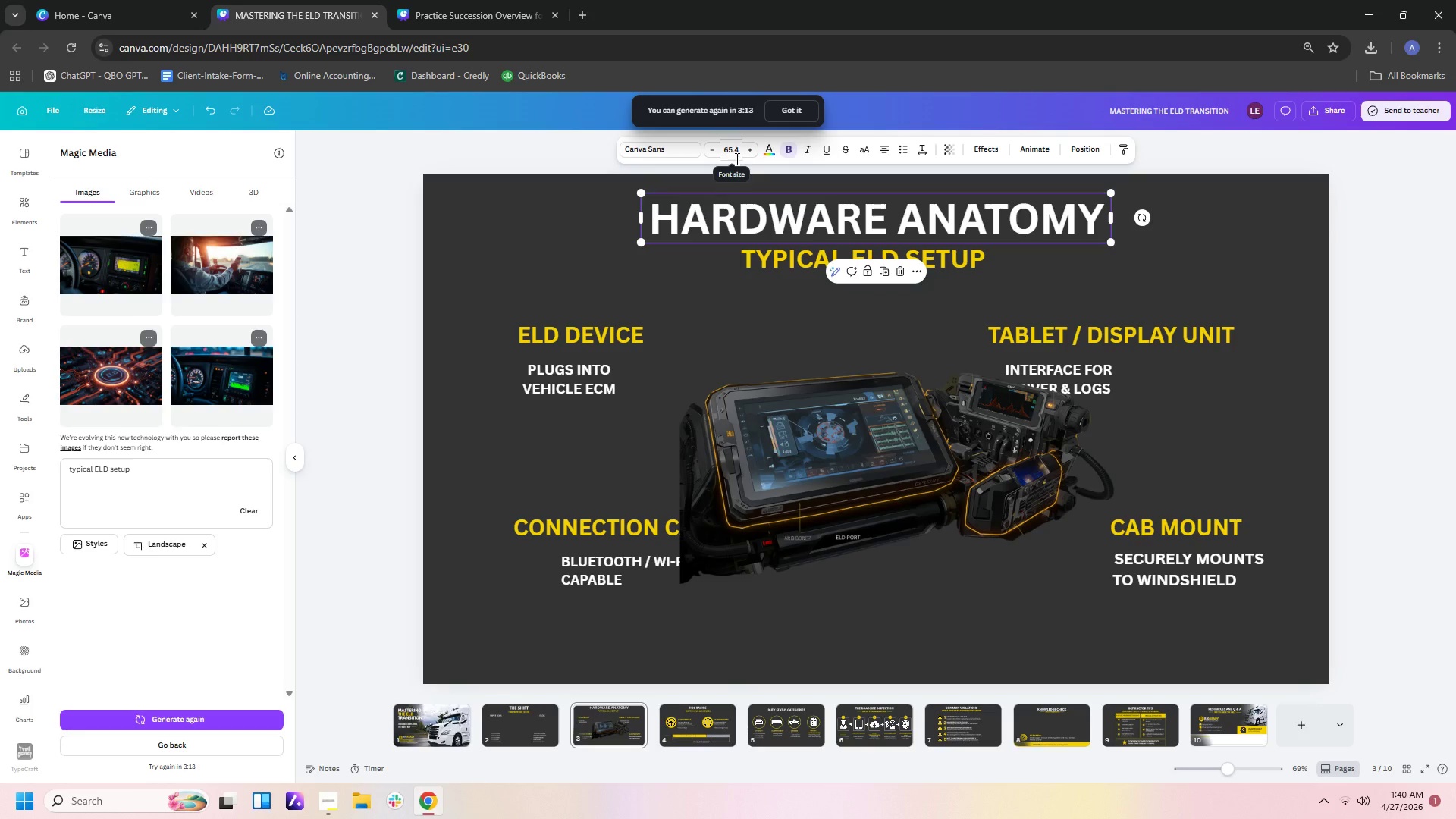 
left_click([736, 149])
 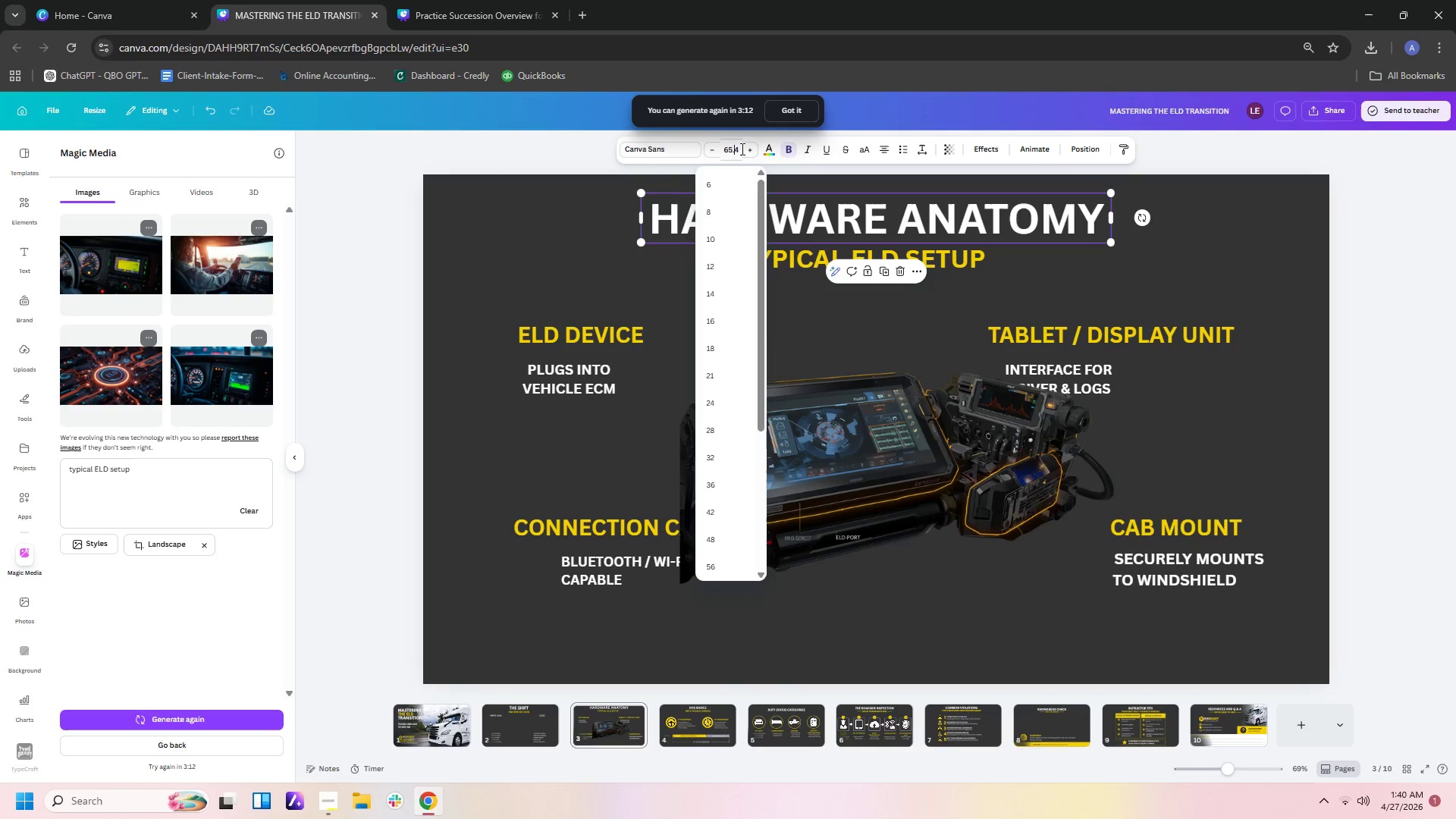 
left_click_drag(start_coordinate=[741, 149], to_coordinate=[698, 146])
 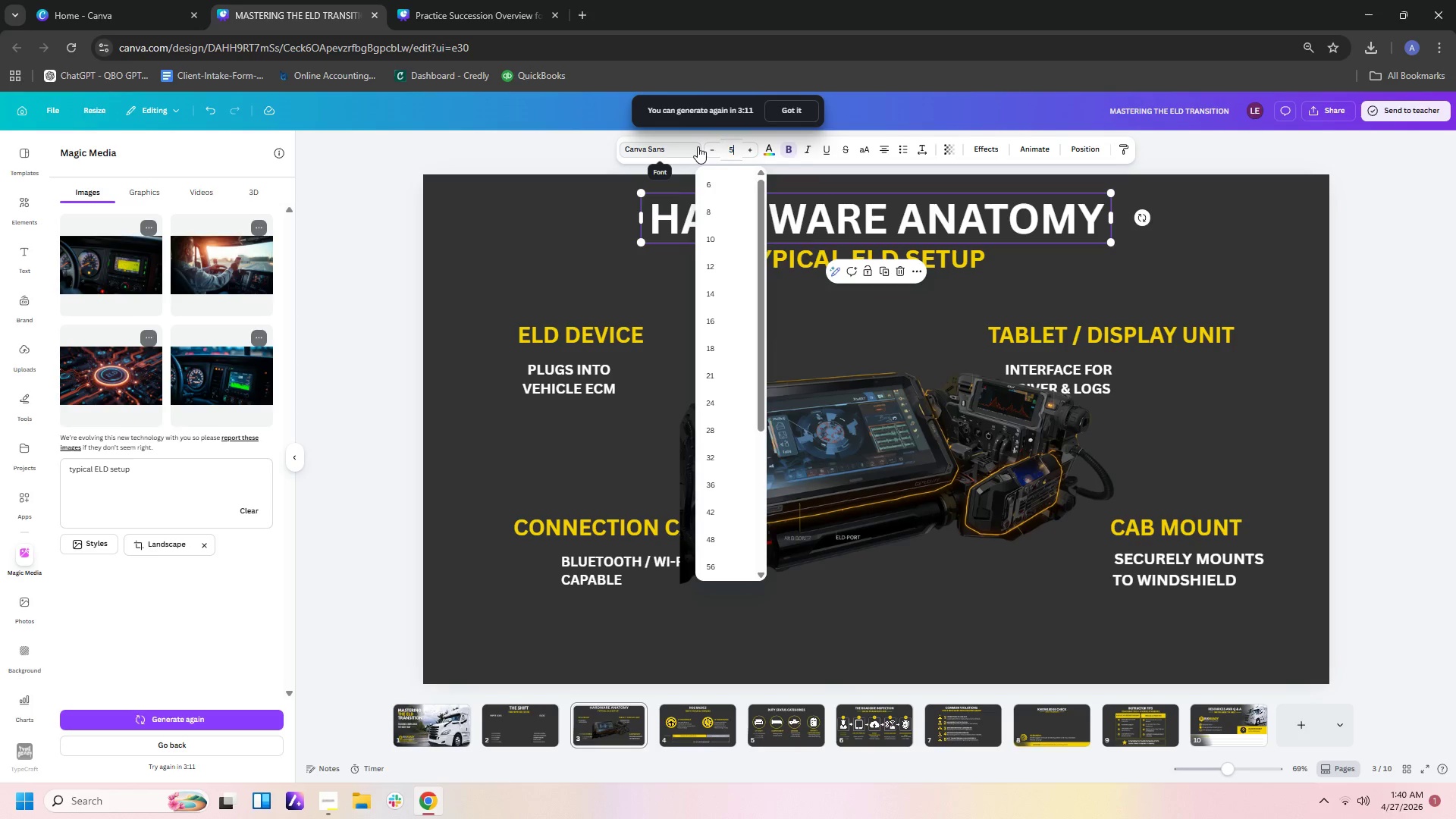 
key(Numpad5)
 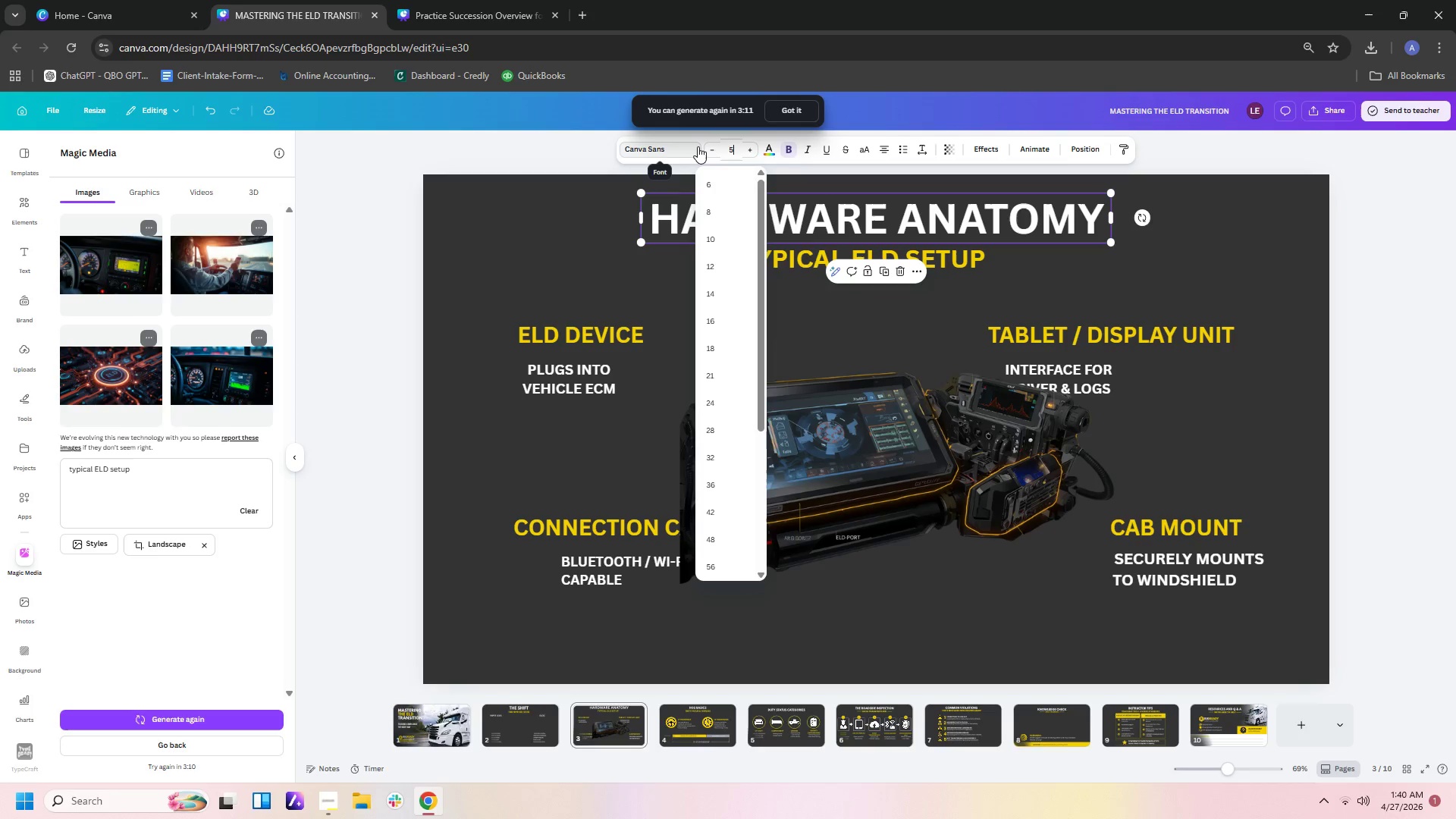 
key(Numpad0)
 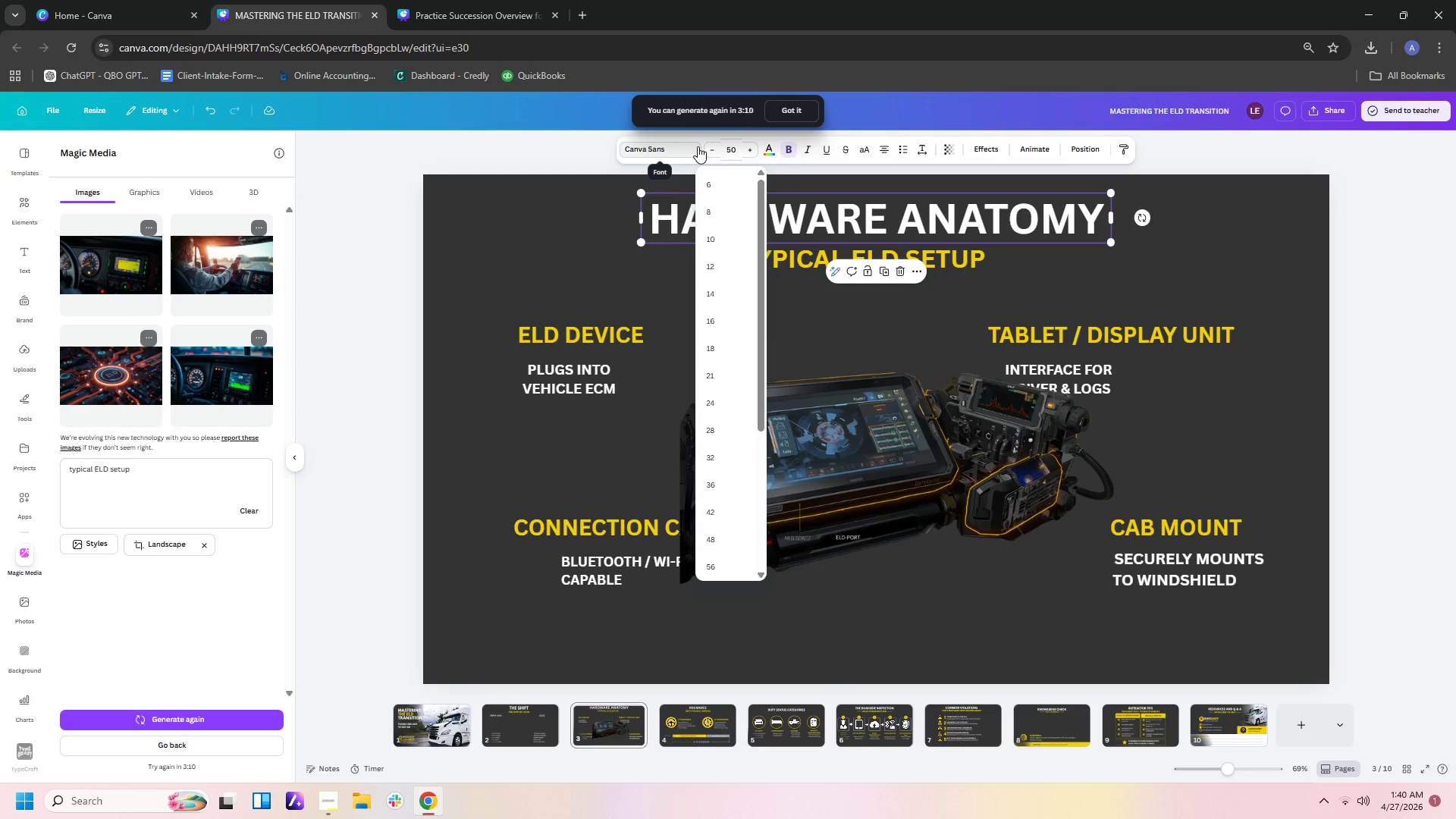 
key(Enter)
 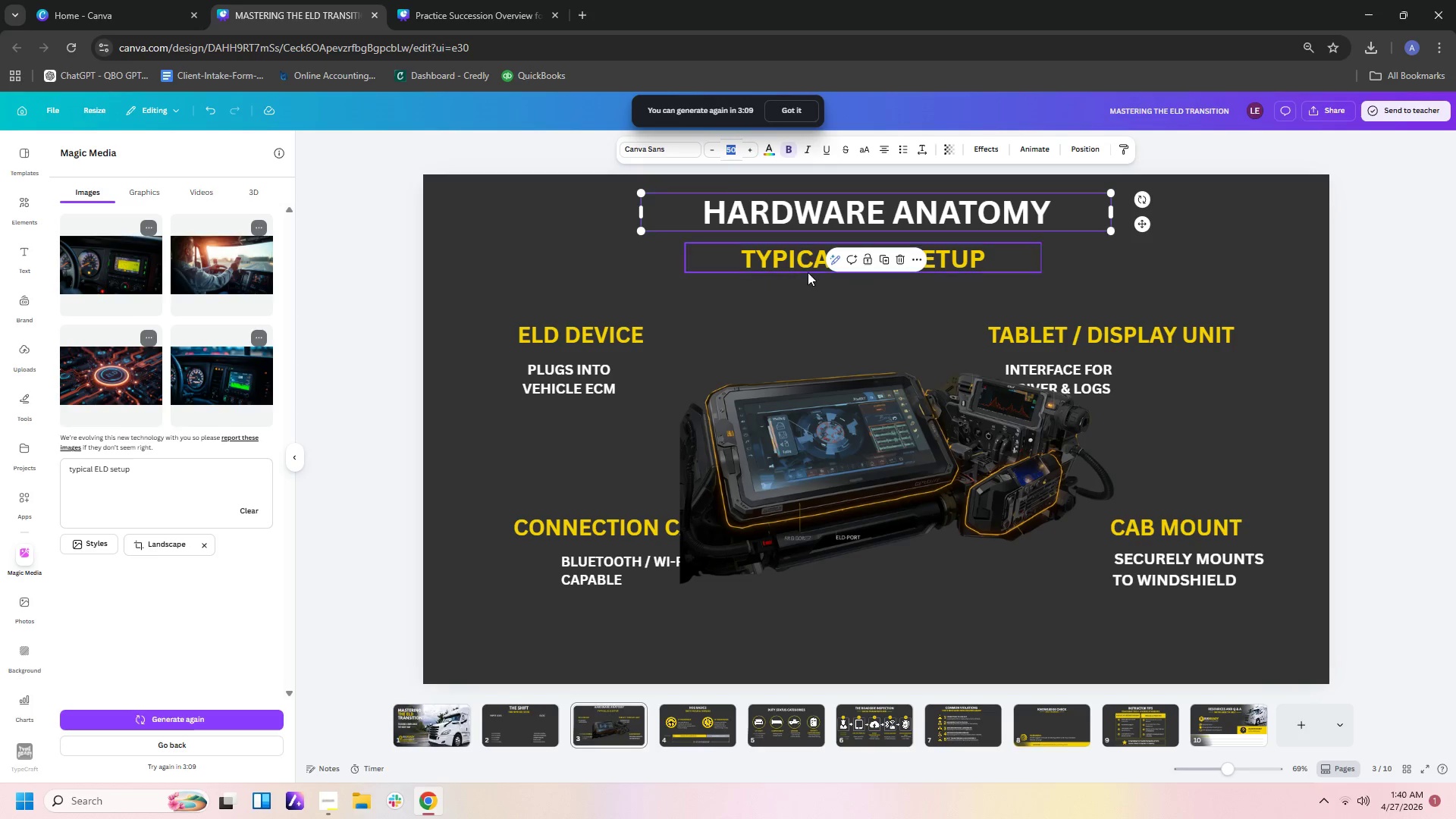 
left_click([800, 262])
 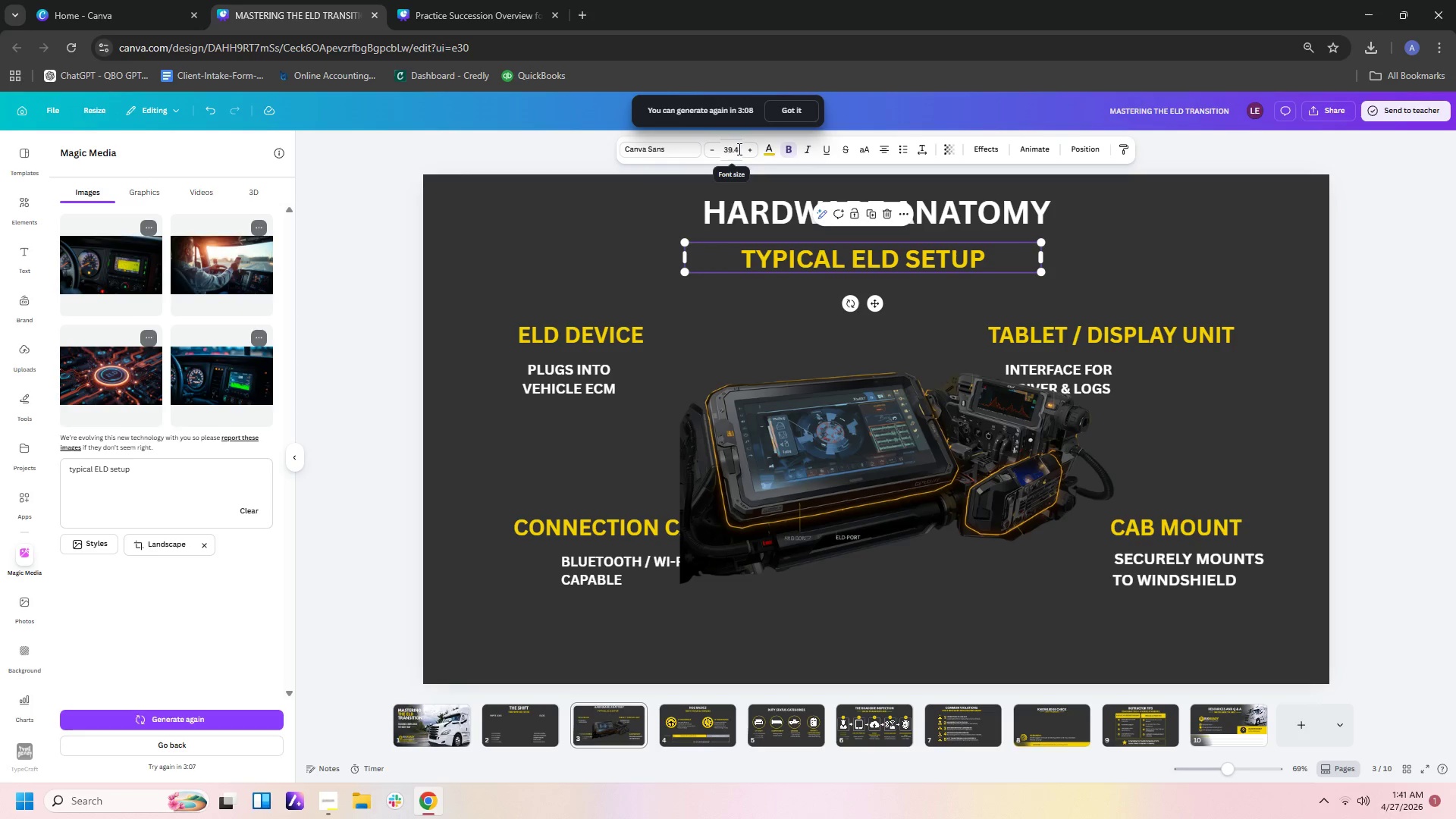 
left_click_drag(start_coordinate=[740, 149], to_coordinate=[723, 149])
 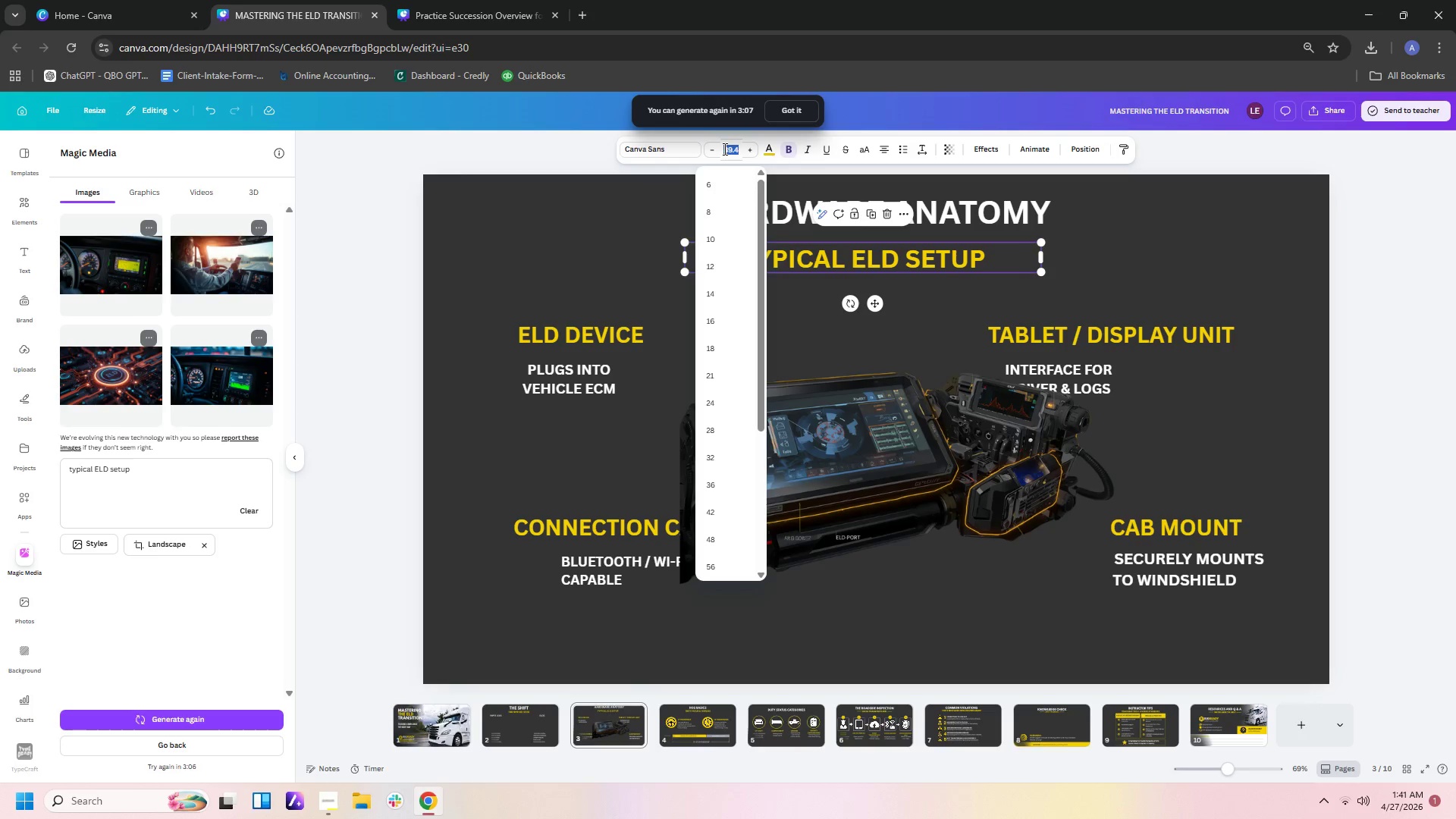 
key(Numpad4)
 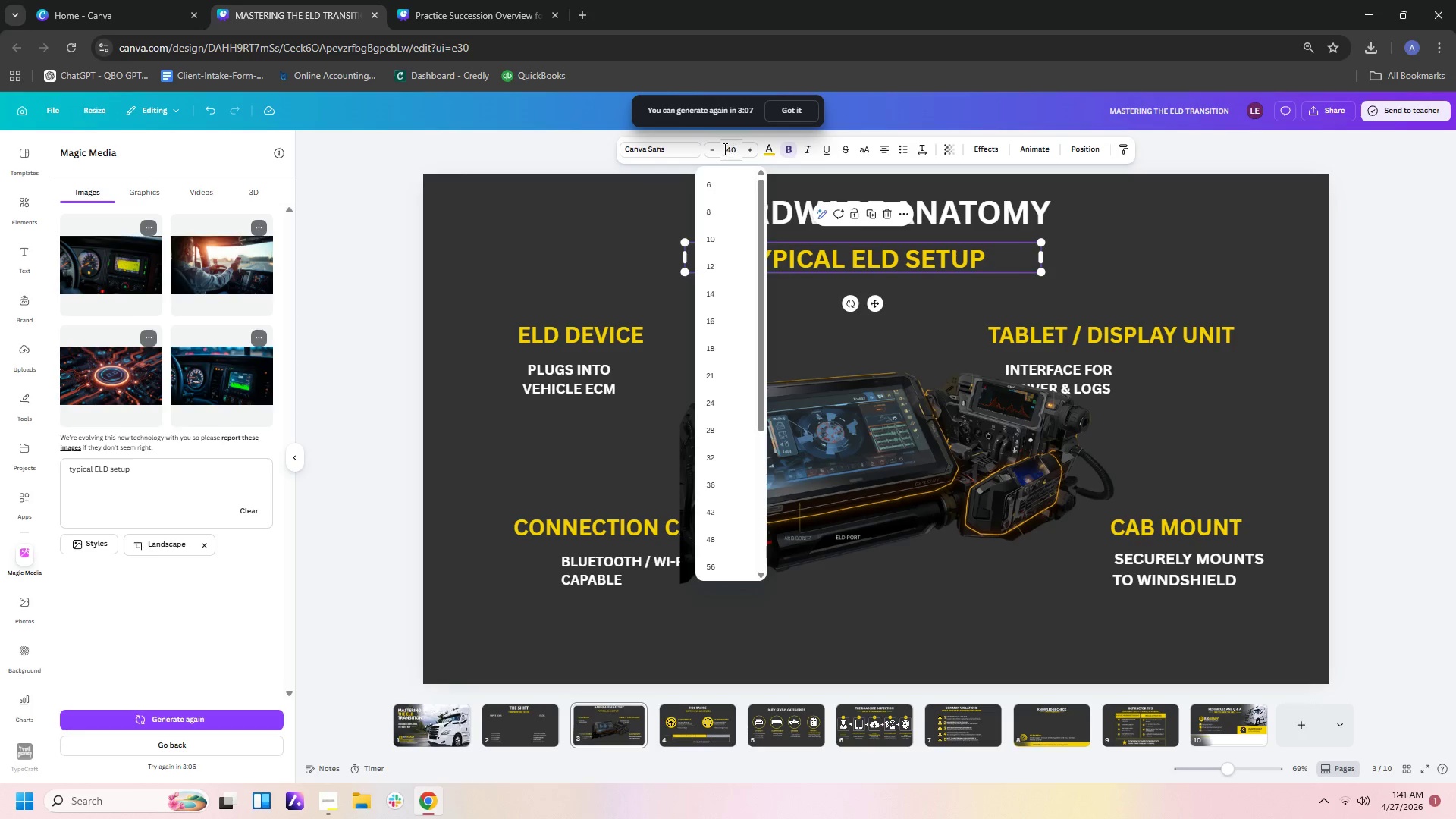 
key(Numpad0)
 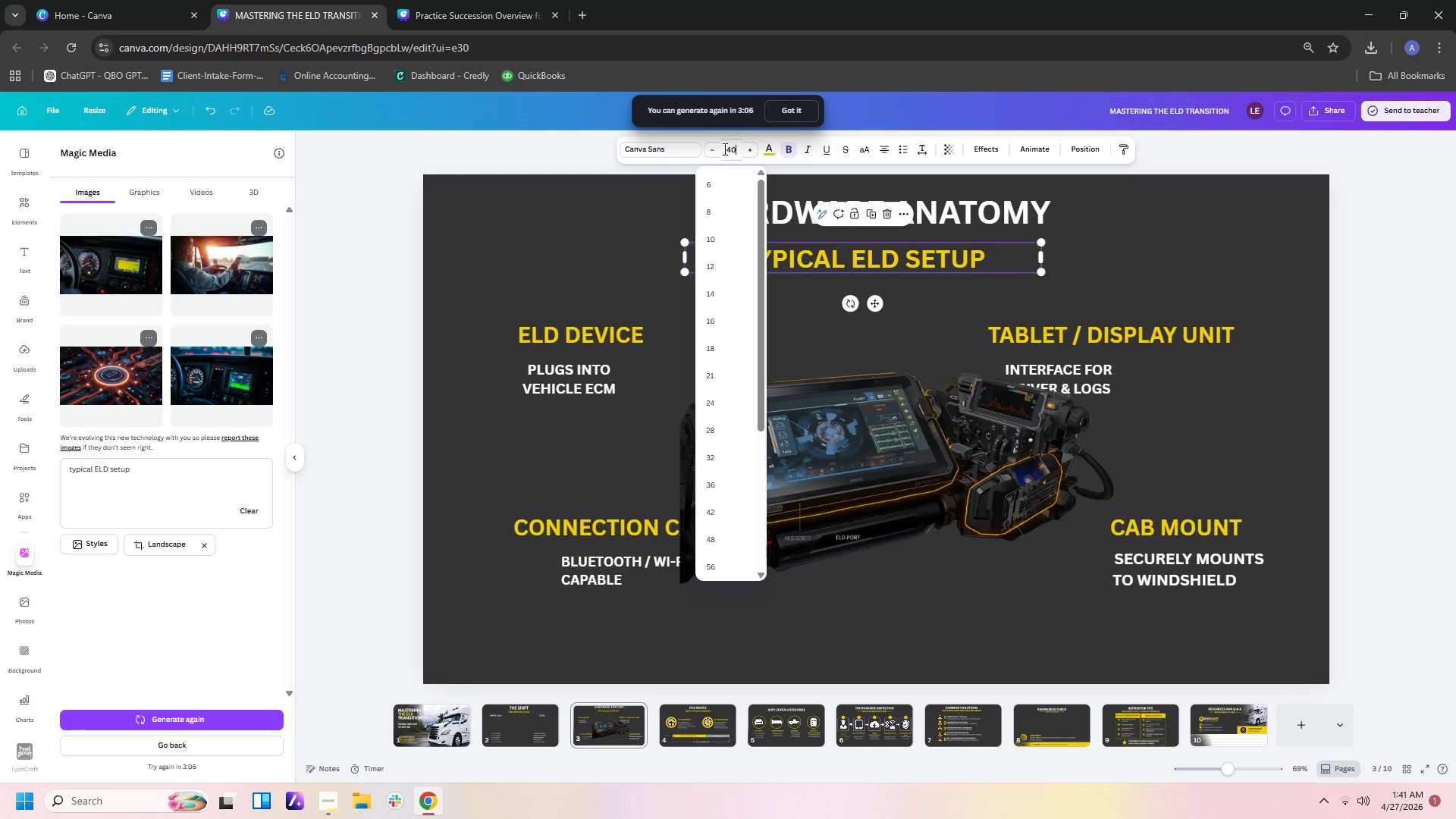 
key(Enter)
 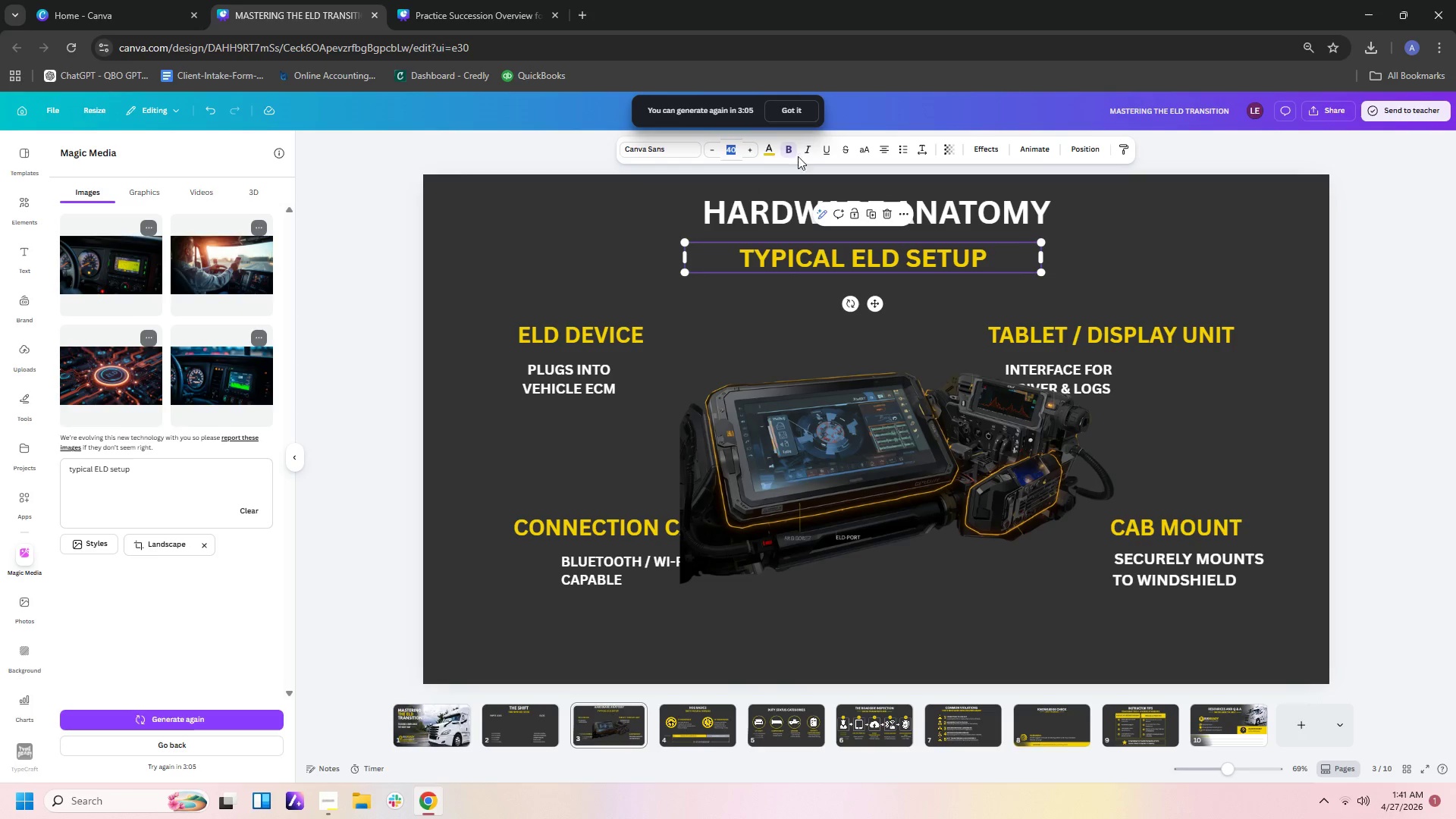 
left_click([763, 205])
 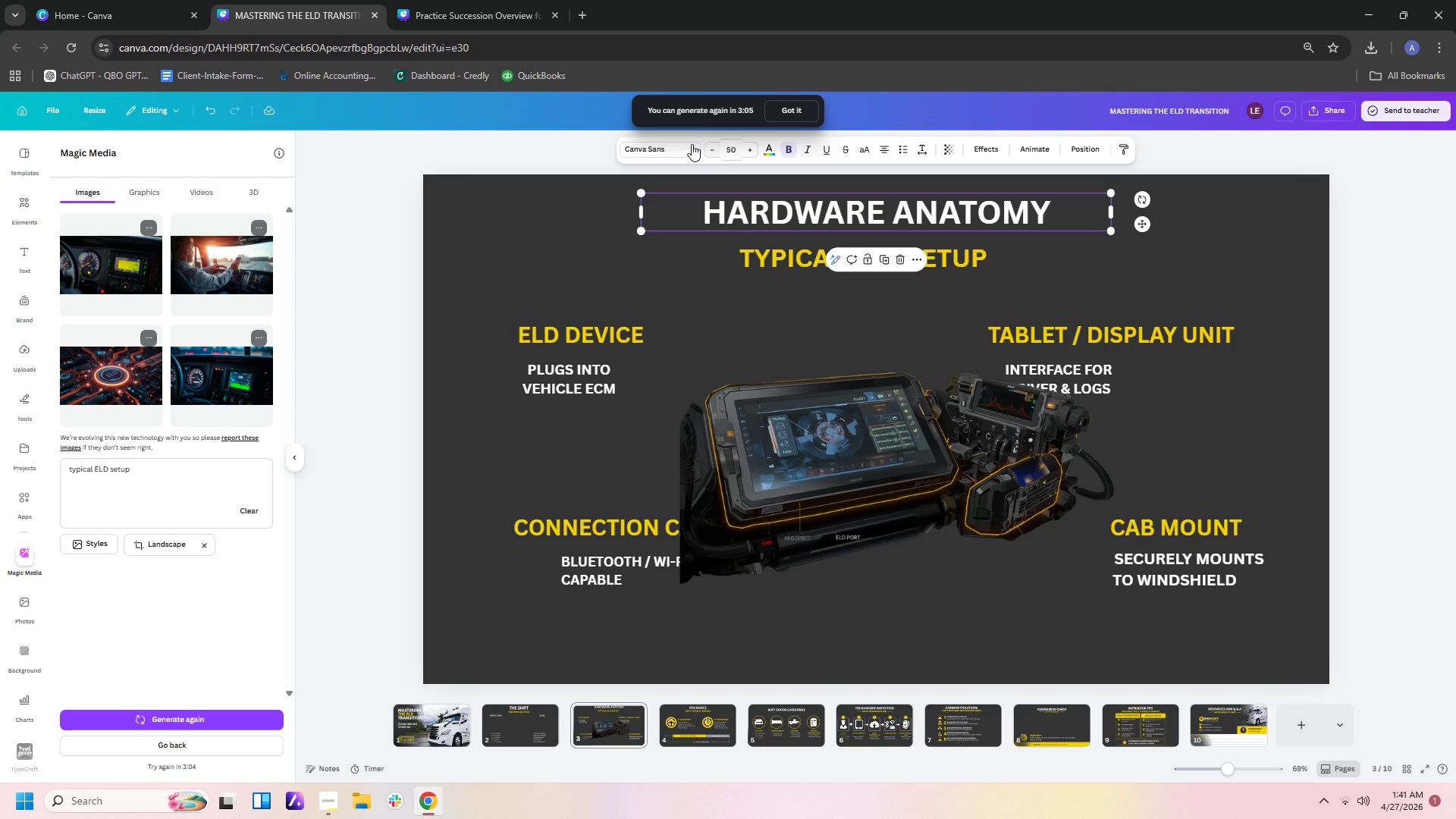 
left_click([681, 144])
 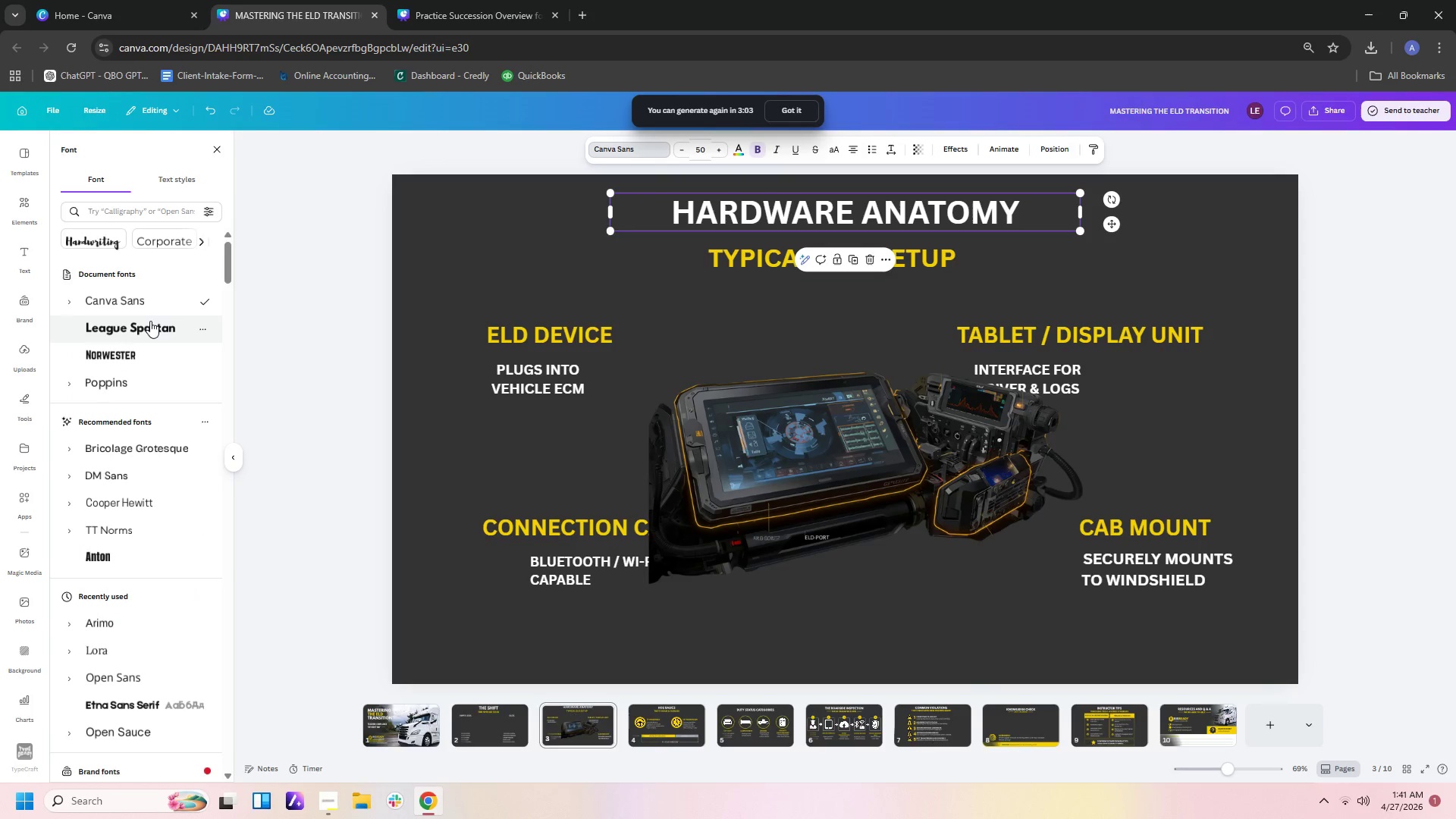 
left_click([152, 322])
 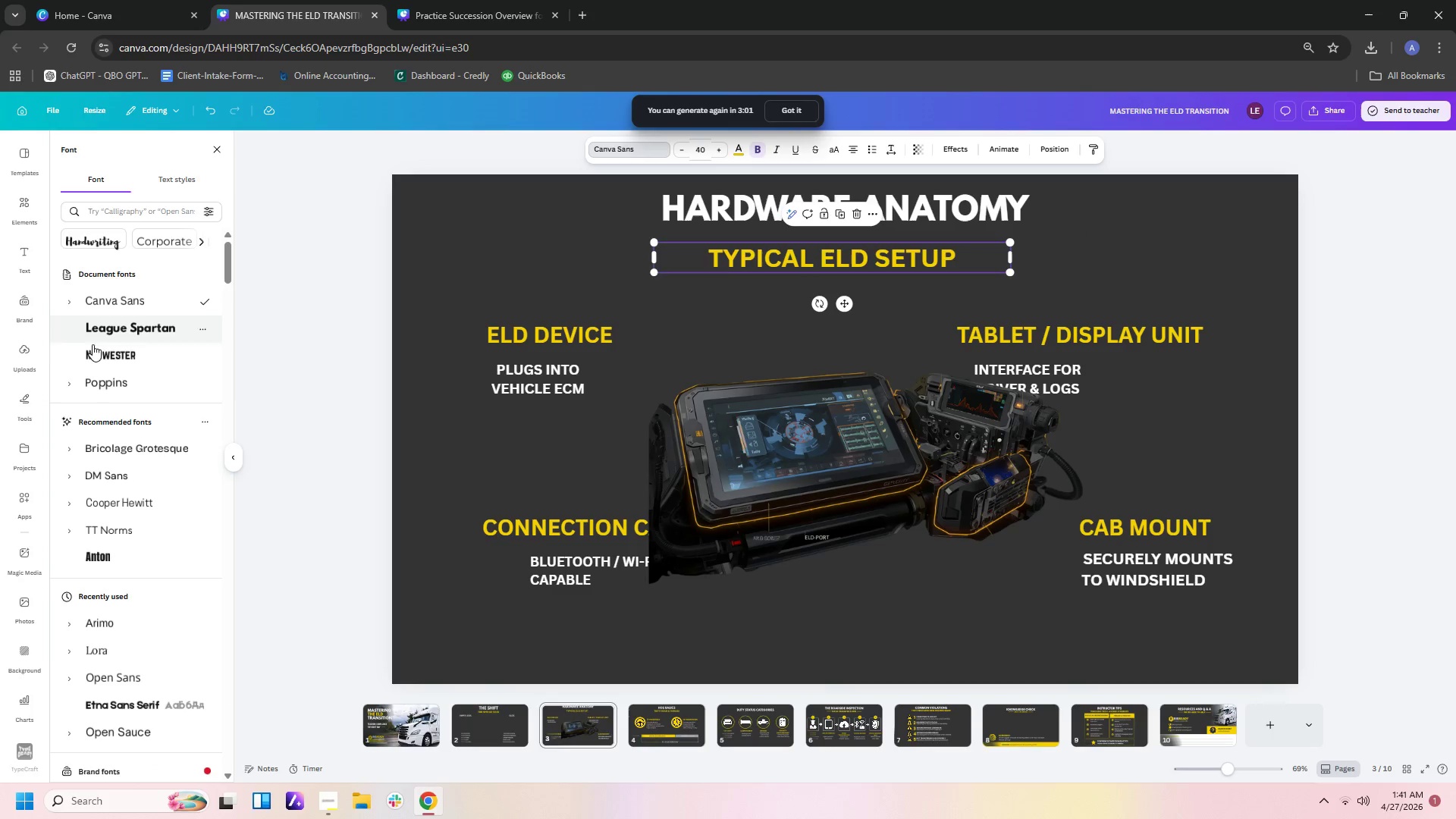 
left_click([117, 384])
 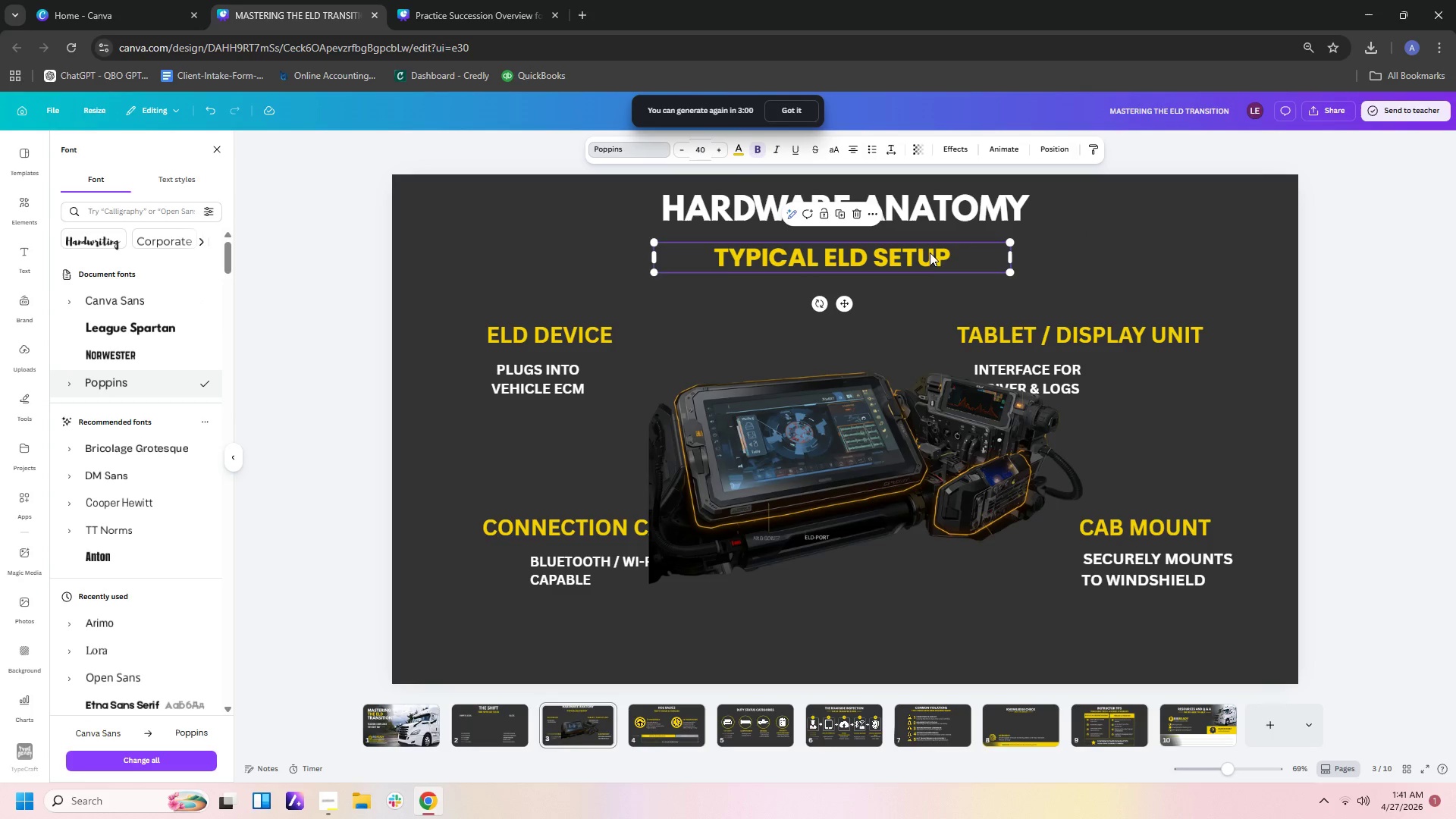 
left_click_drag(start_coordinate=[922, 257], to_coordinate=[928, 244])
 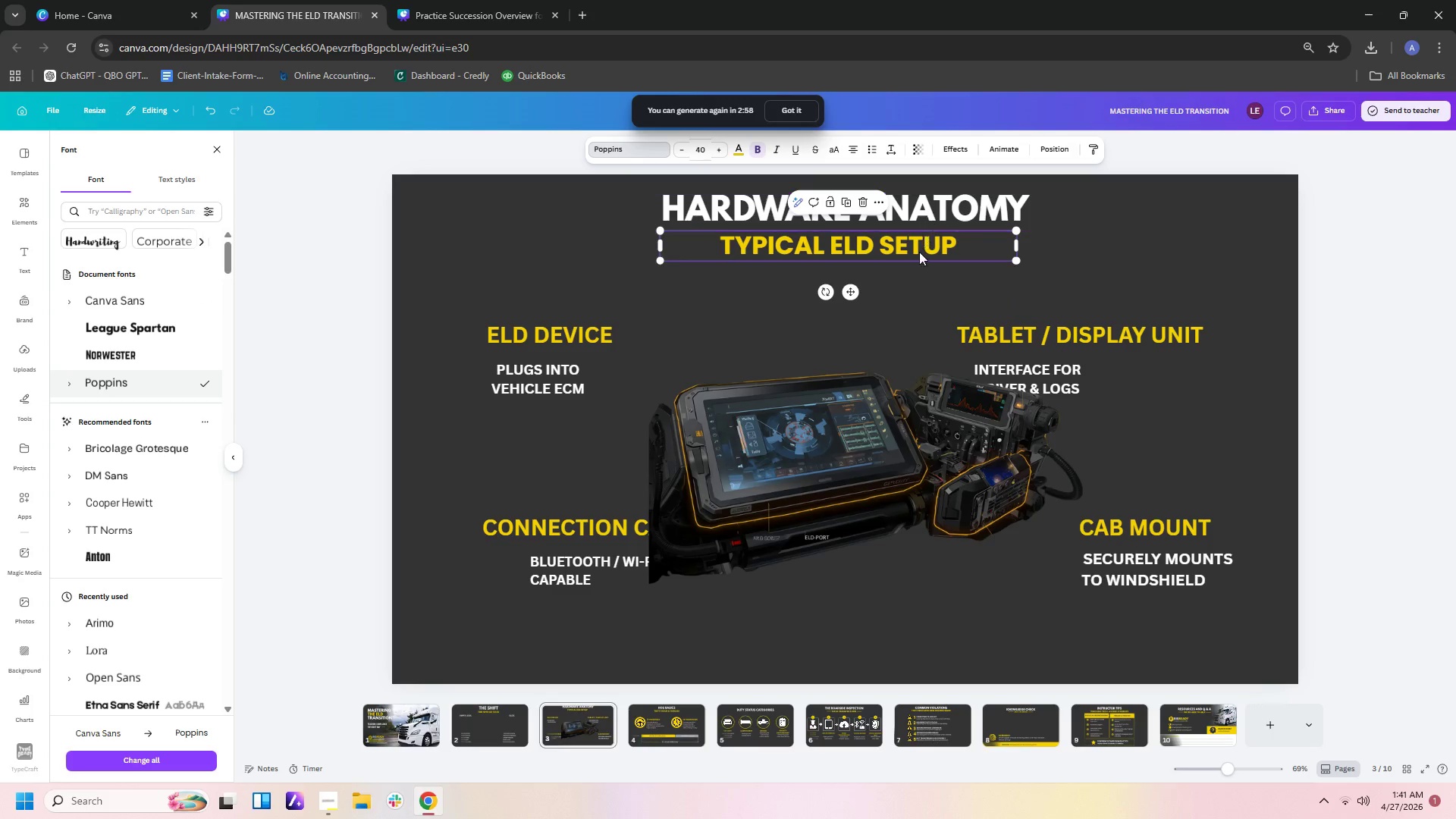 
left_click_drag(start_coordinate=[919, 253], to_coordinate=[916, 271])
 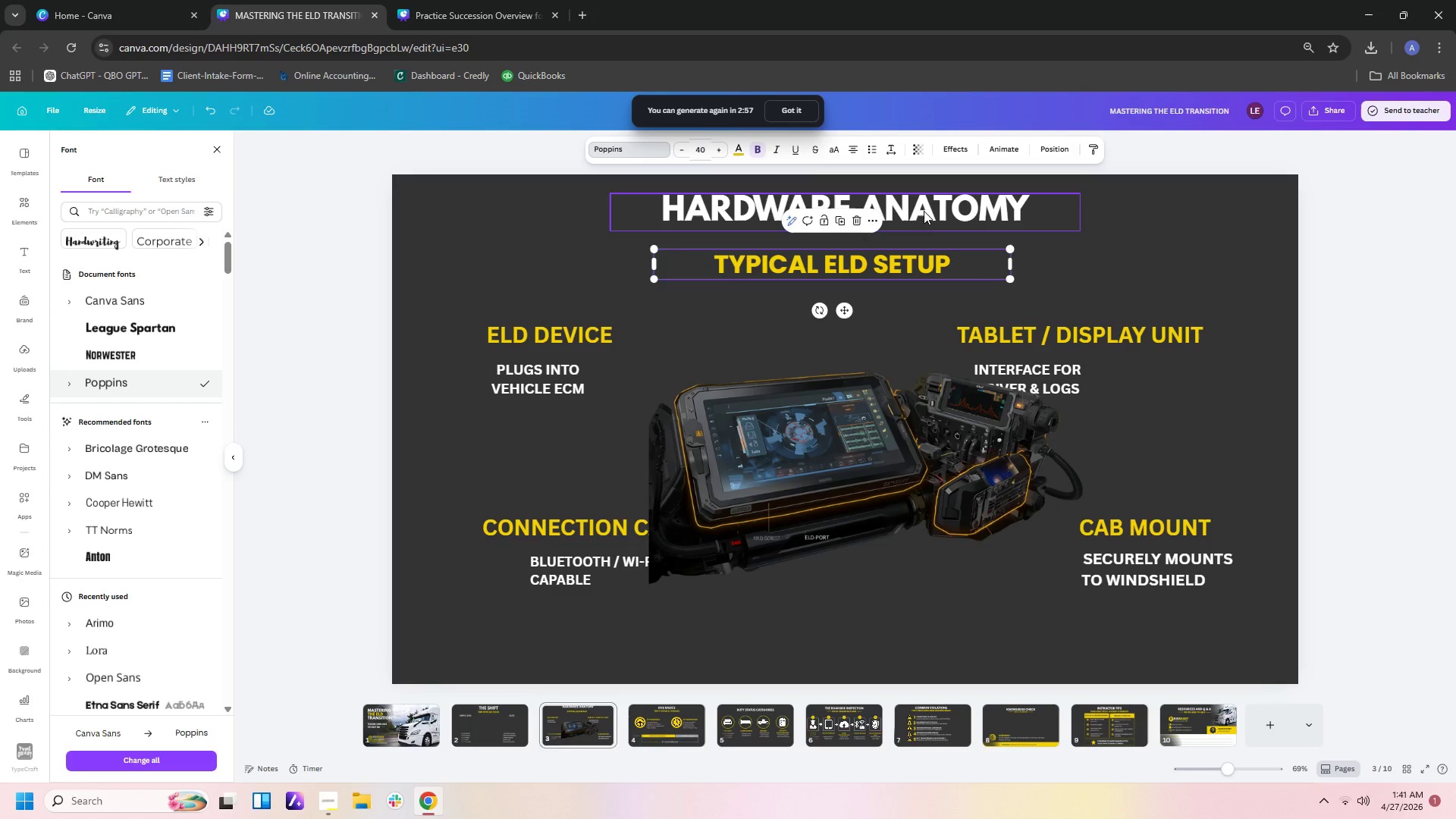 
left_click_drag(start_coordinate=[924, 211], to_coordinate=[923, 227])
 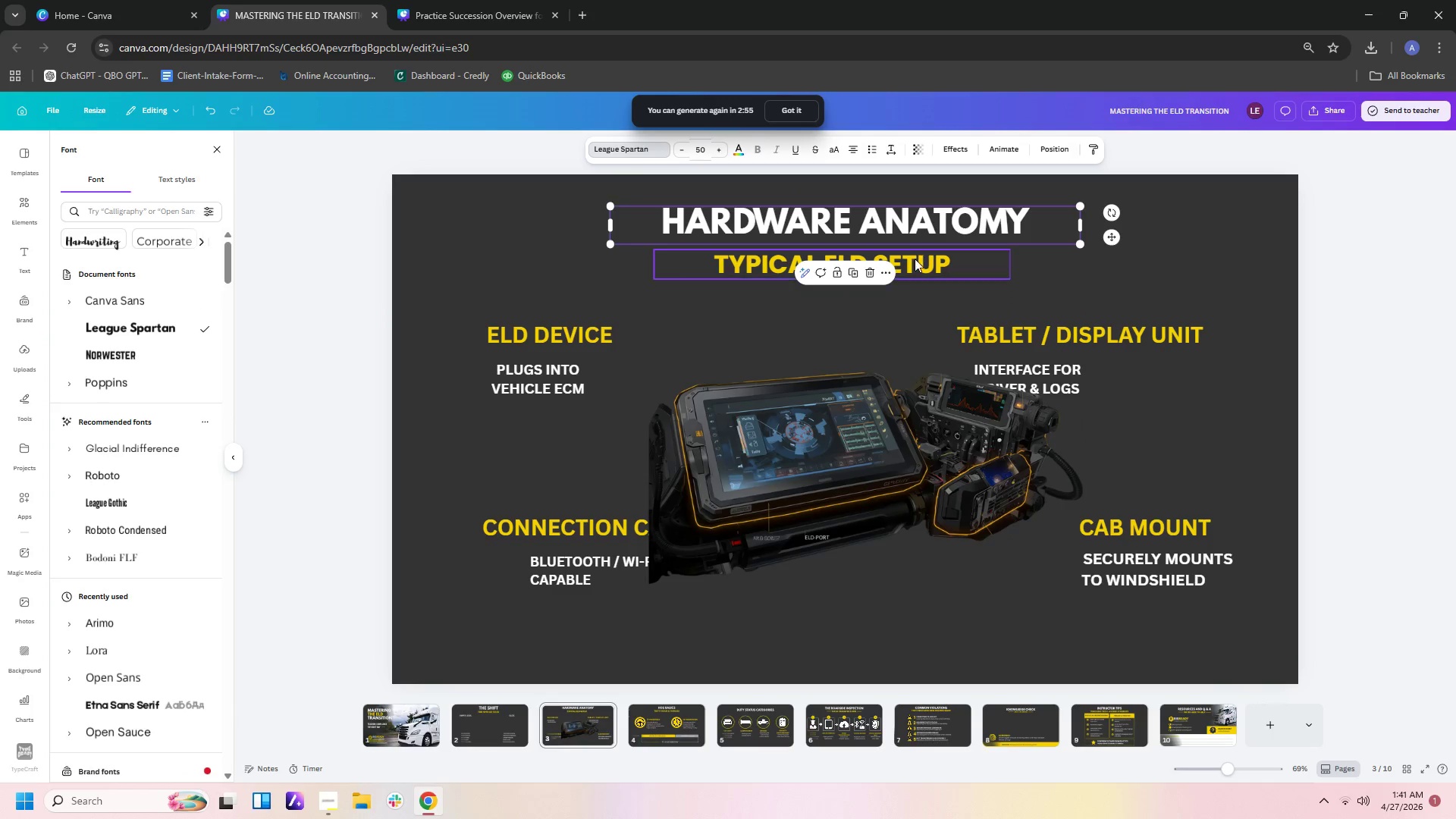 
left_click_drag(start_coordinate=[915, 259], to_coordinate=[922, 249])
 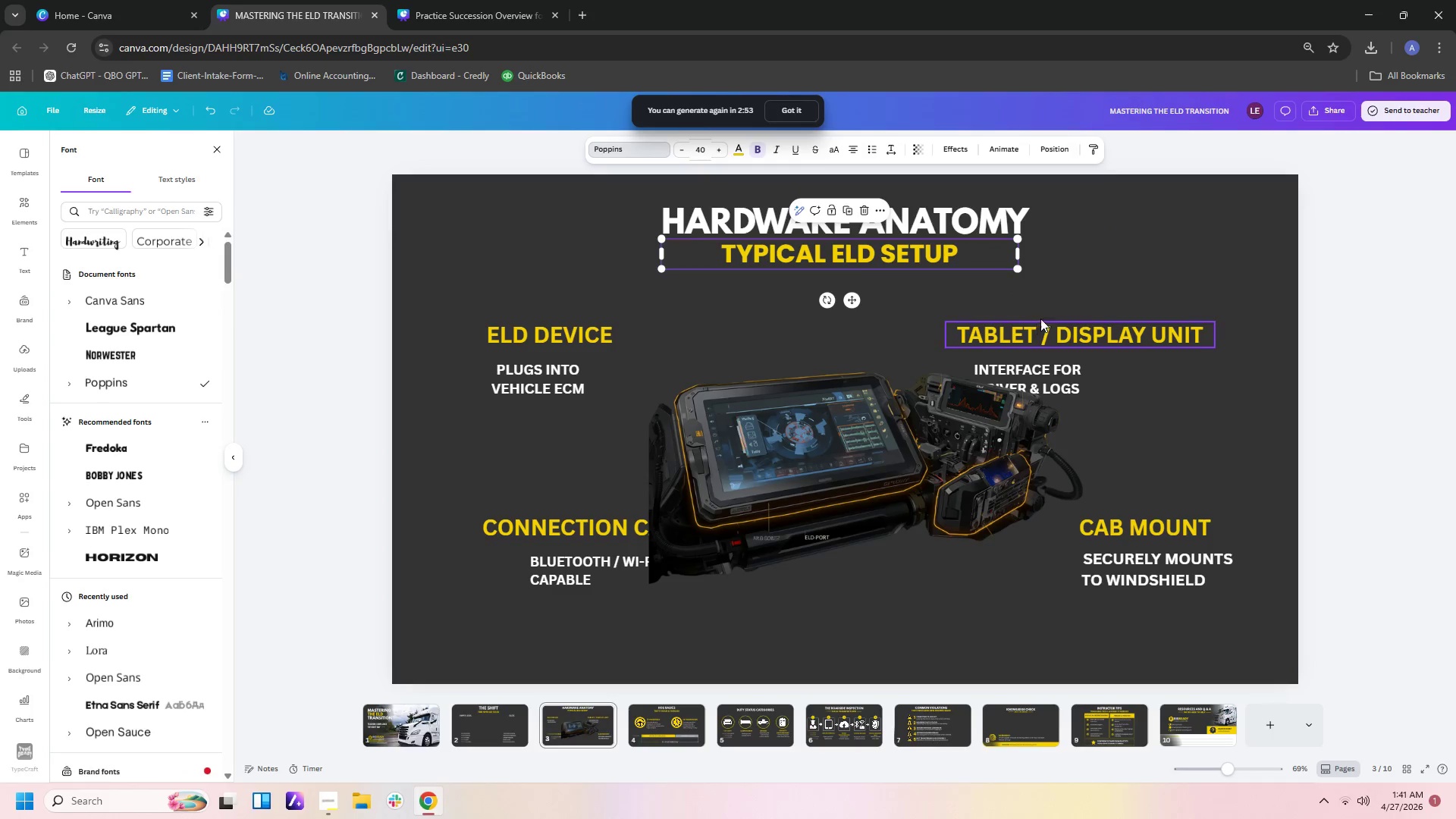 
left_click([1043, 312])
 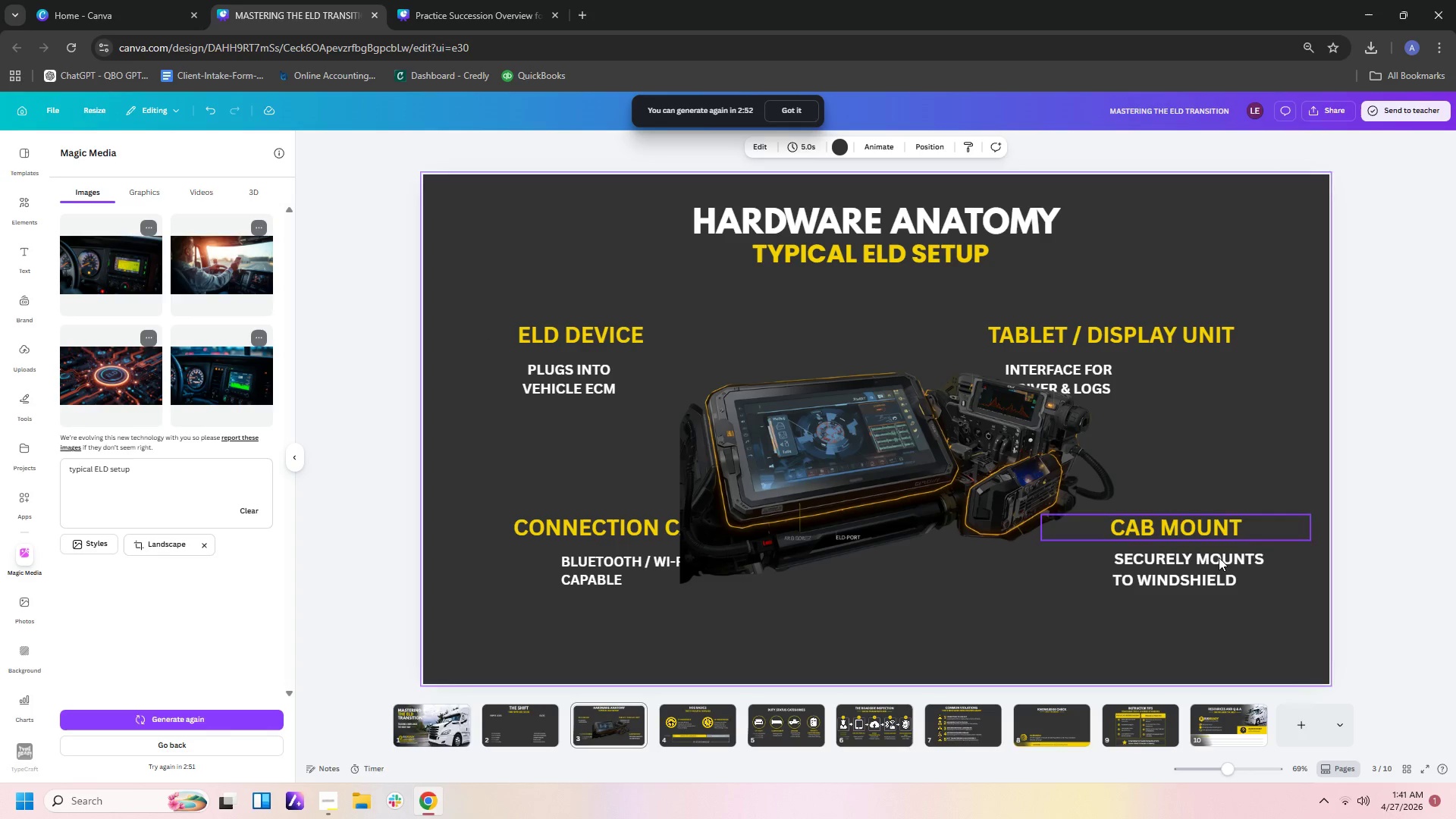 
left_click_drag(start_coordinate=[1194, 636], to_coordinate=[1106, 311])
 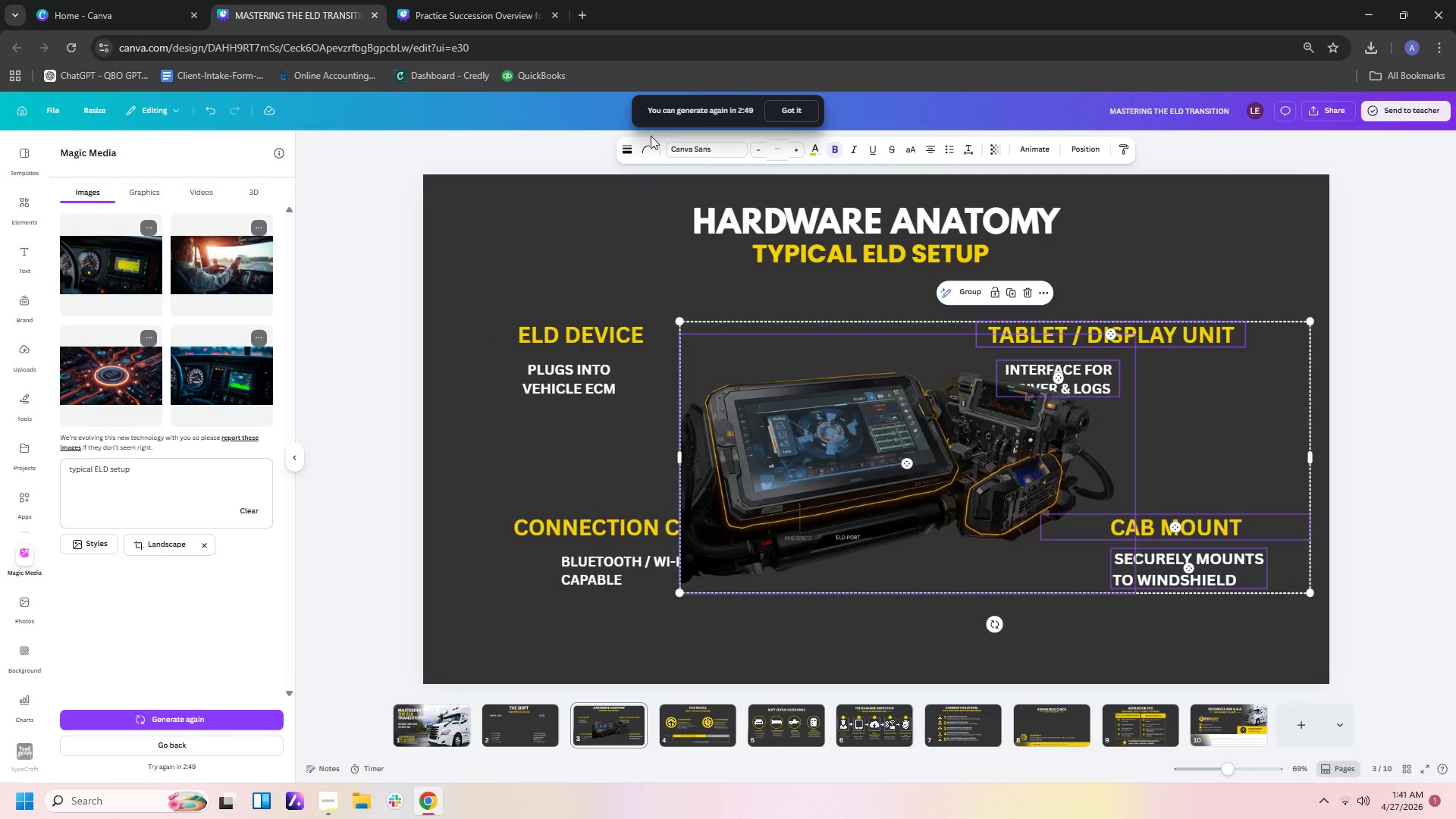 
left_click([710, 146])
 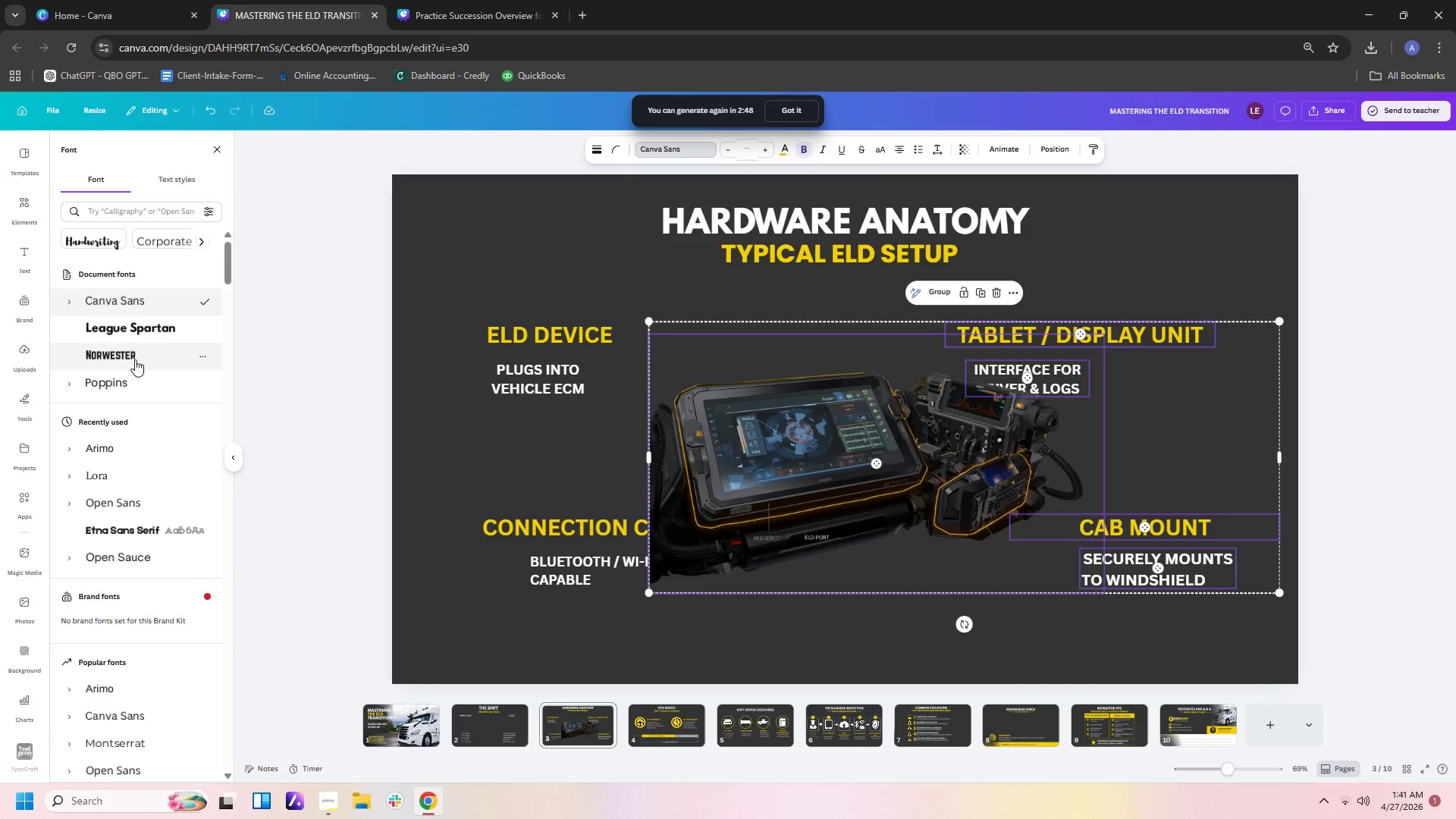 
left_click([136, 383])
 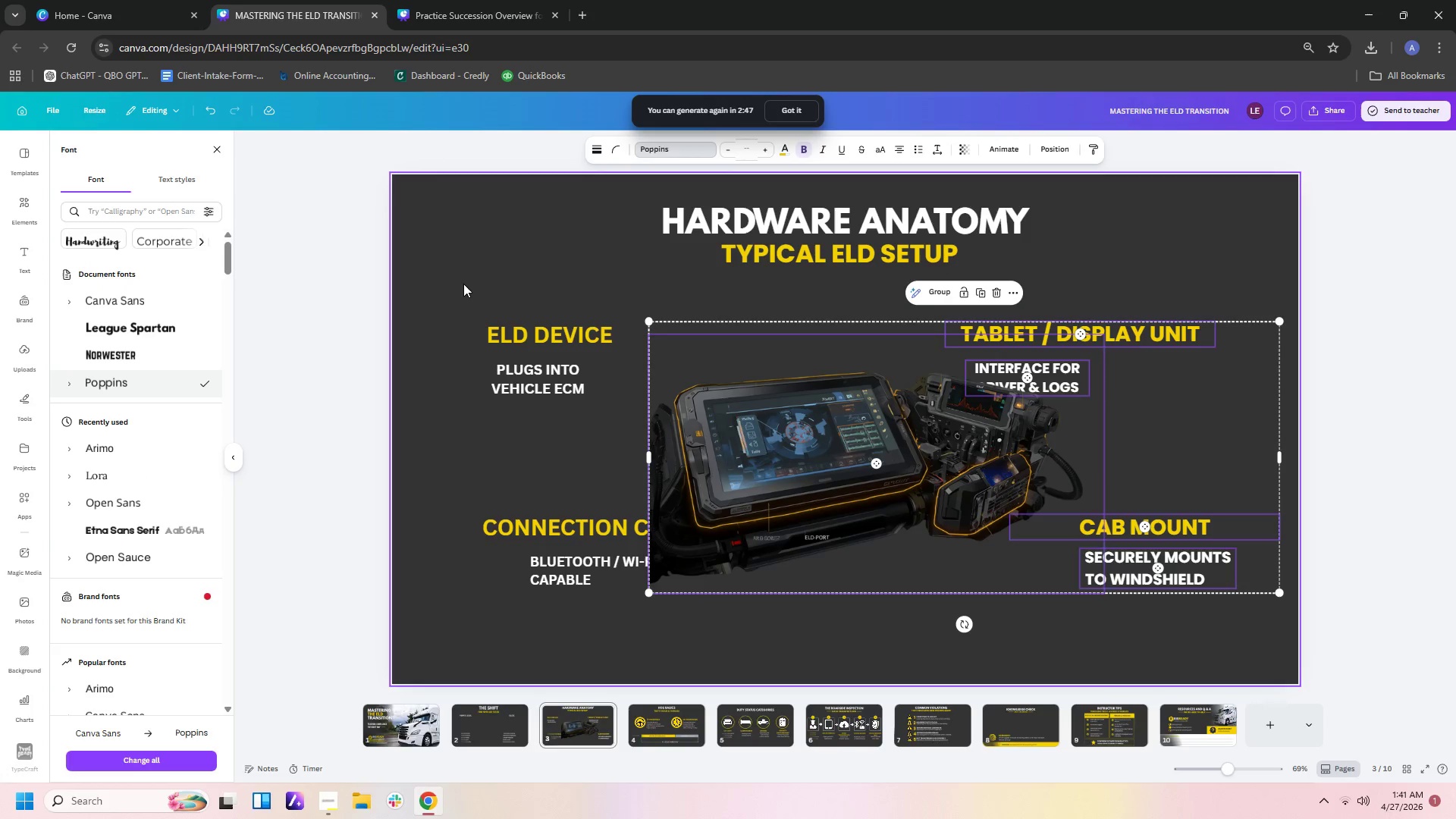 
left_click_drag(start_coordinate=[463, 284], to_coordinate=[584, 635])
 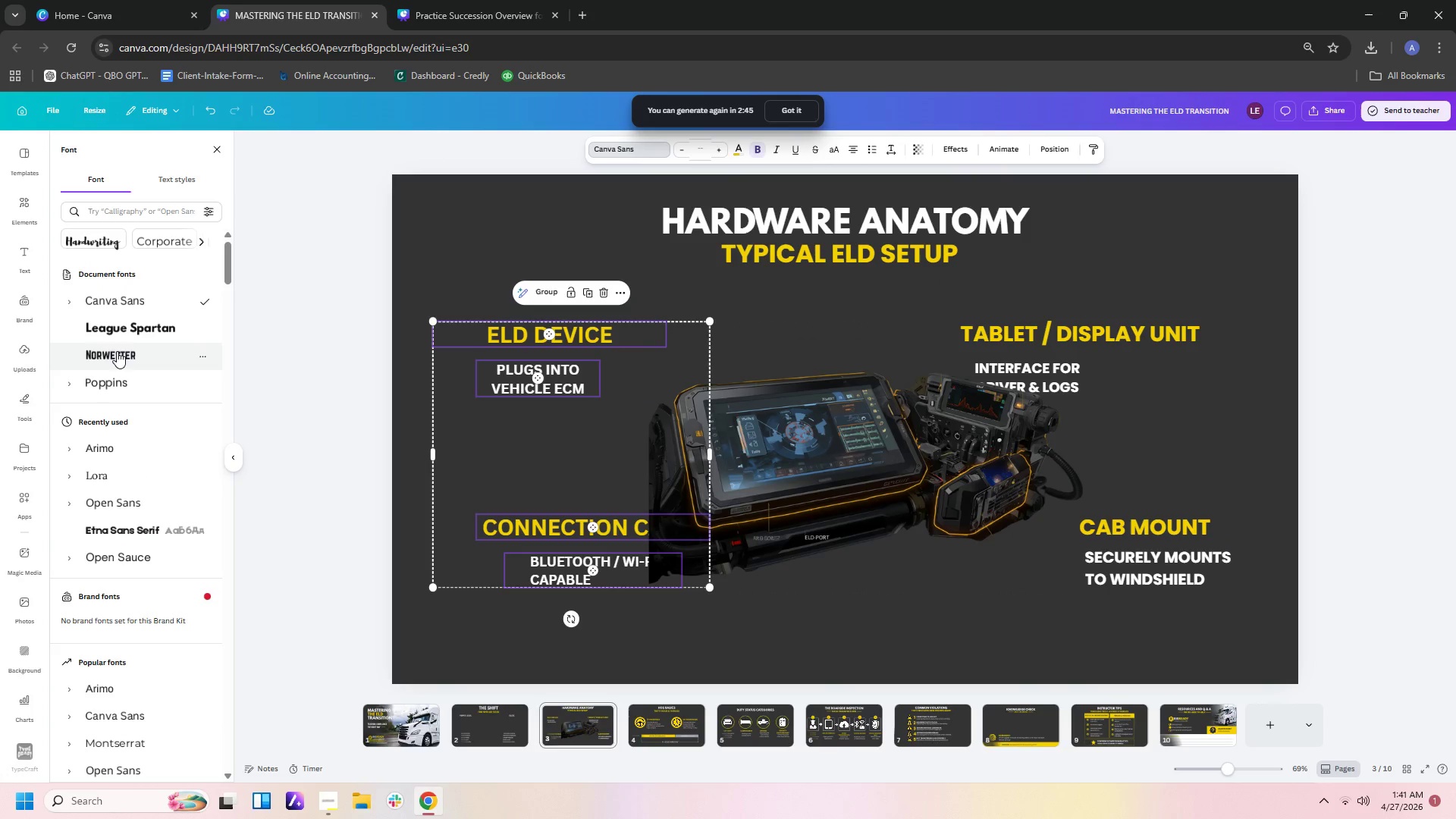 
left_click([117, 380])
 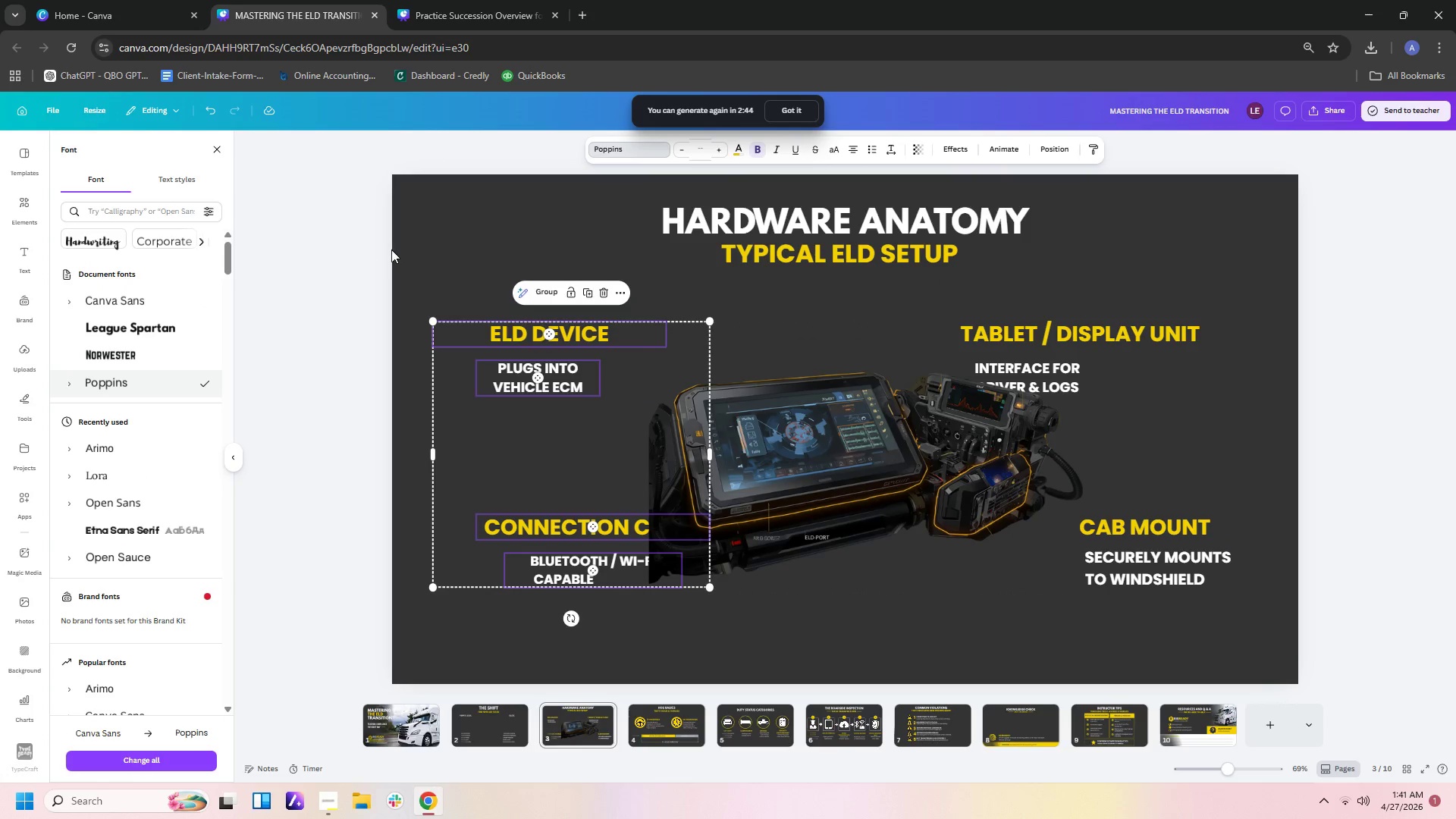 
left_click([421, 249])
 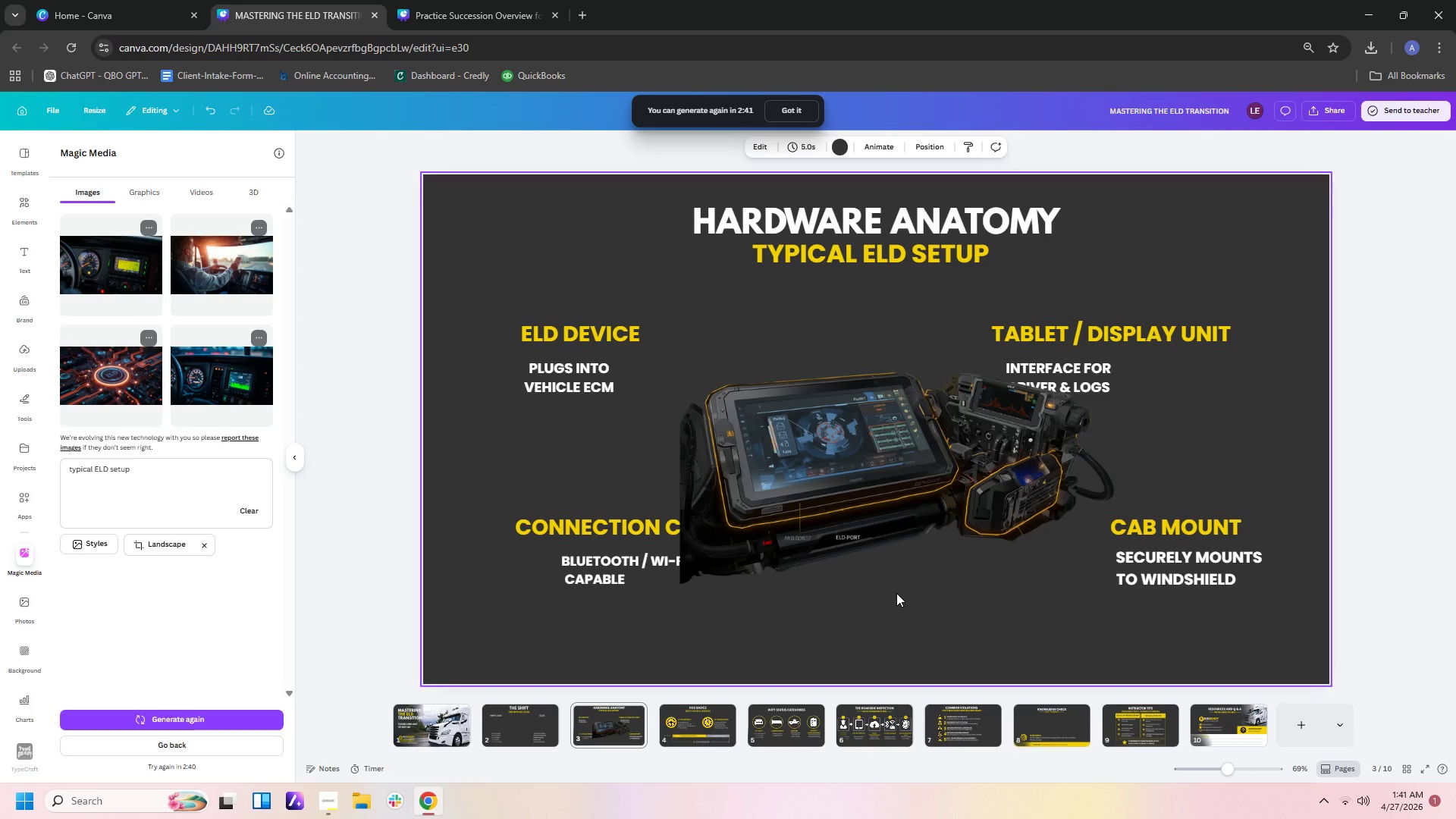 
left_click([544, 722])
 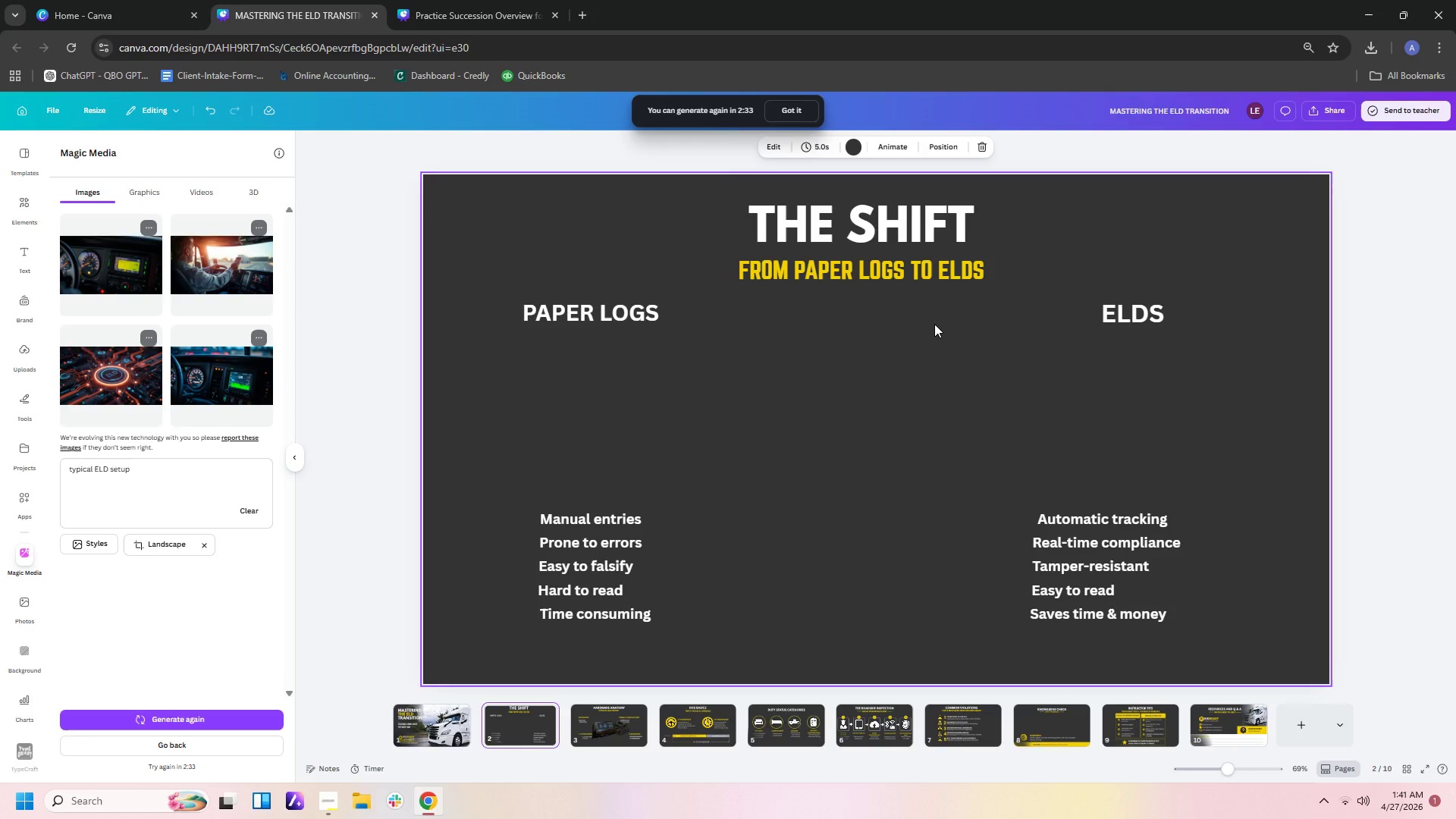 
wait(11.28)
 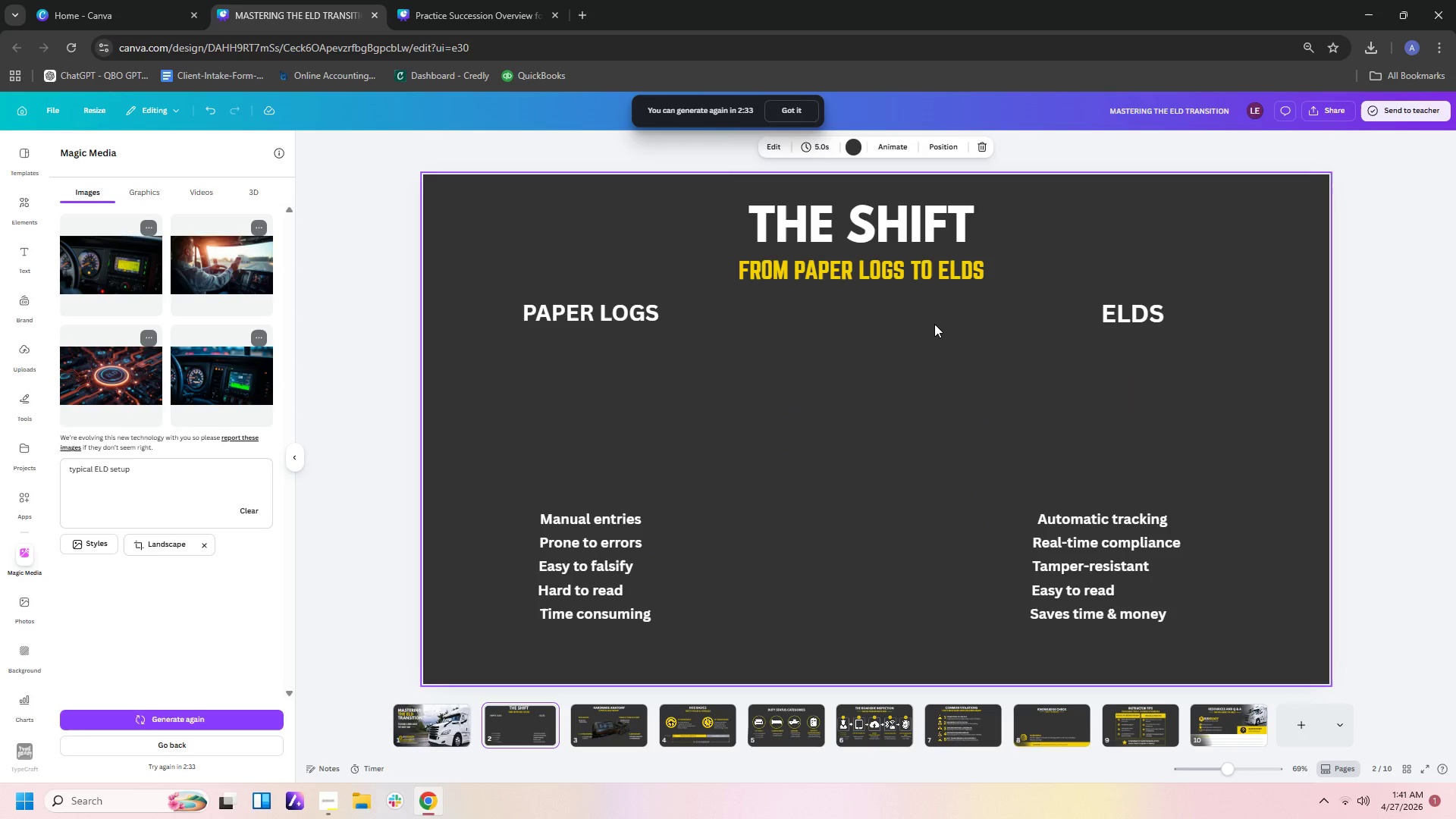 
left_click([940, 281])
 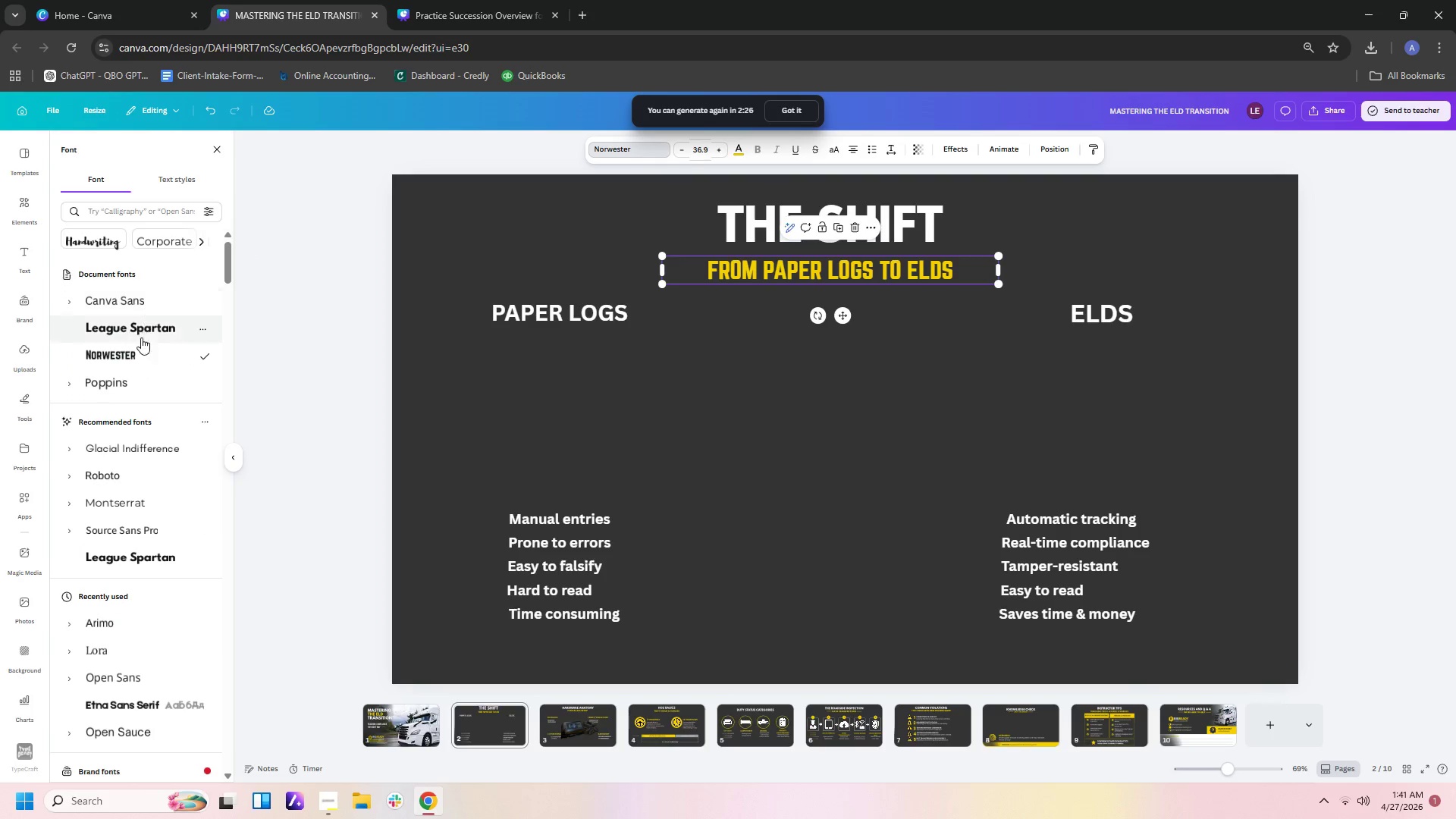 
left_click([141, 391])
 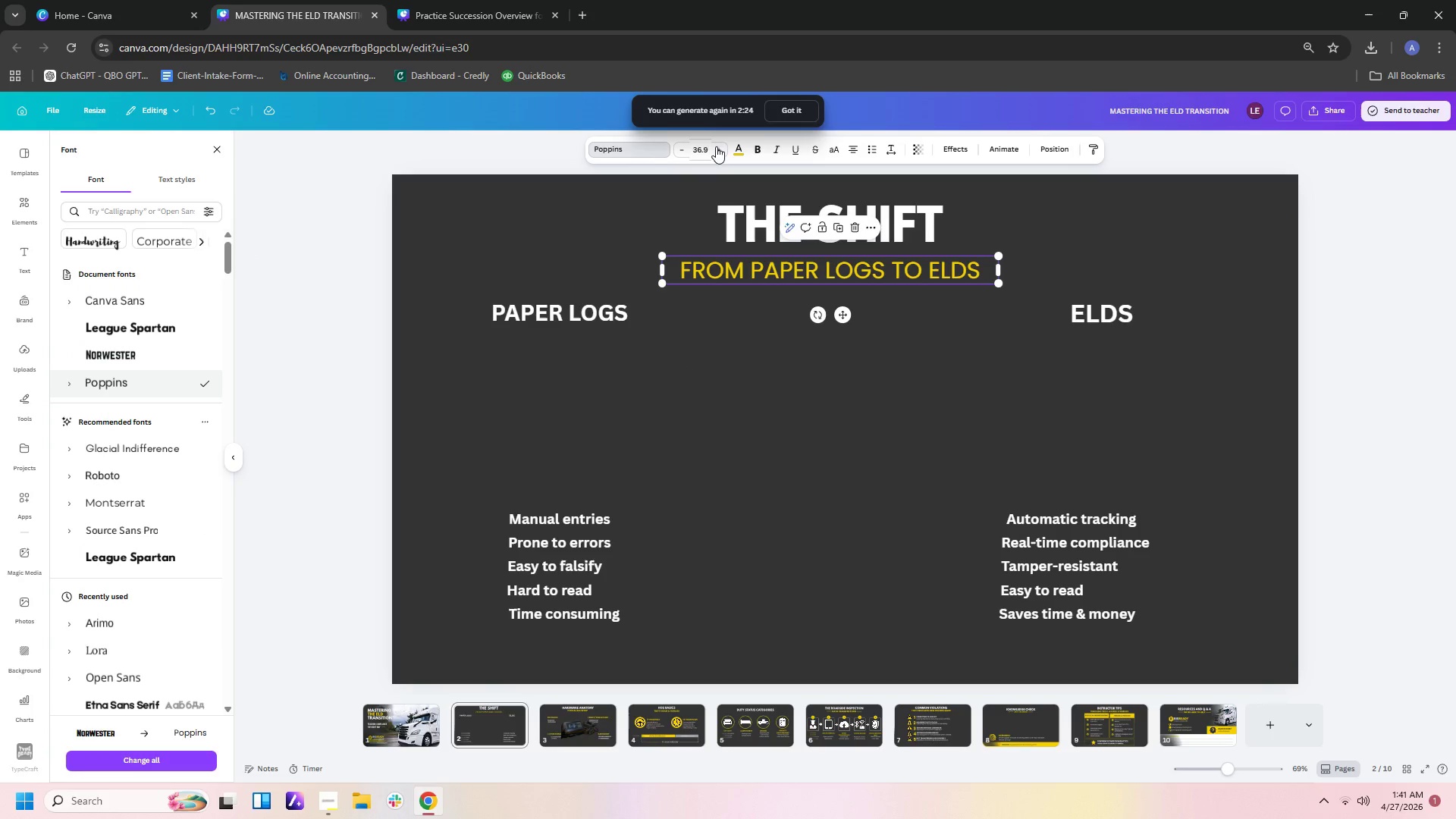 
left_click_drag(start_coordinate=[711, 149], to_coordinate=[692, 149])
 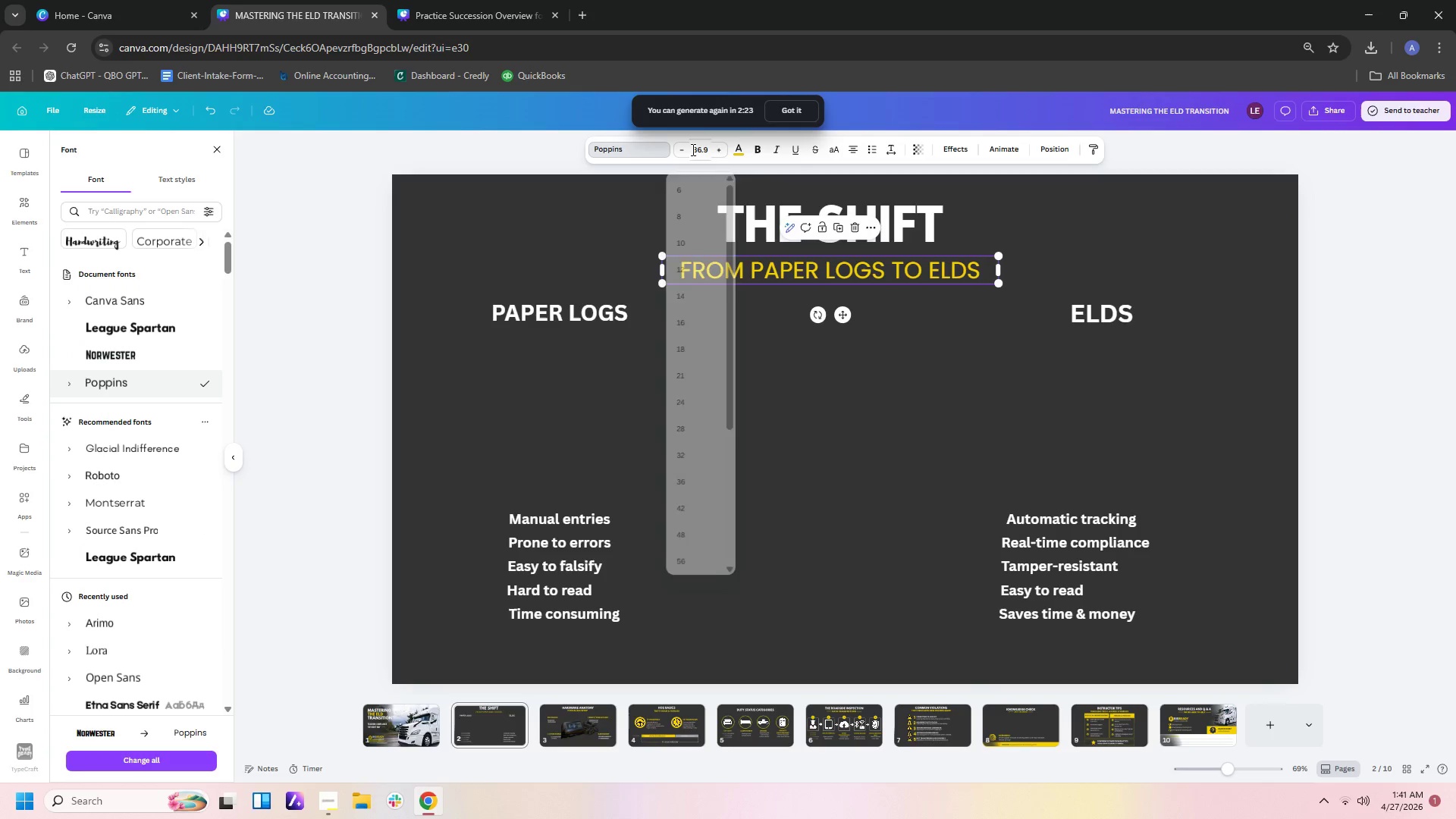 
double_click([692, 149])
 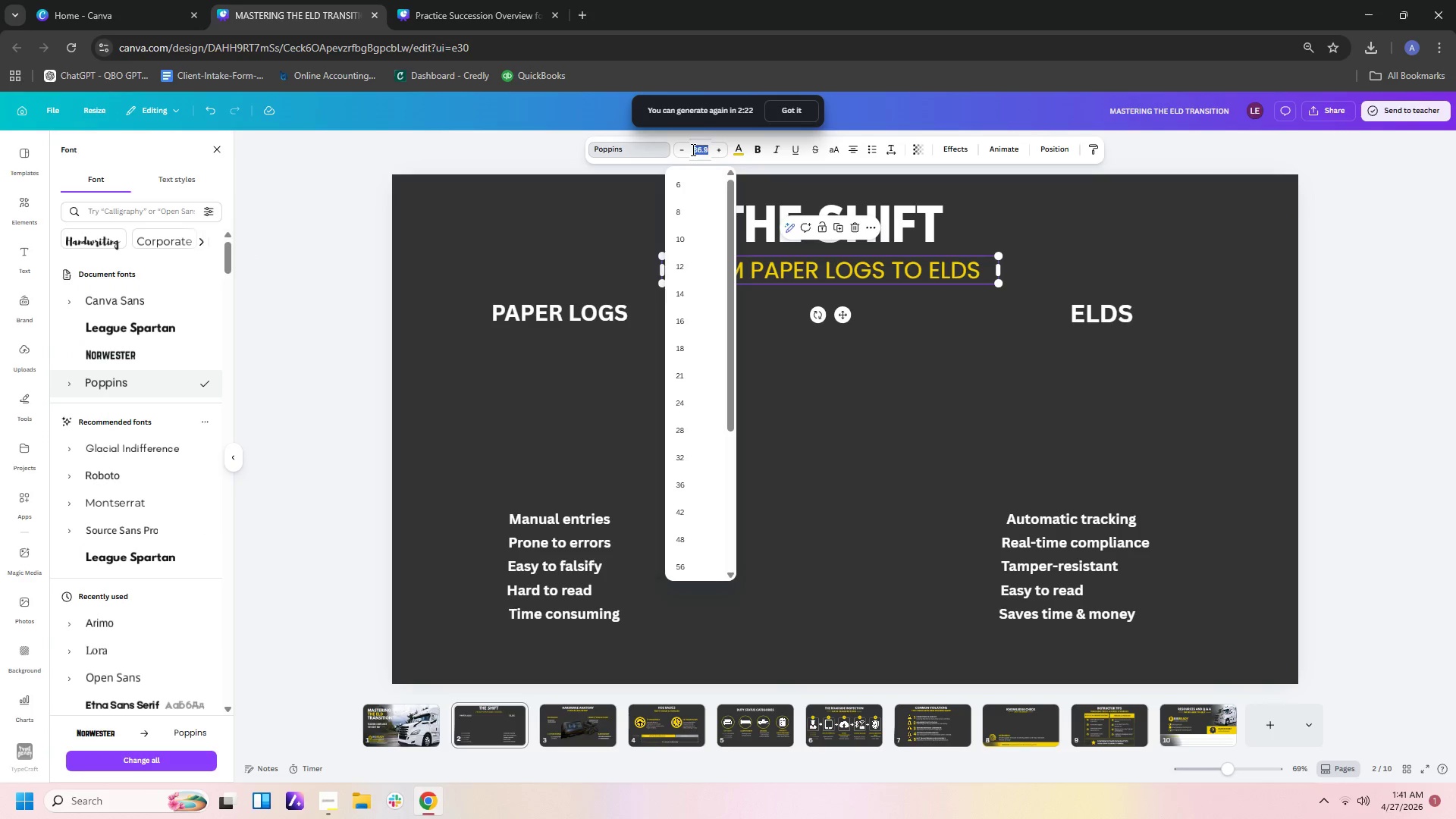 
triple_click([692, 149])
 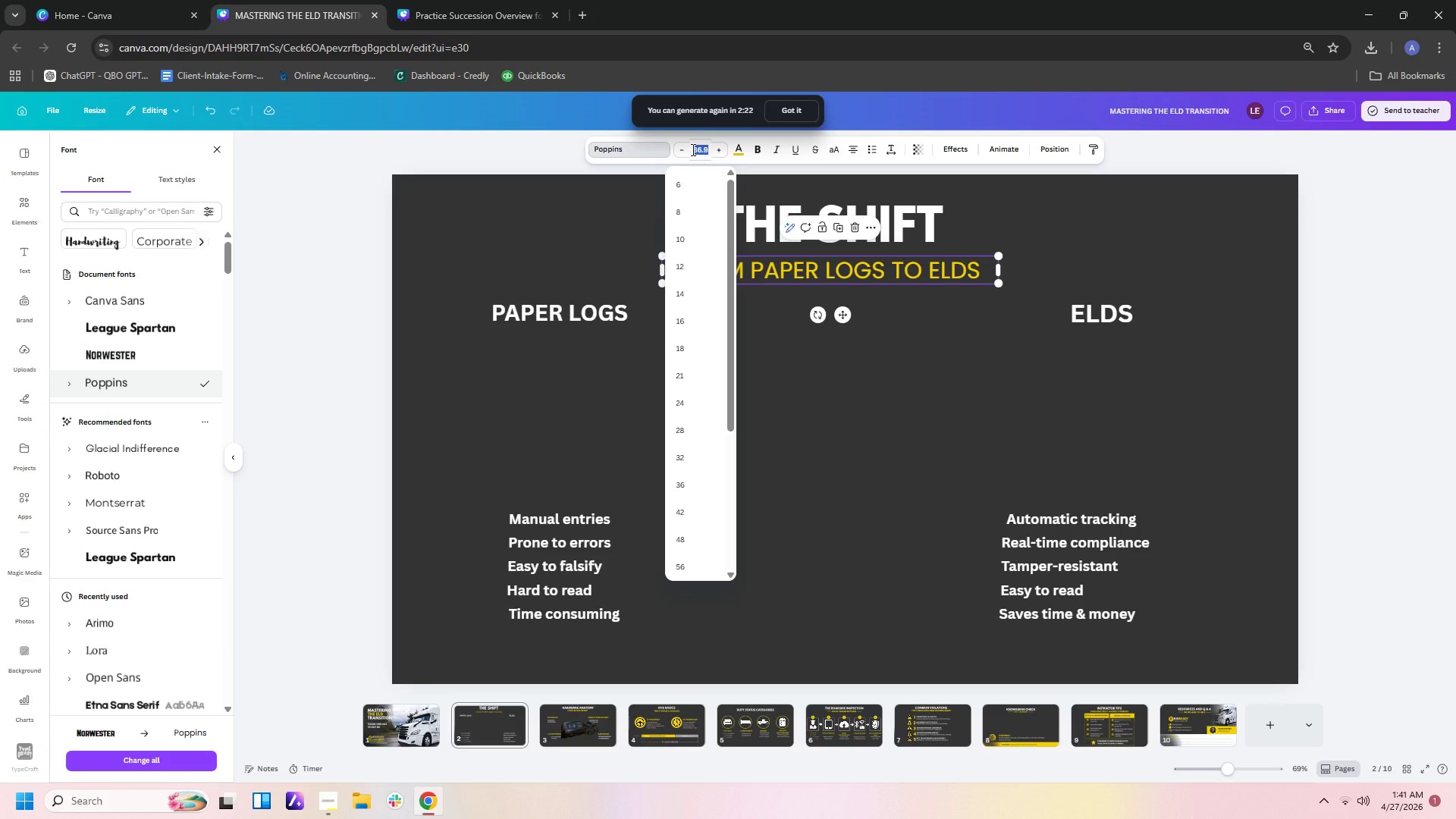 
key(Numpad4)
 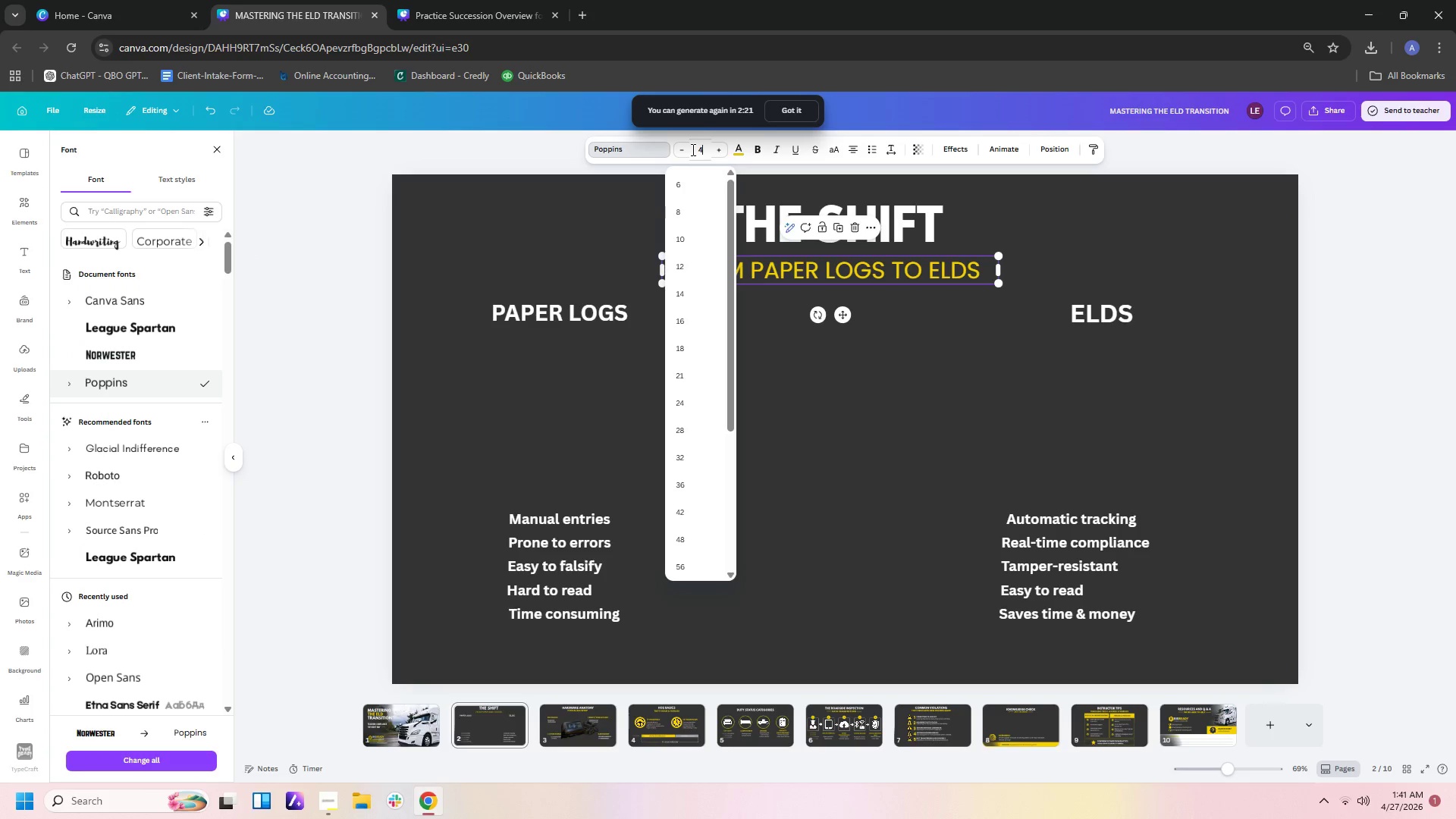 
key(Numpad0)
 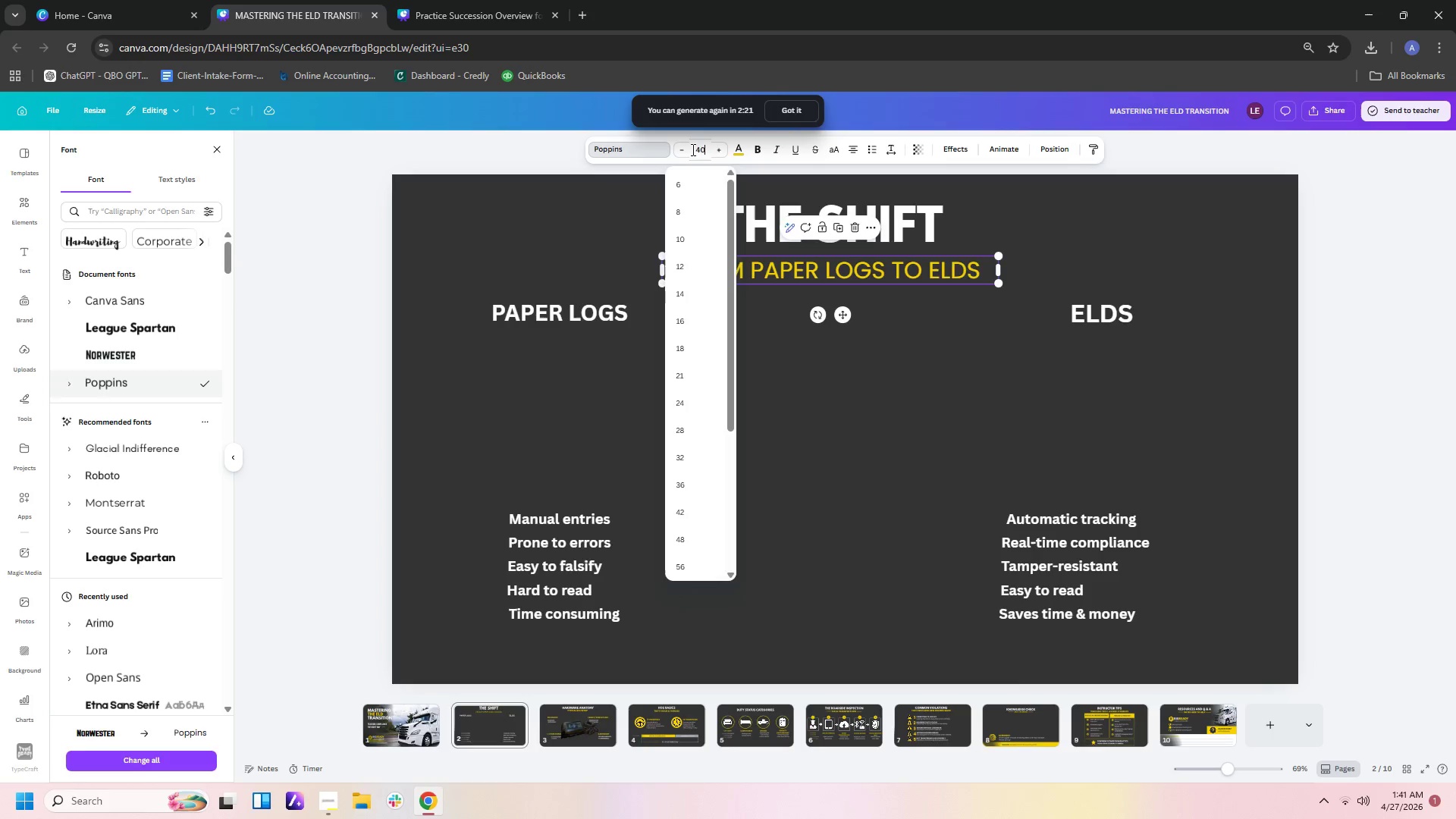 
key(Enter)
 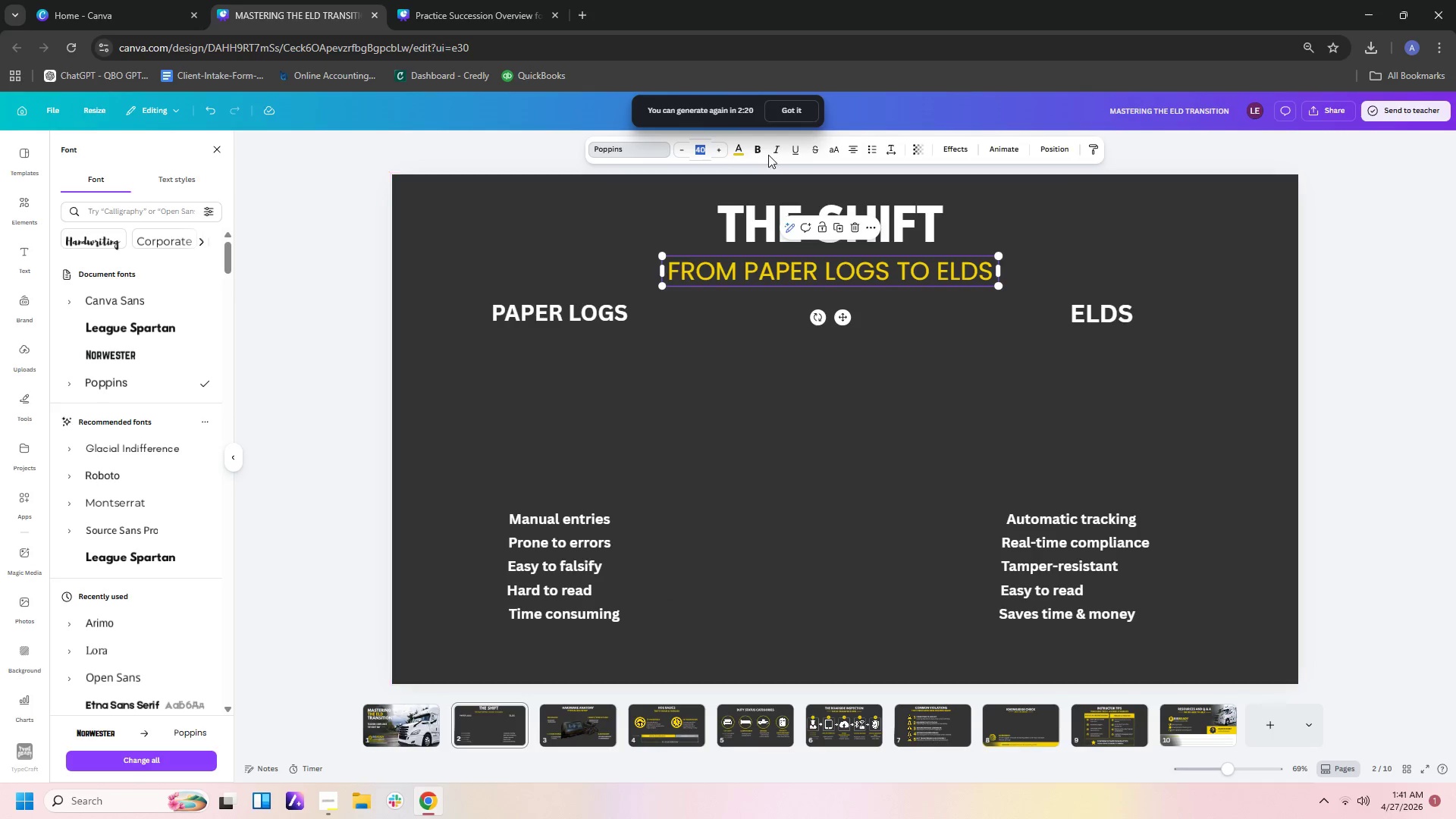 
left_click([758, 149])
 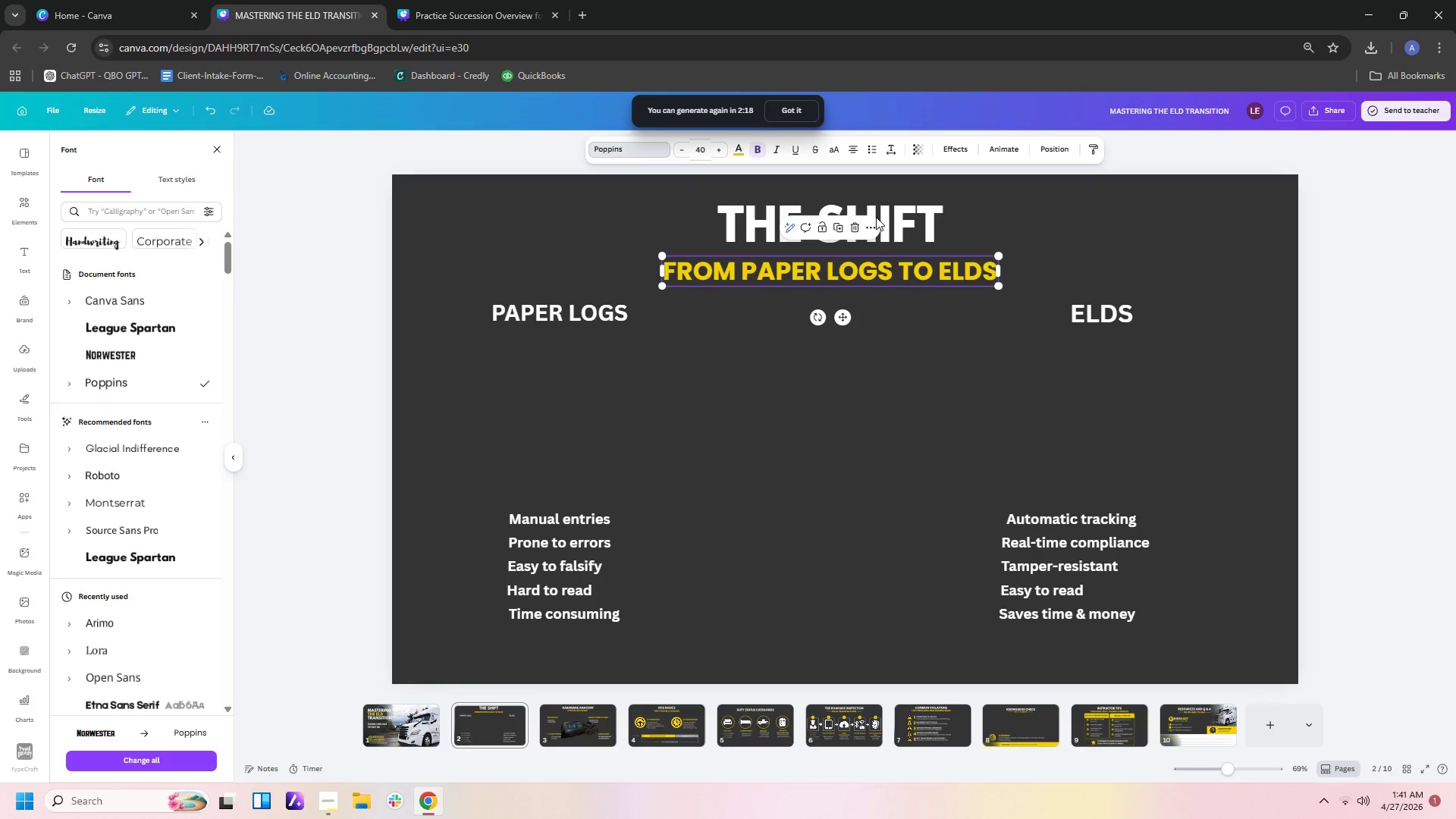 
left_click([877, 217])
 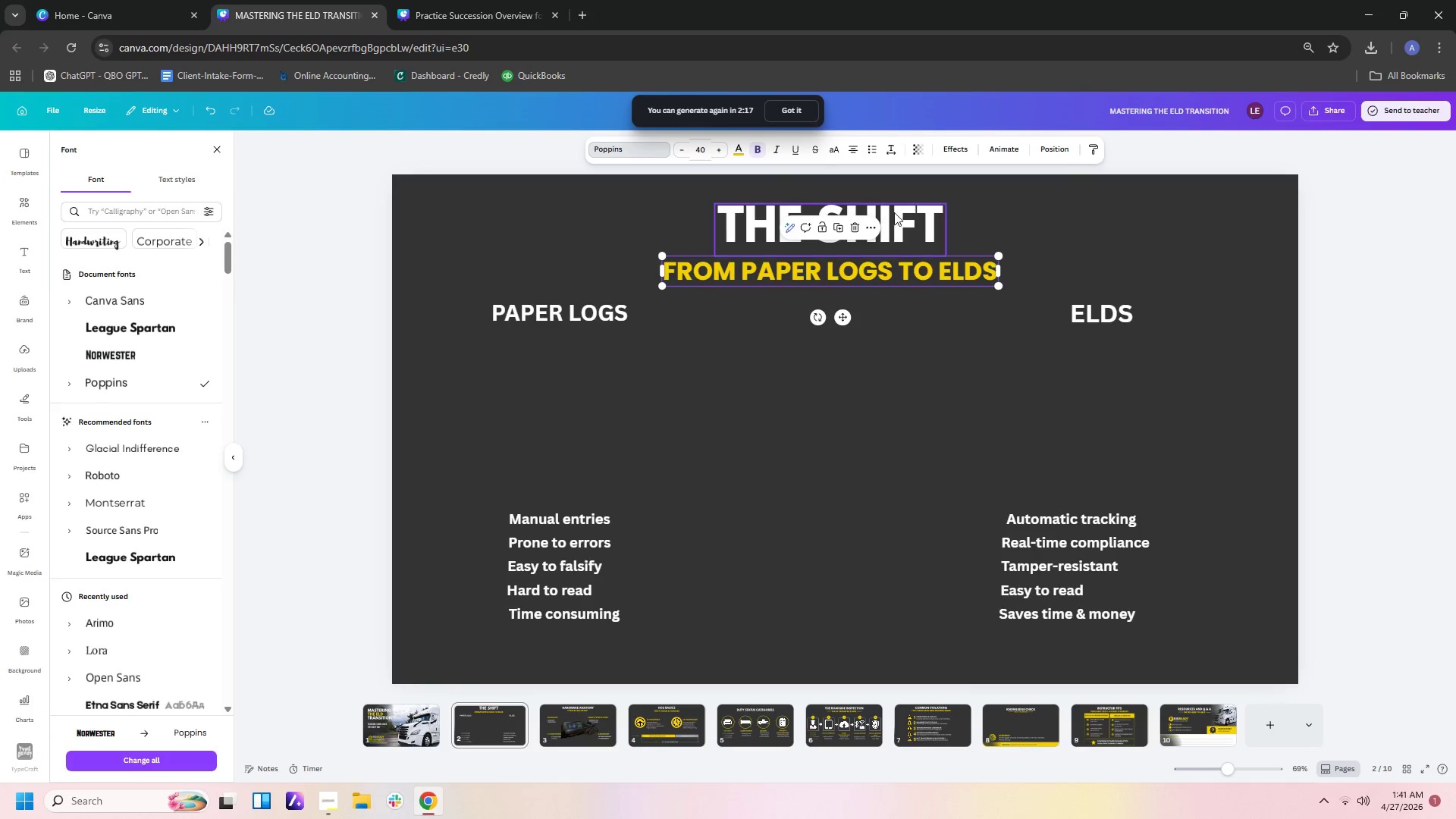 
left_click([894, 212])
 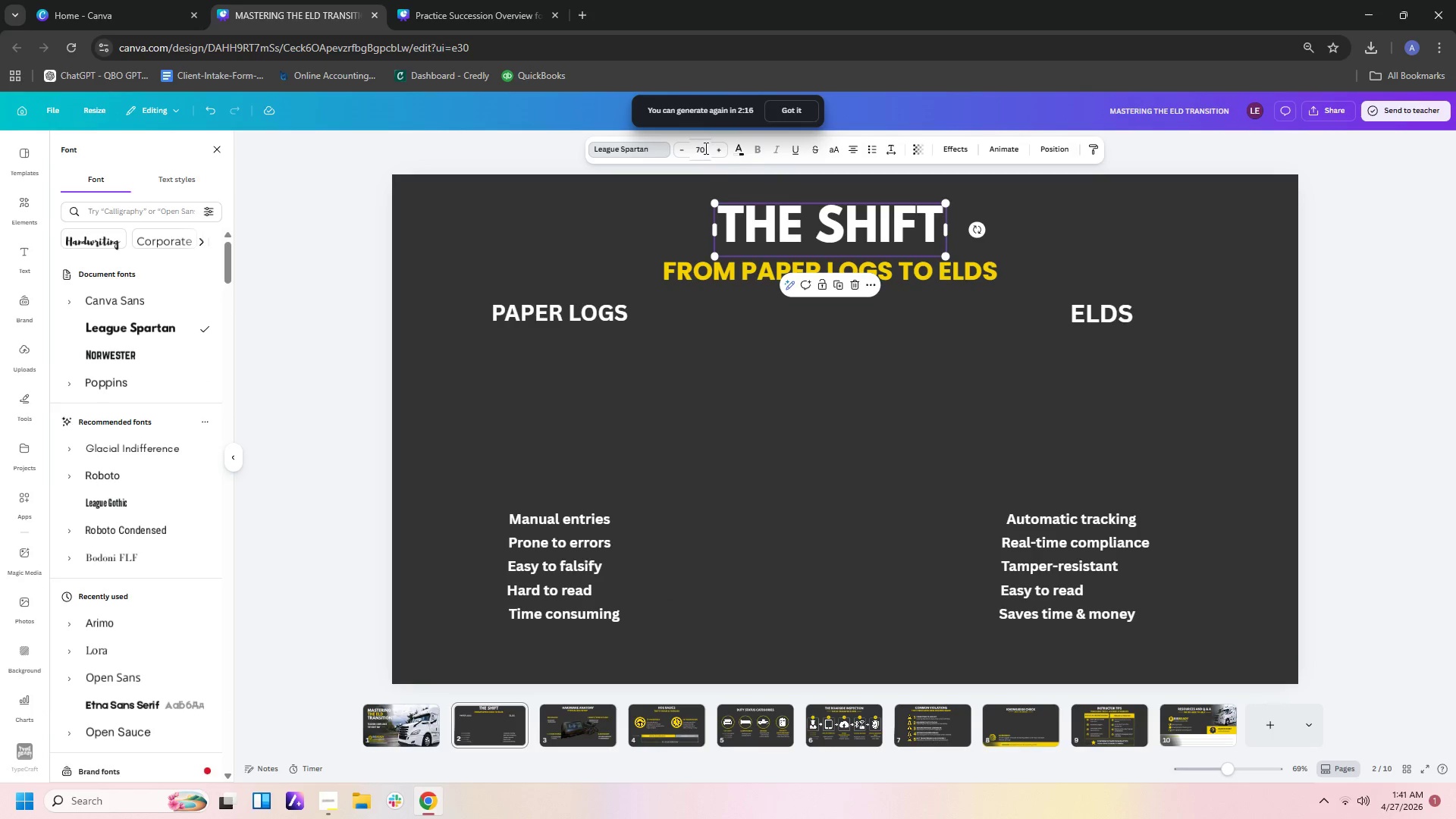 
left_click_drag(start_coordinate=[704, 148], to_coordinate=[695, 145])
 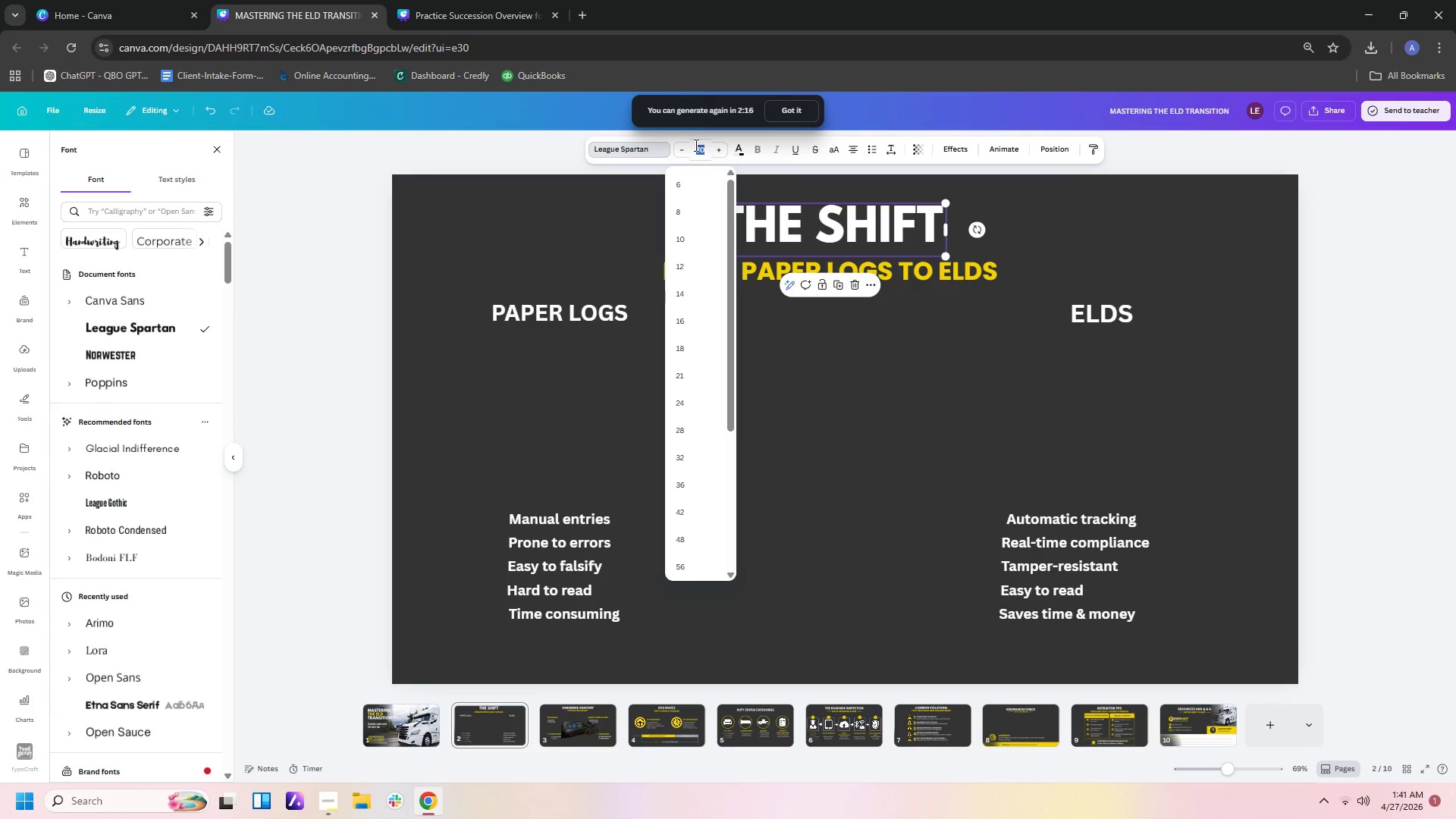 
key(Numpad5)
 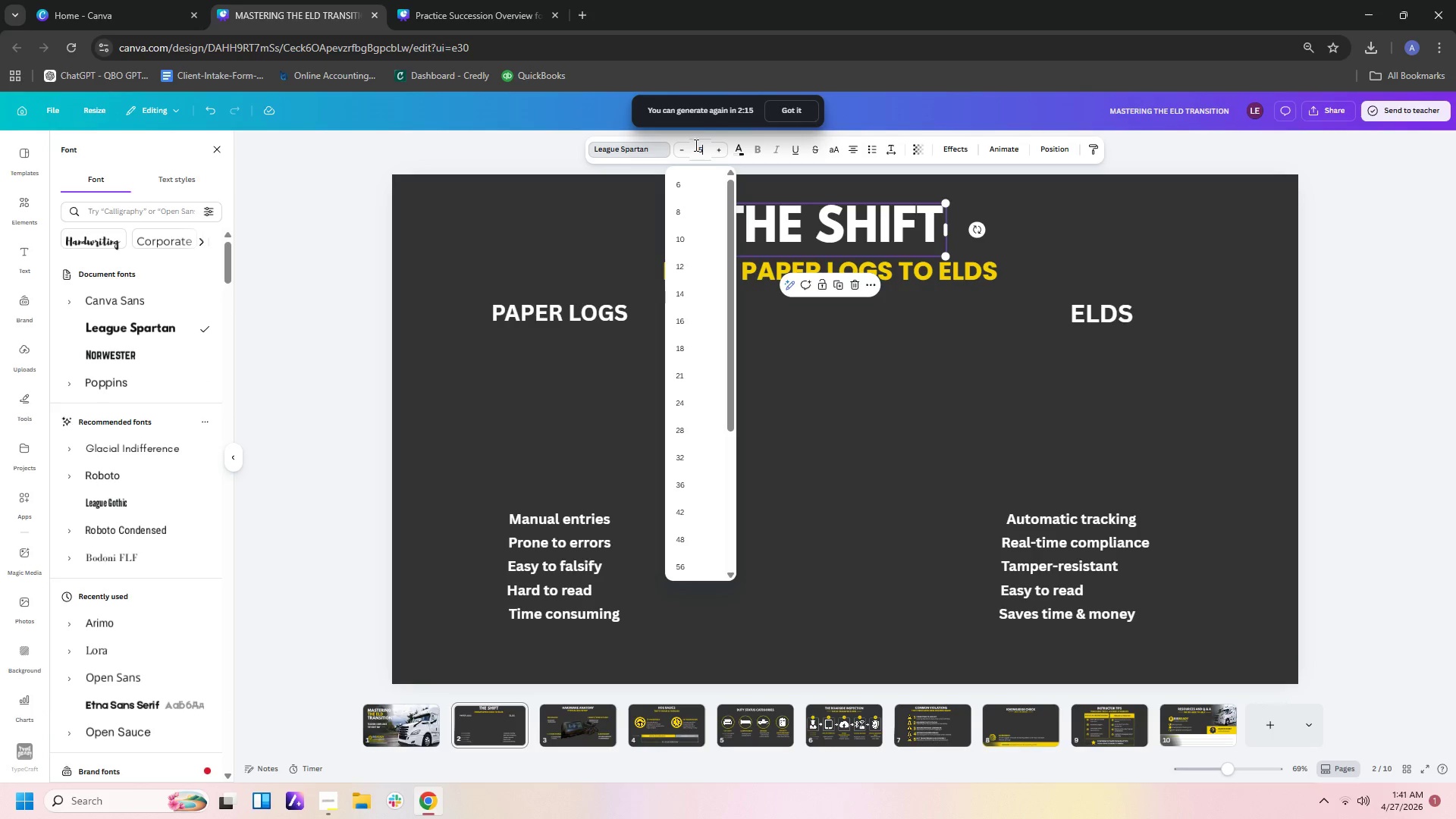 
key(Numpad0)
 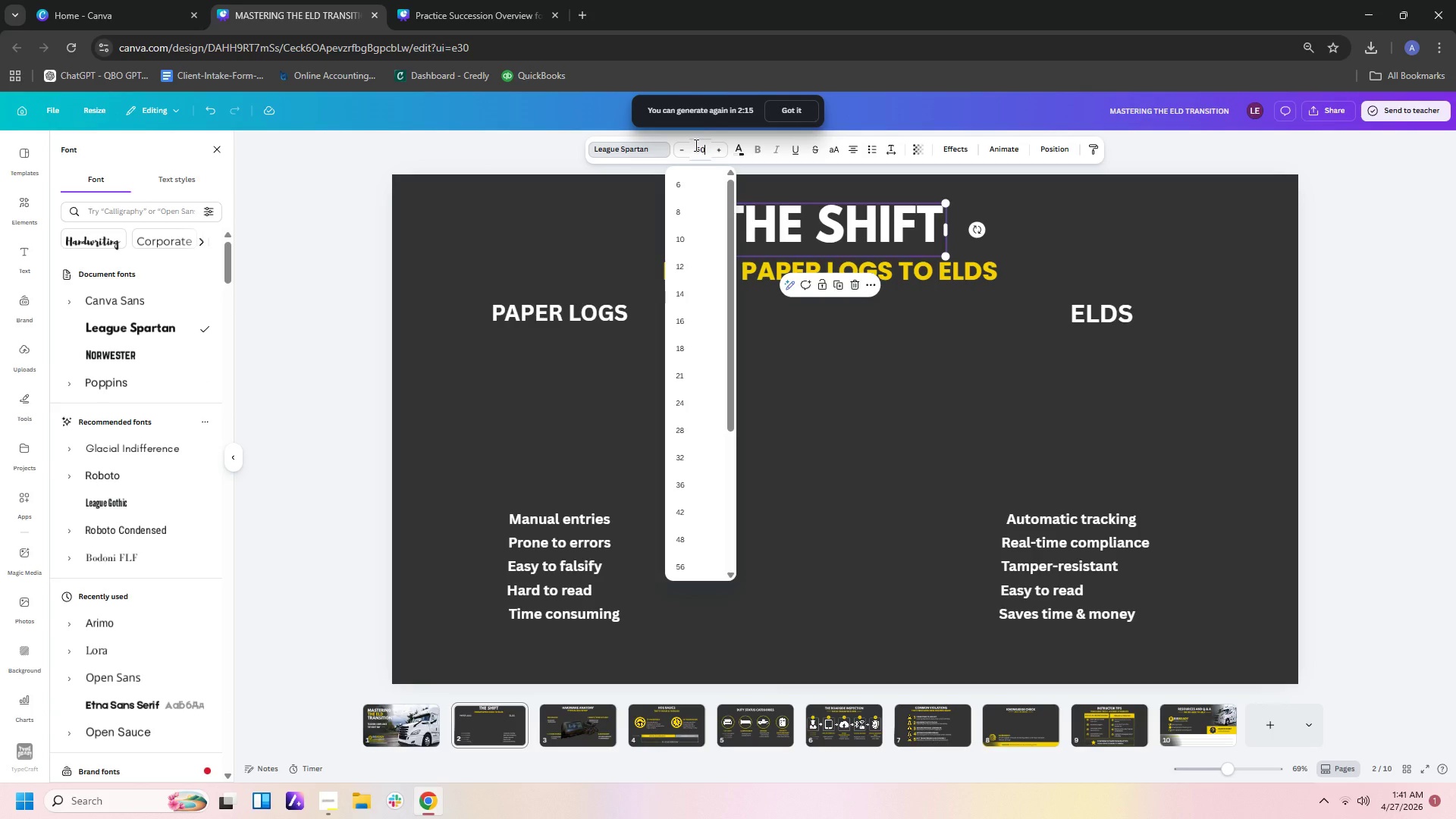 
key(Enter)
 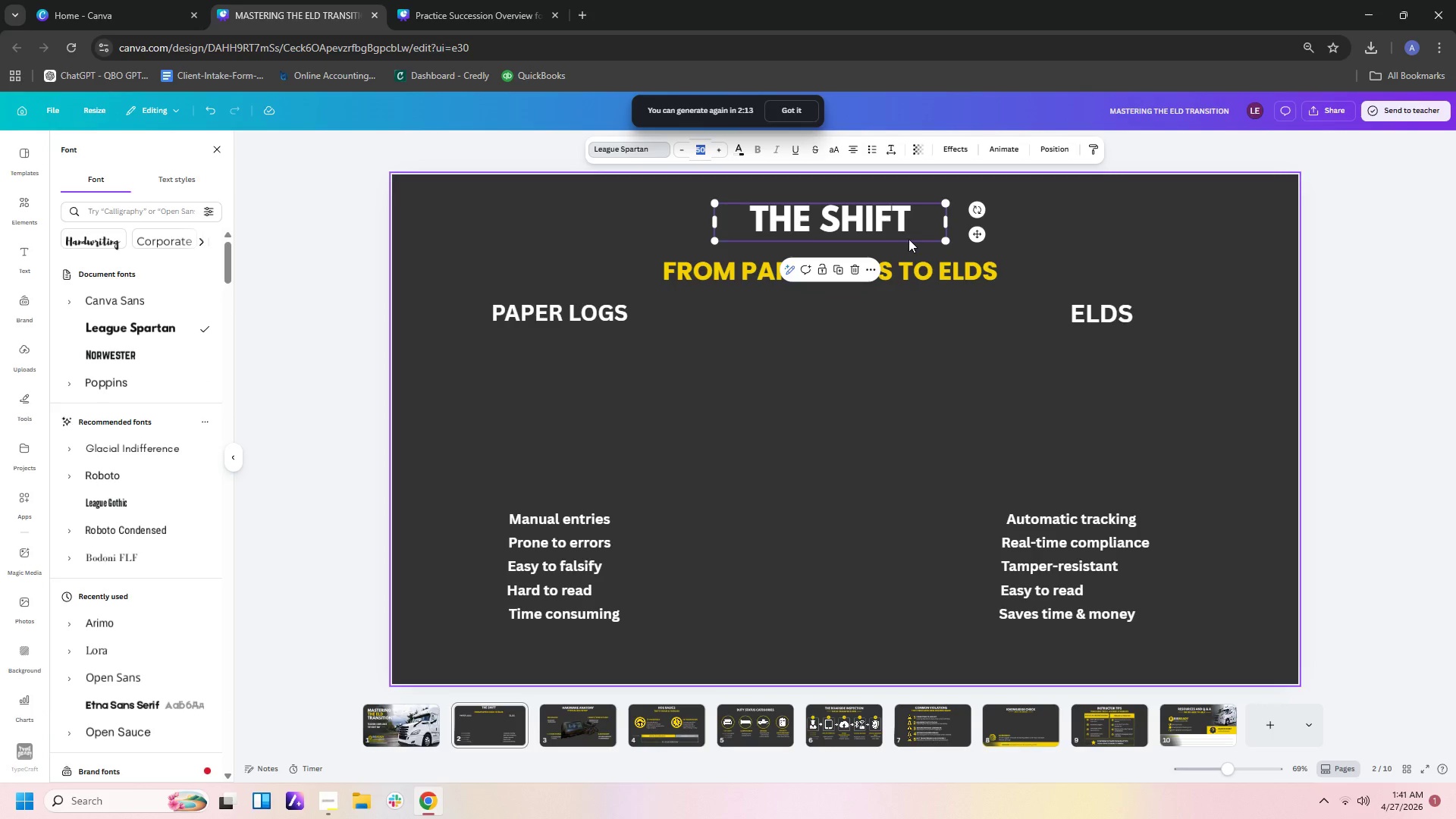 
left_click_drag(start_coordinate=[895, 224], to_coordinate=[895, 236])
 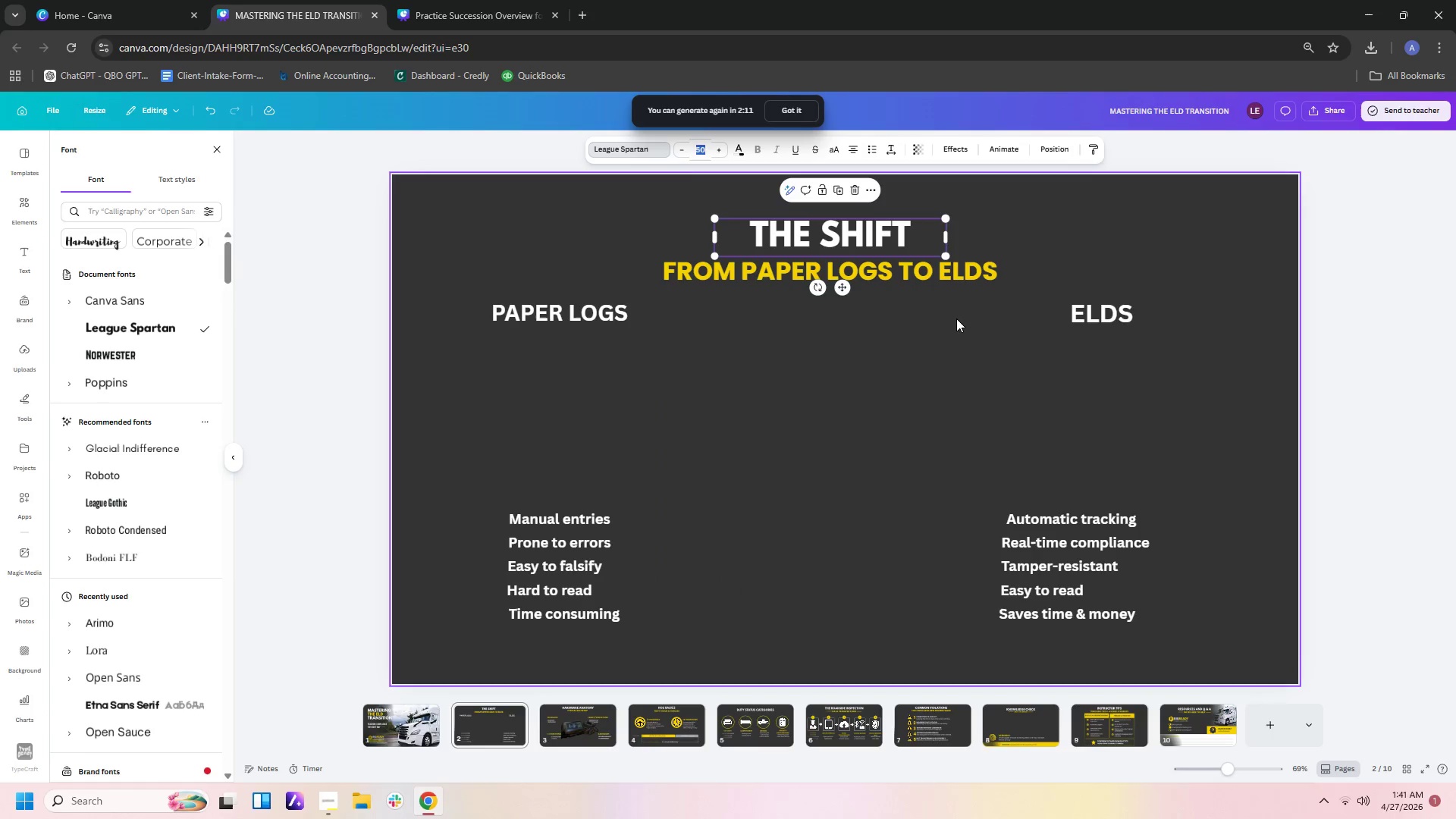 
left_click([956, 320])
 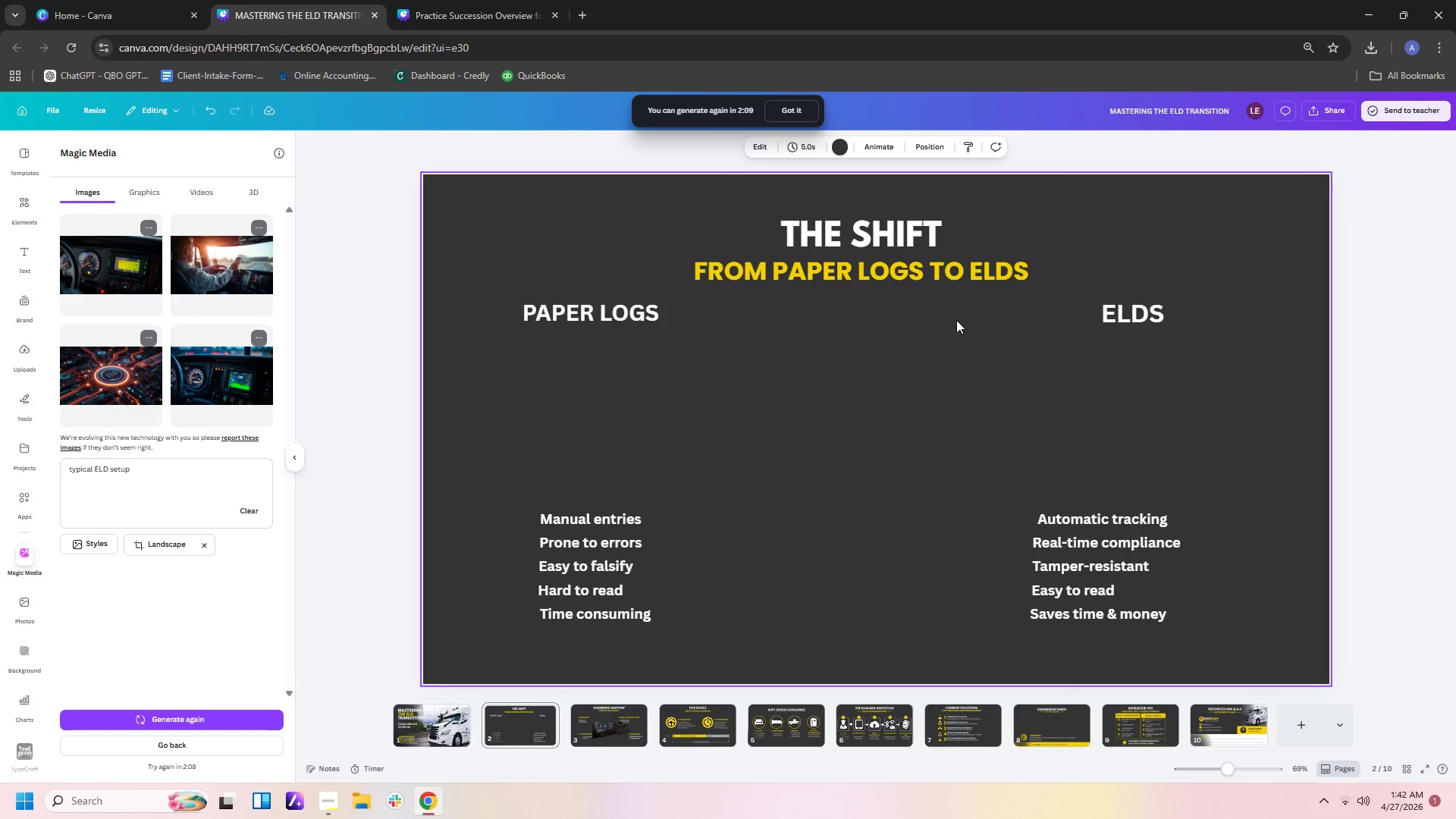 
left_click([911, 231])
 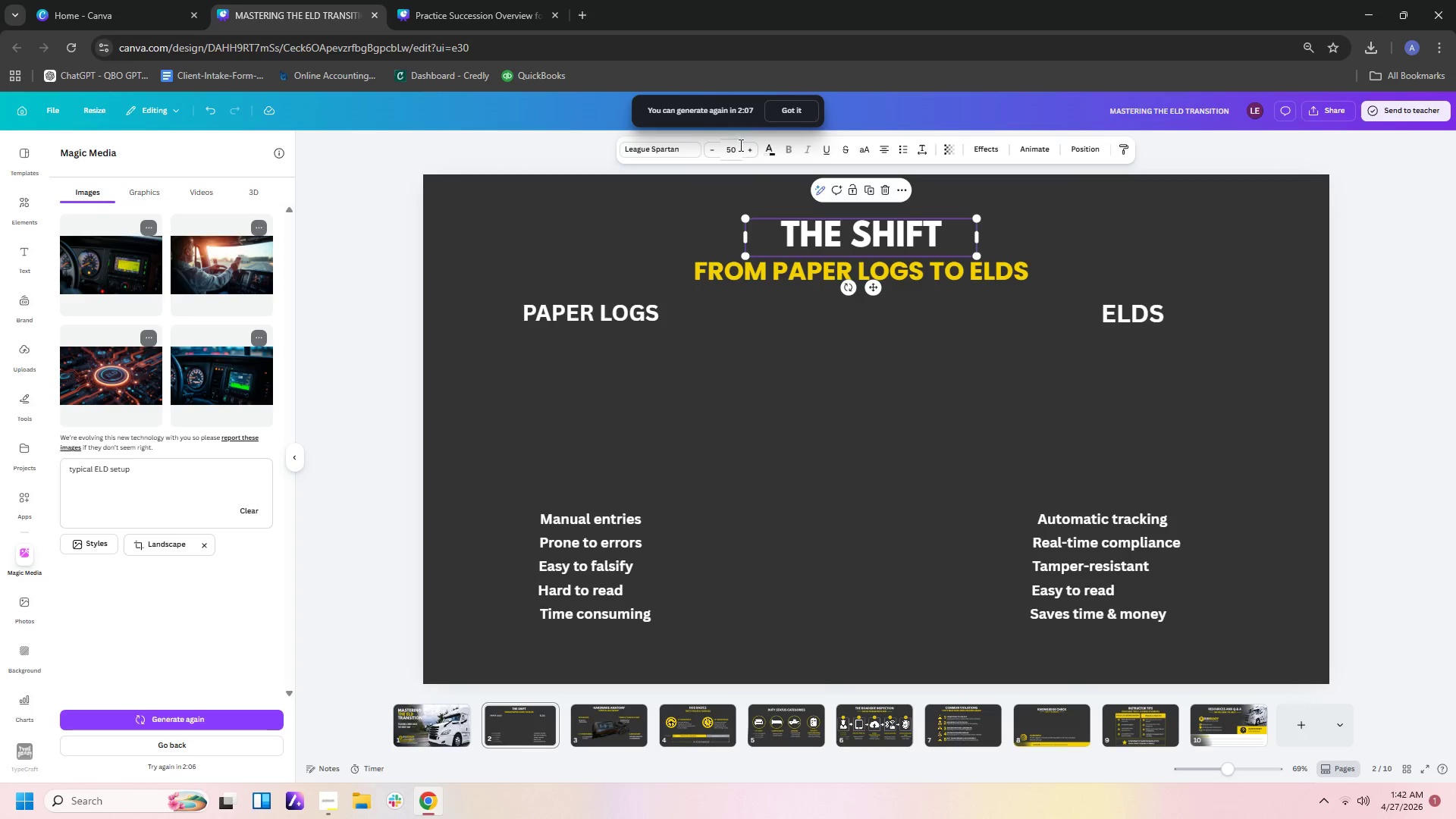 
left_click_drag(start_coordinate=[740, 147], to_coordinate=[718, 147])
 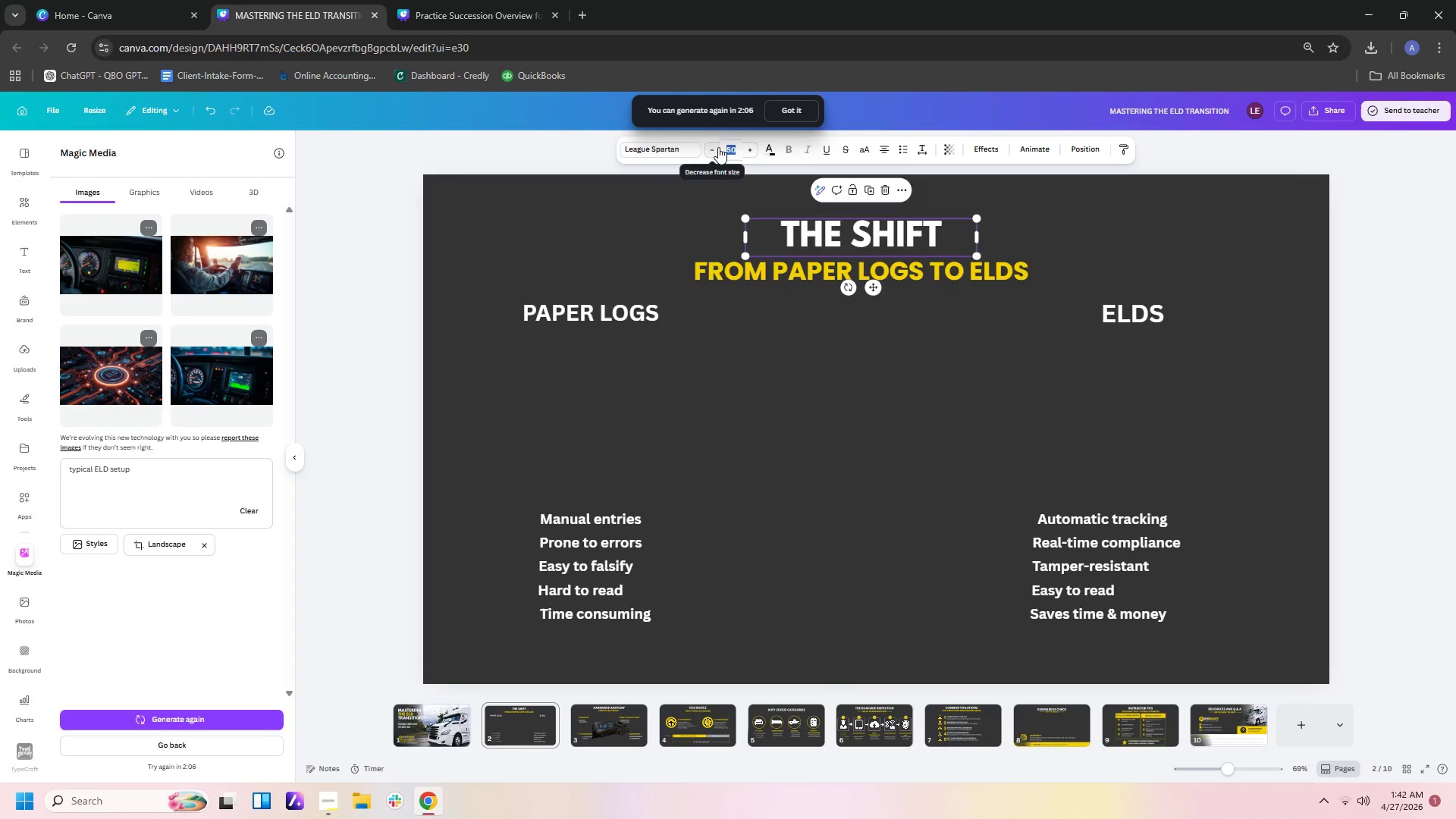 
key(Numpad7)
 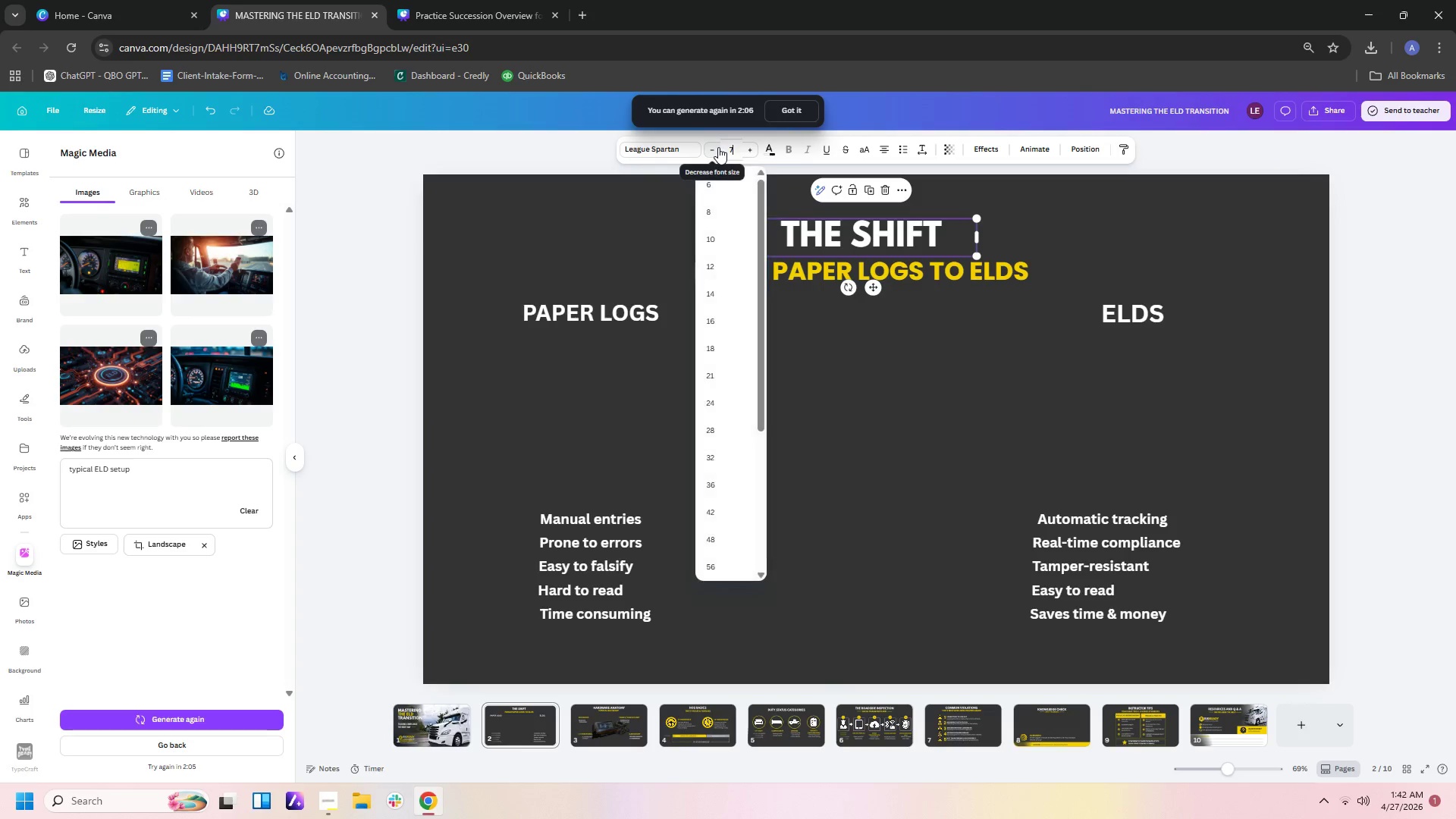 
key(Numpad0)
 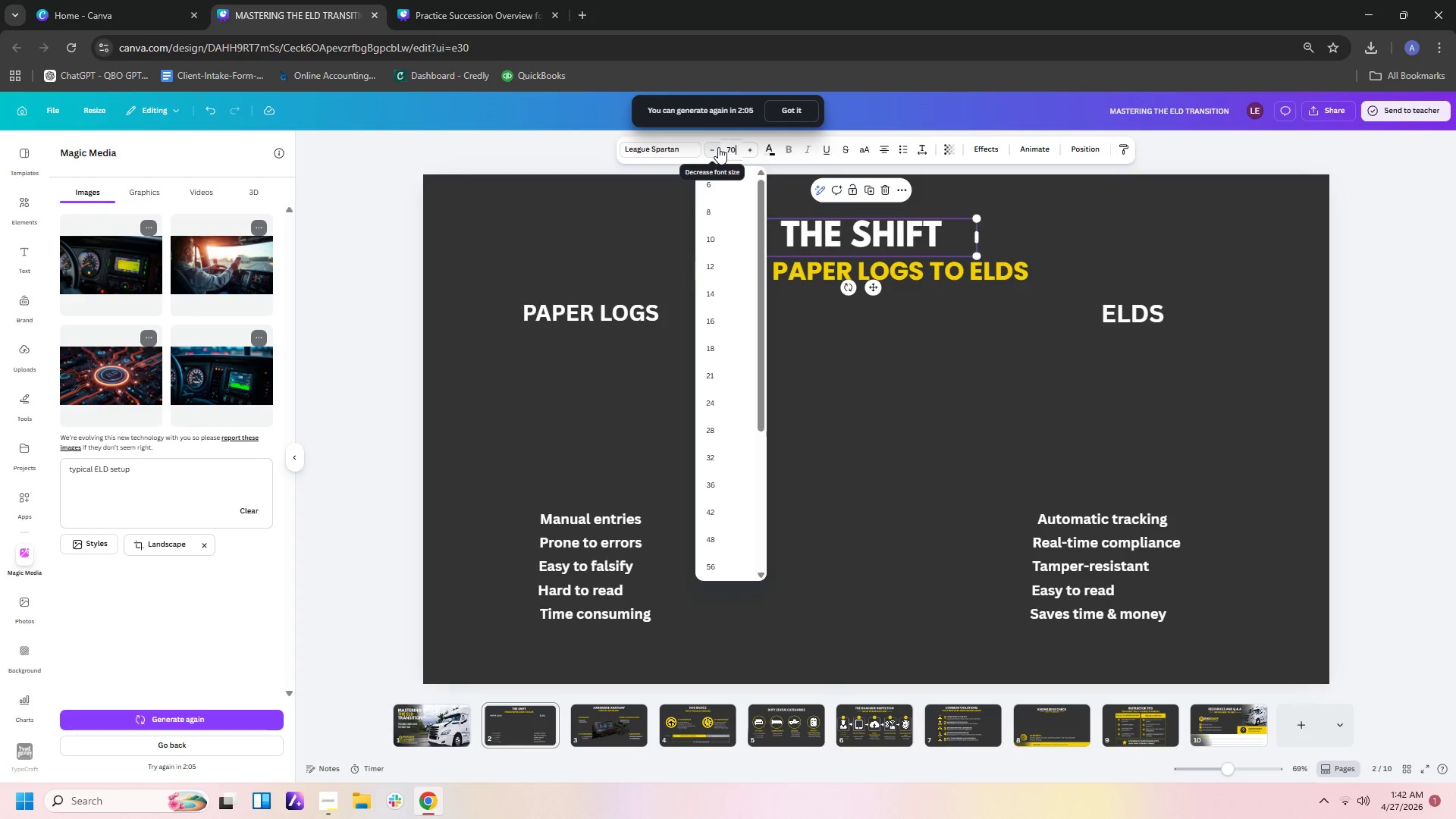 
key(Enter)
 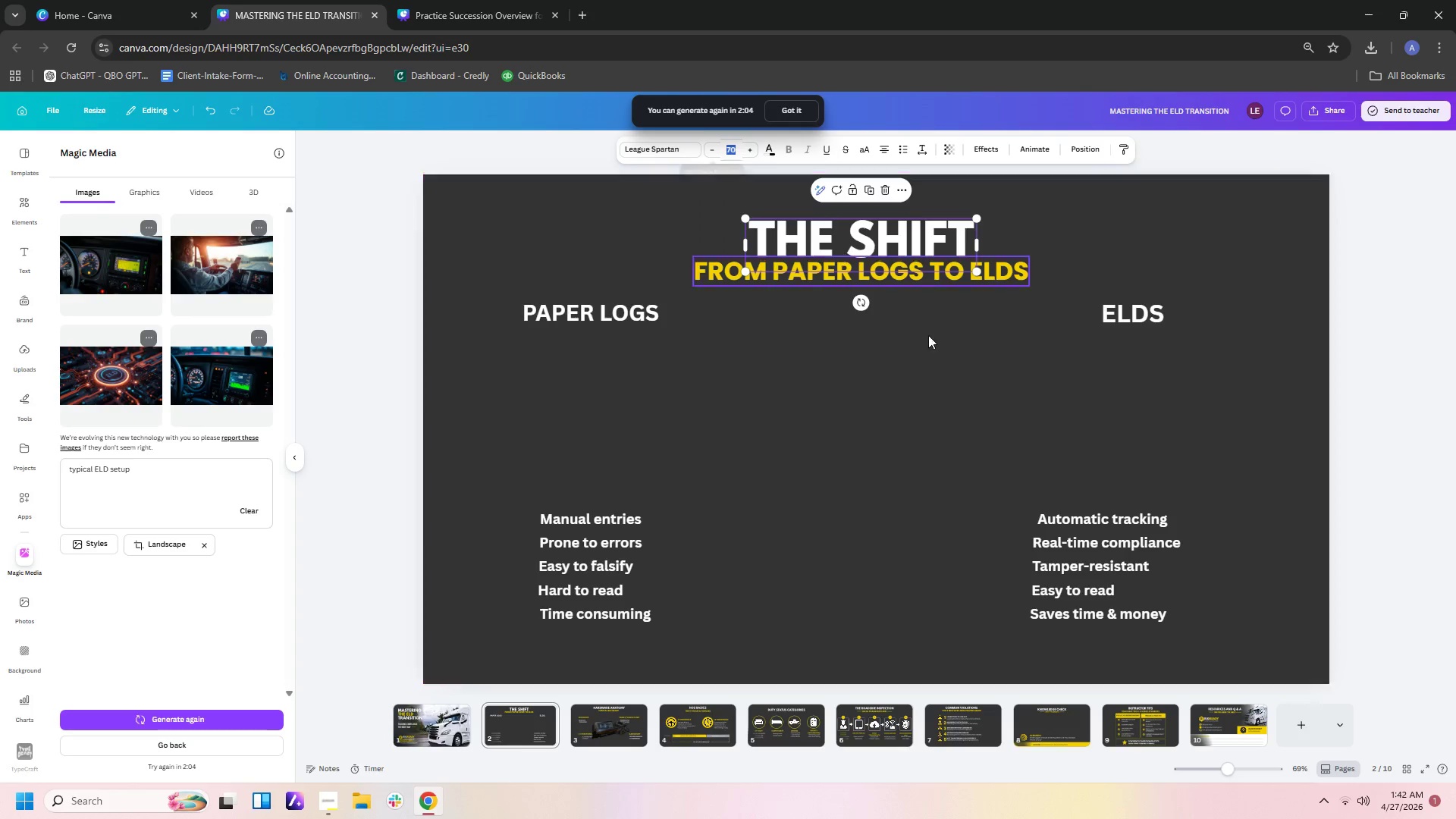 
left_click([940, 403])
 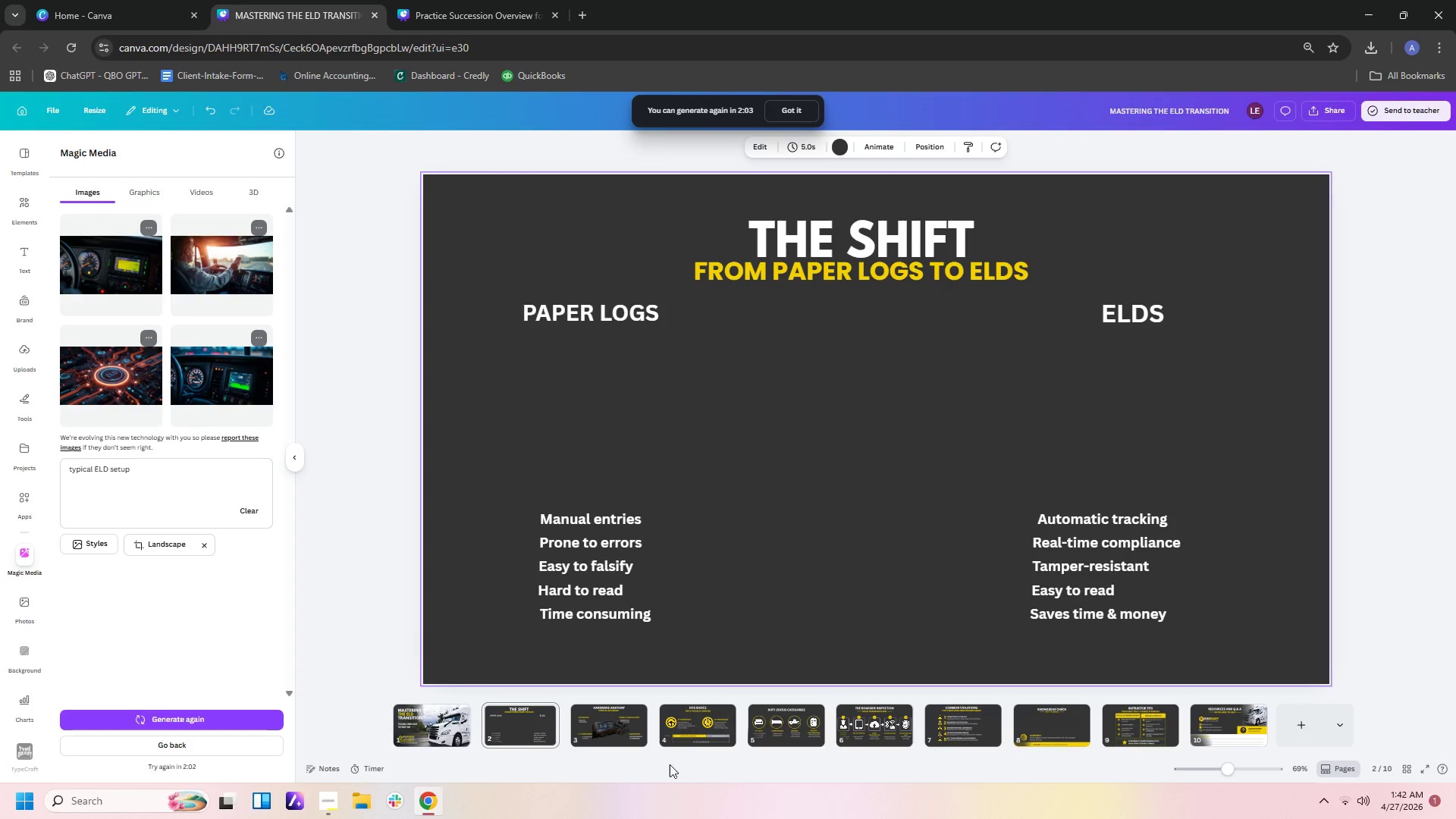 
left_click([529, 724])
 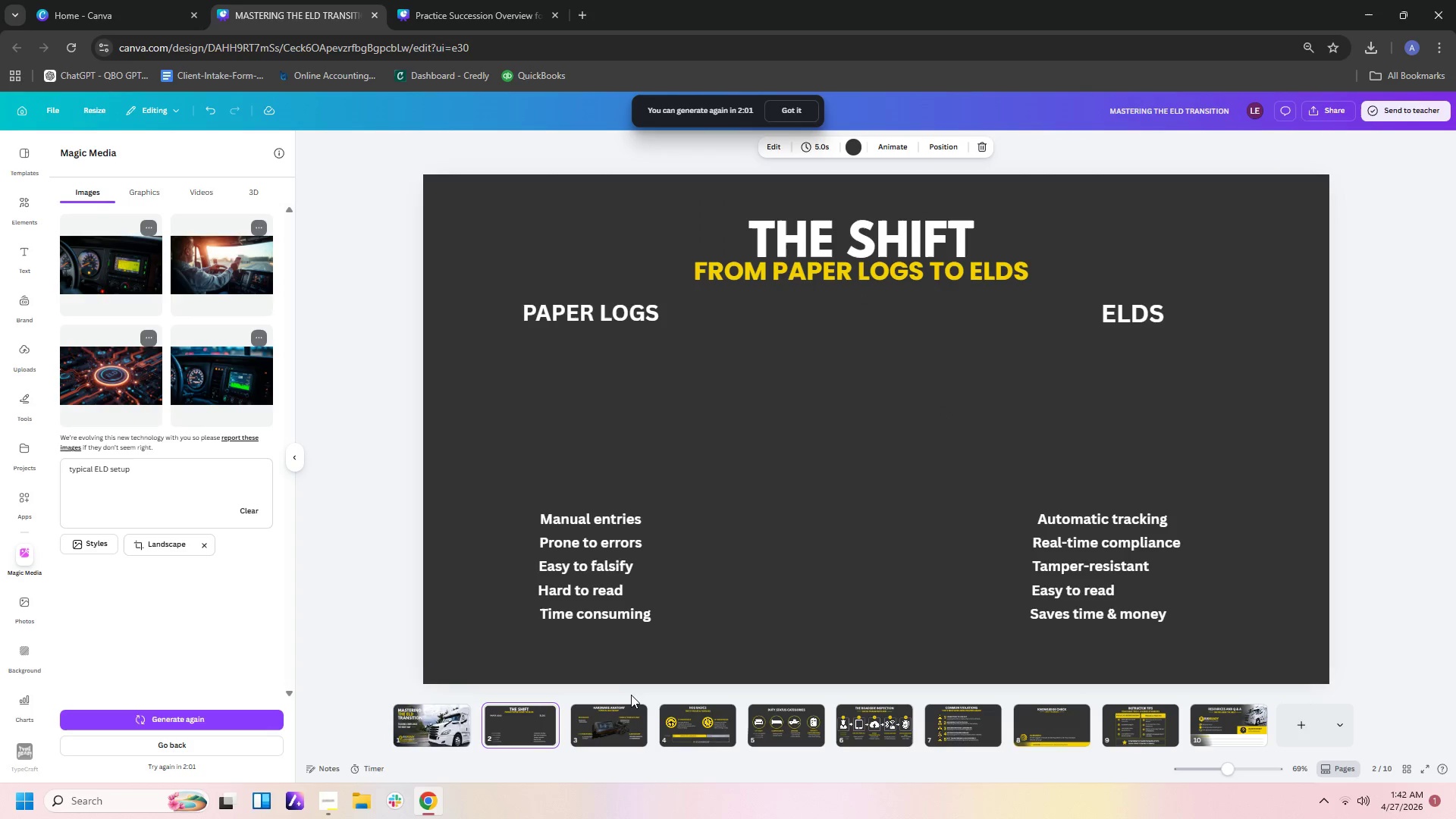 
left_click([619, 724])
 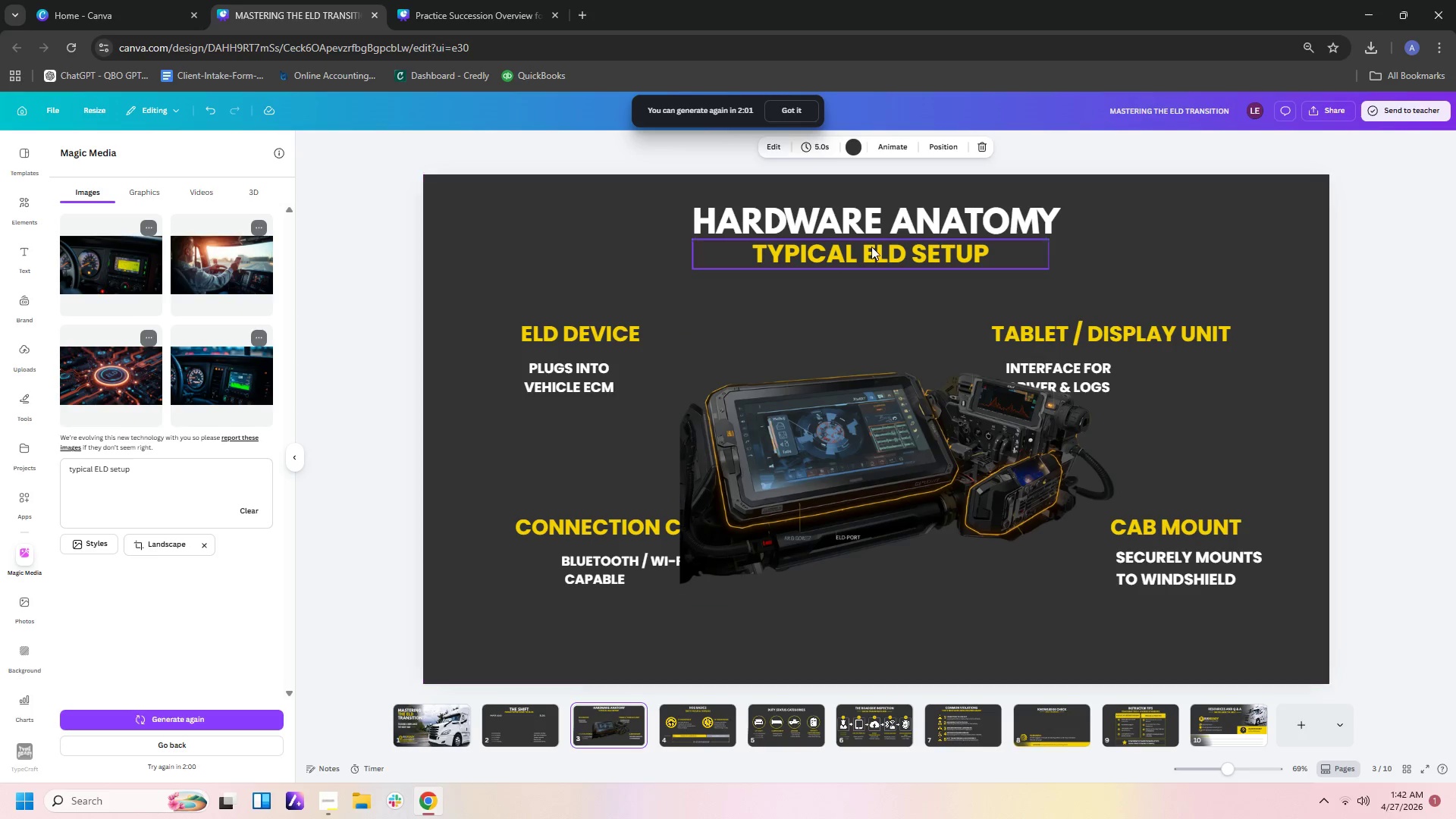 
left_click([876, 224])
 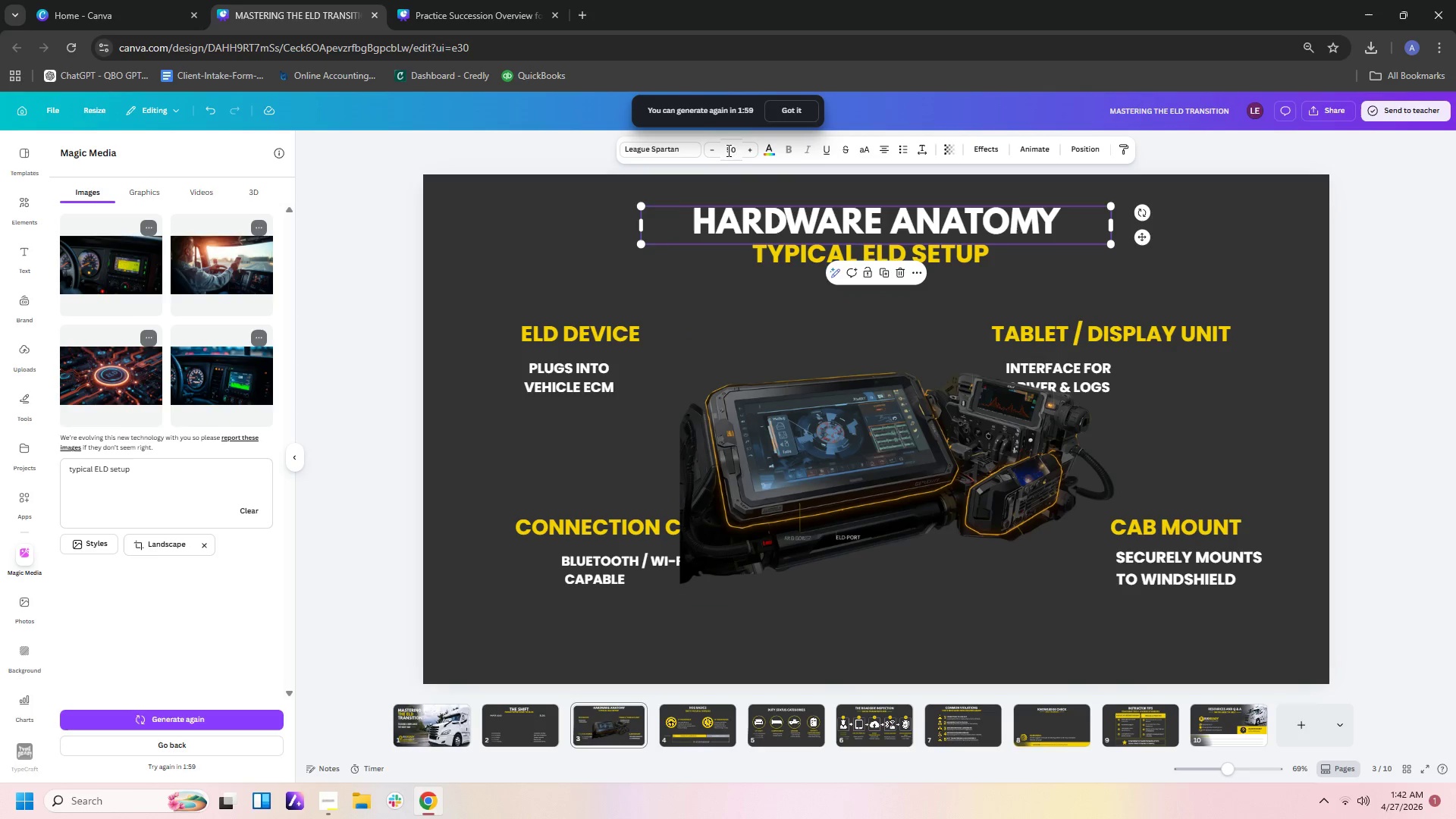 
left_click_drag(start_coordinate=[737, 148], to_coordinate=[695, 137])
 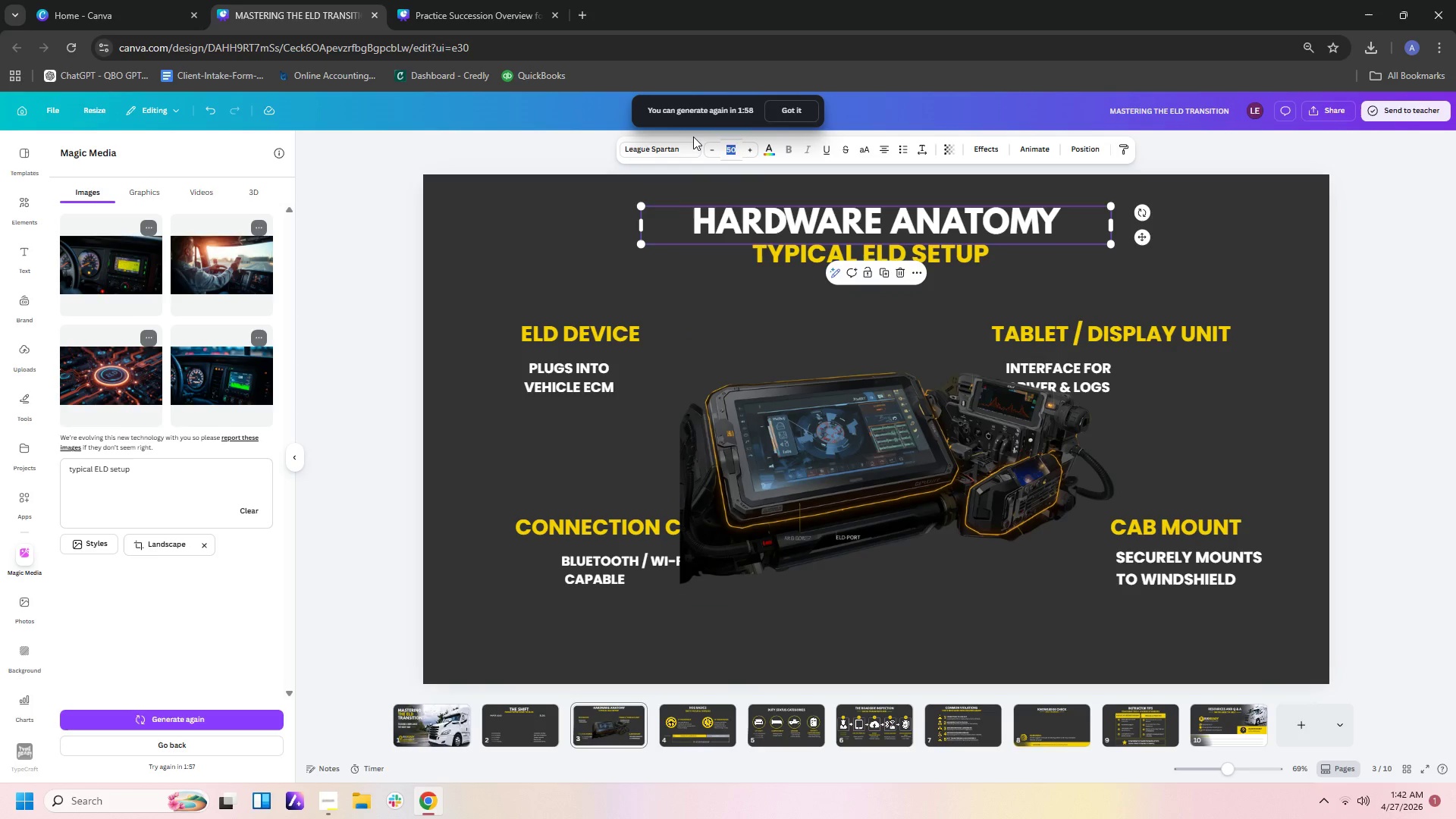 
key(Numpad7)
 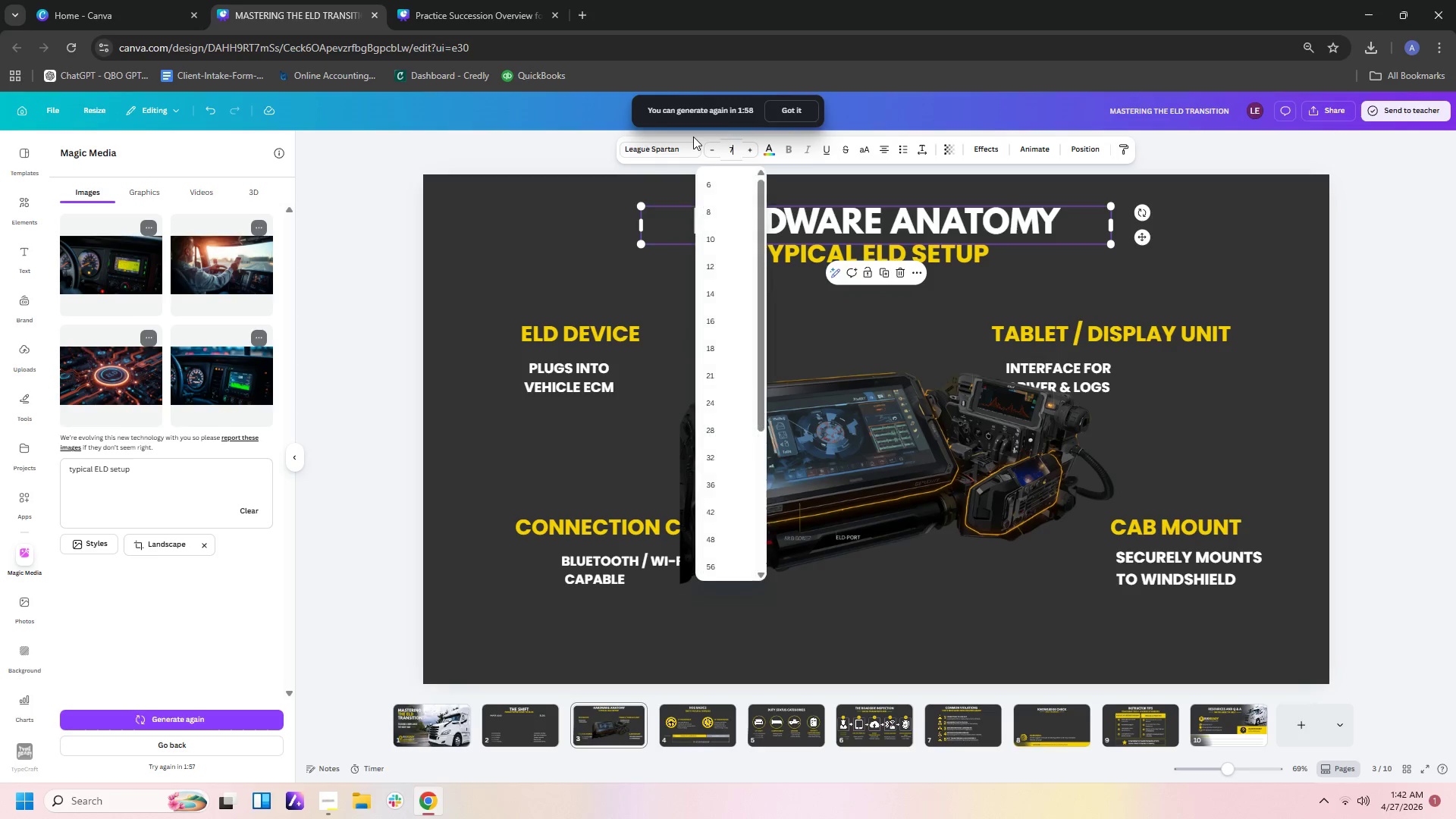 
key(Numpad0)
 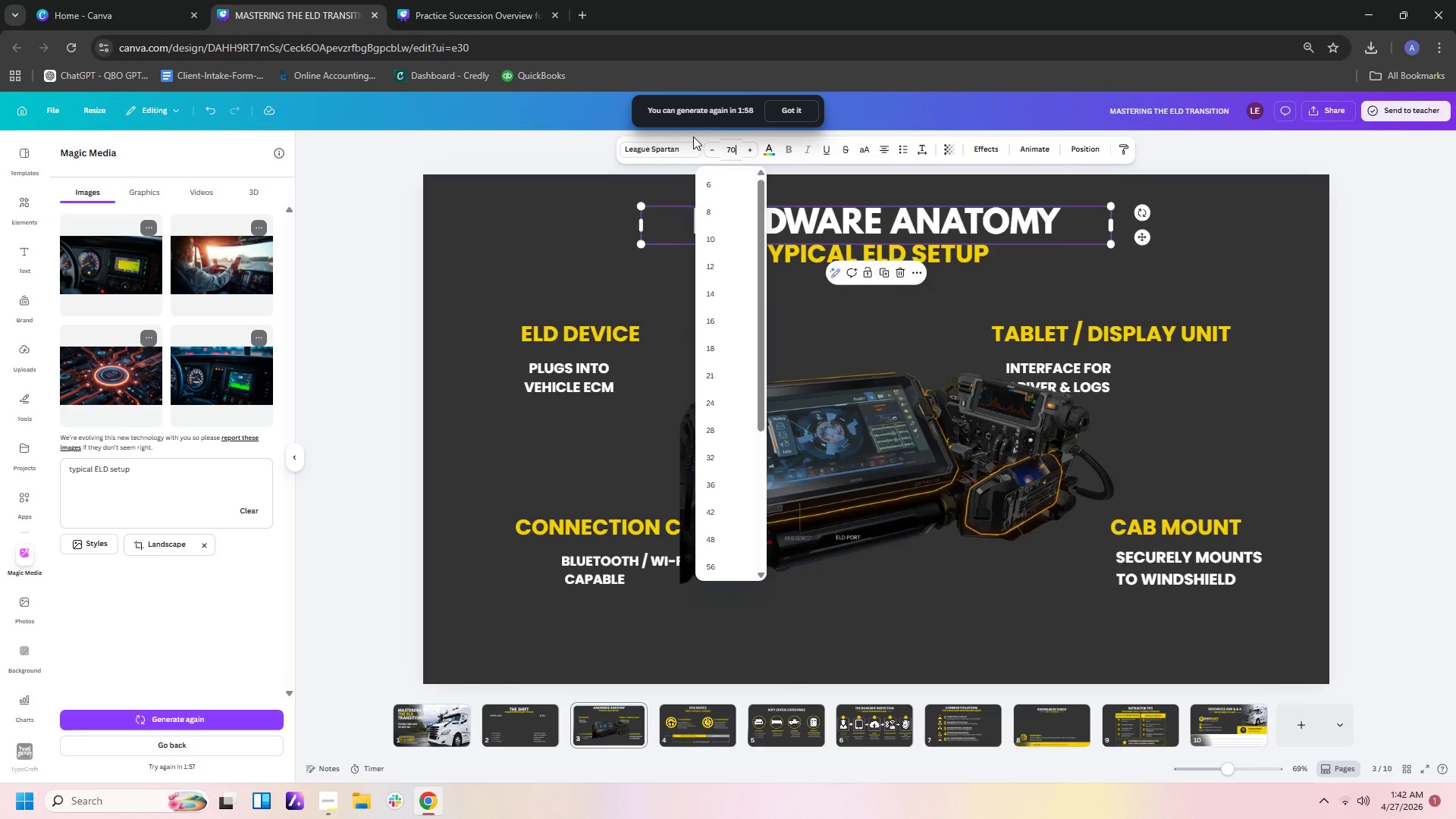 
key(Enter)
 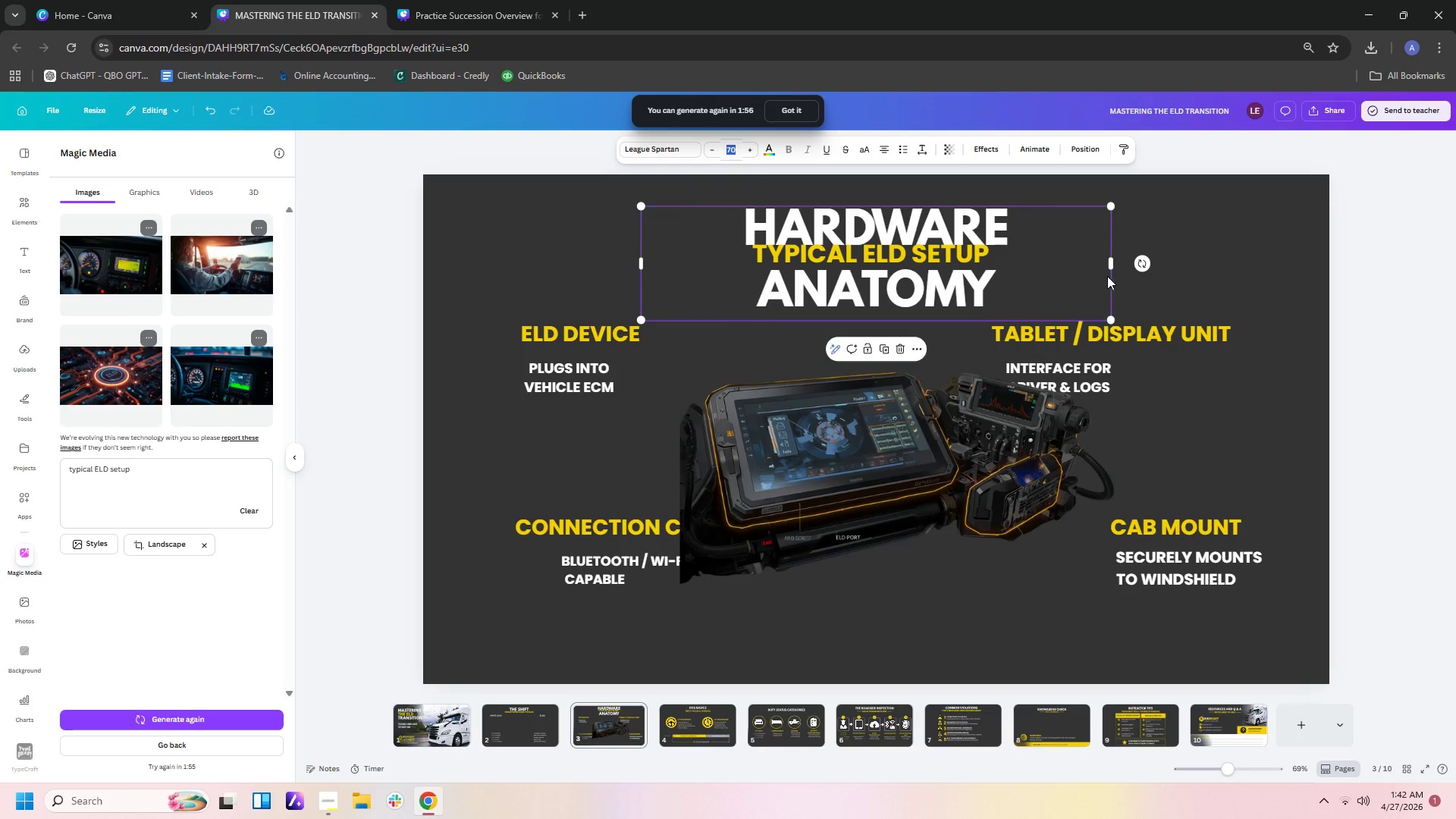 
left_click_drag(start_coordinate=[1112, 263], to_coordinate=[1172, 253])
 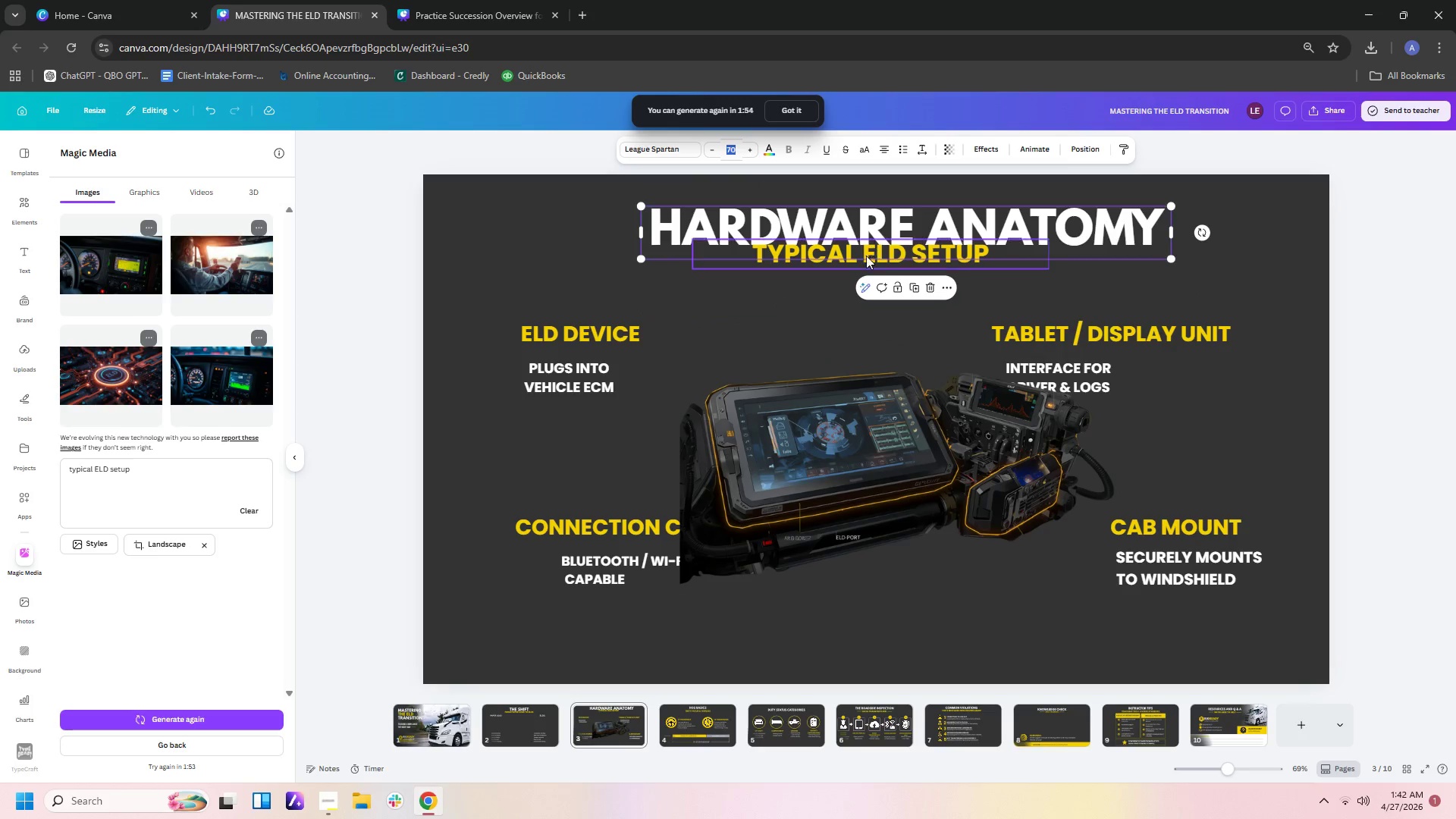 
left_click([864, 259])
 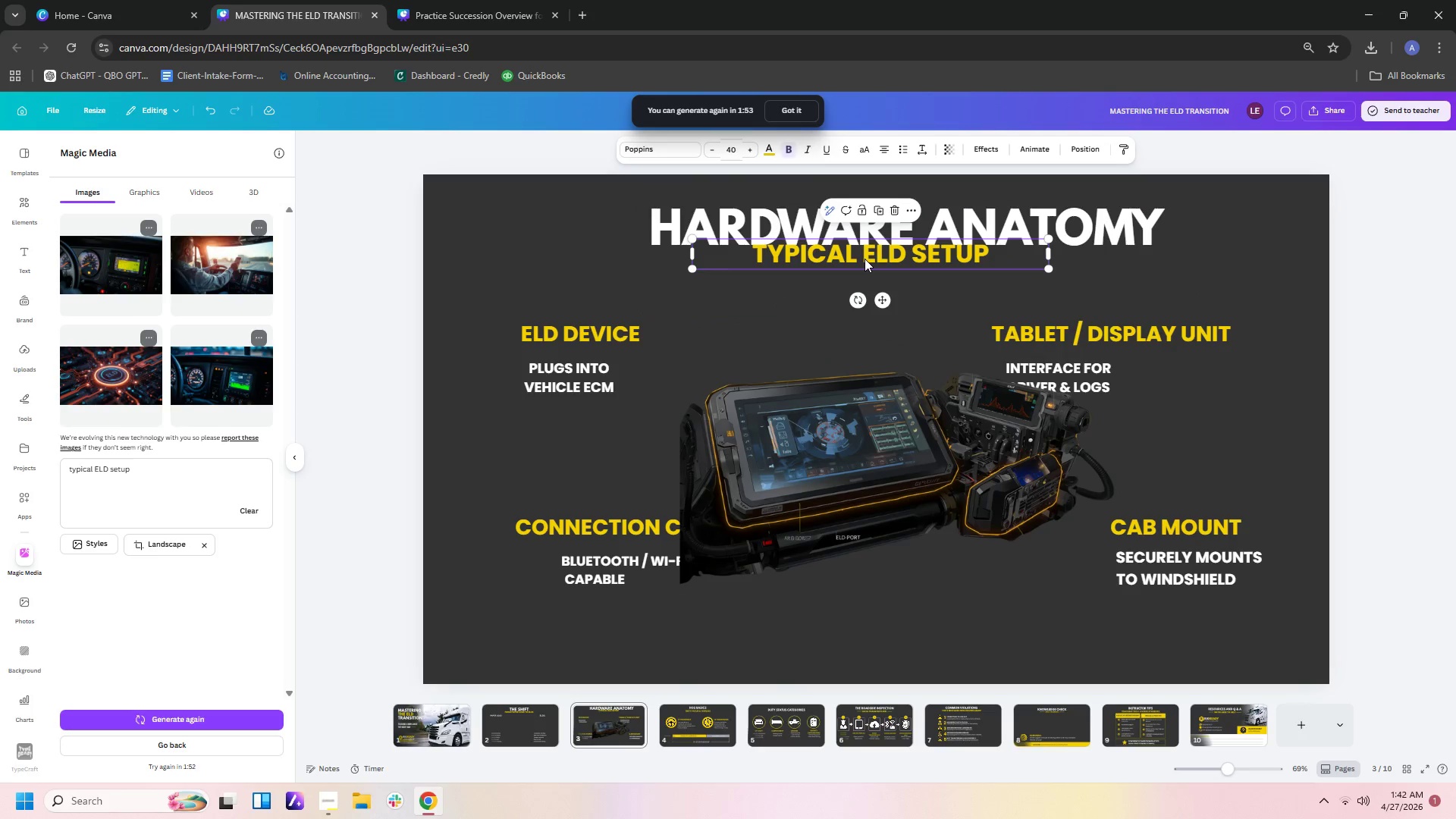 
left_click_drag(start_coordinate=[864, 259], to_coordinate=[864, 269])
 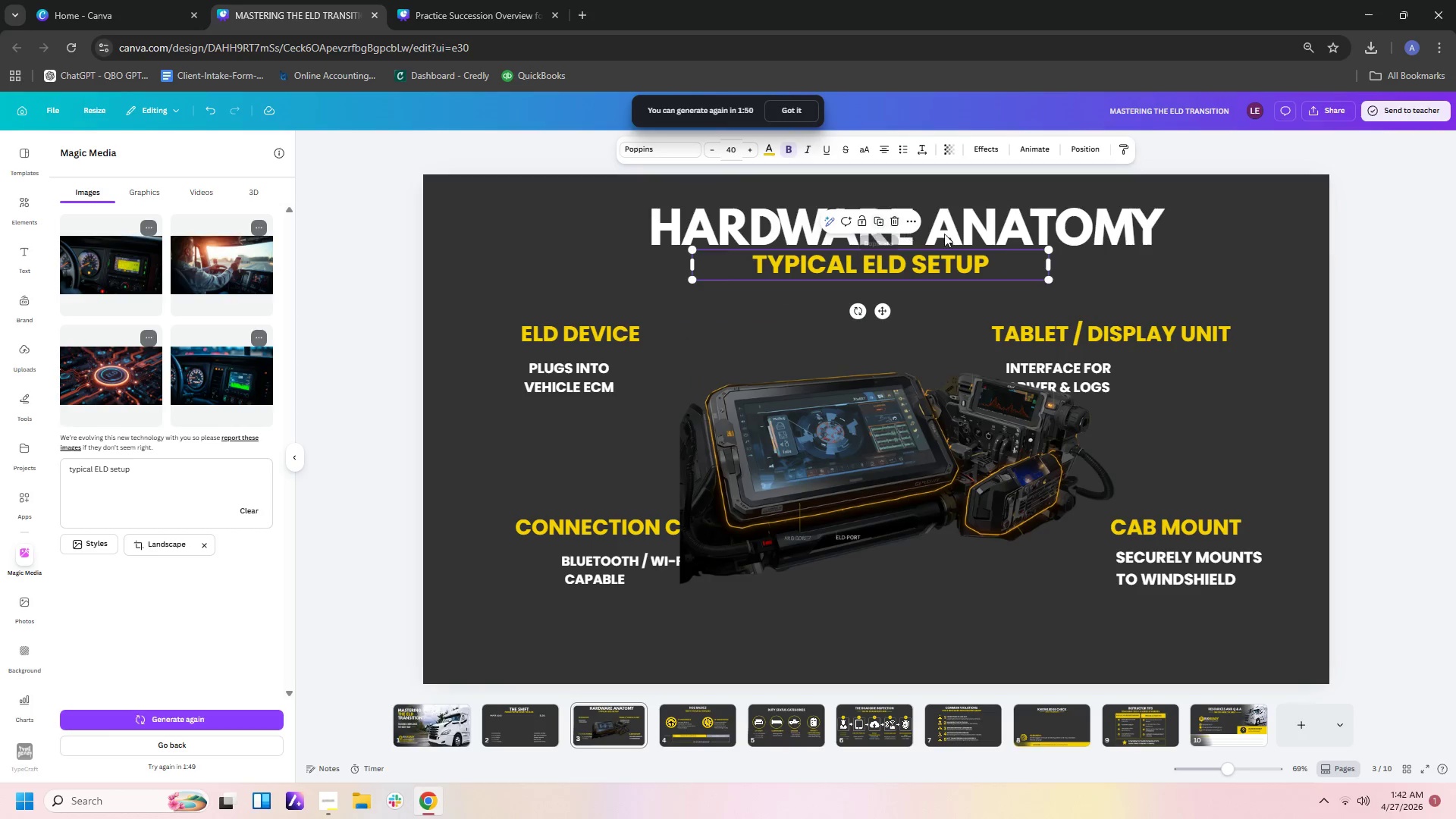 
left_click([974, 231])
 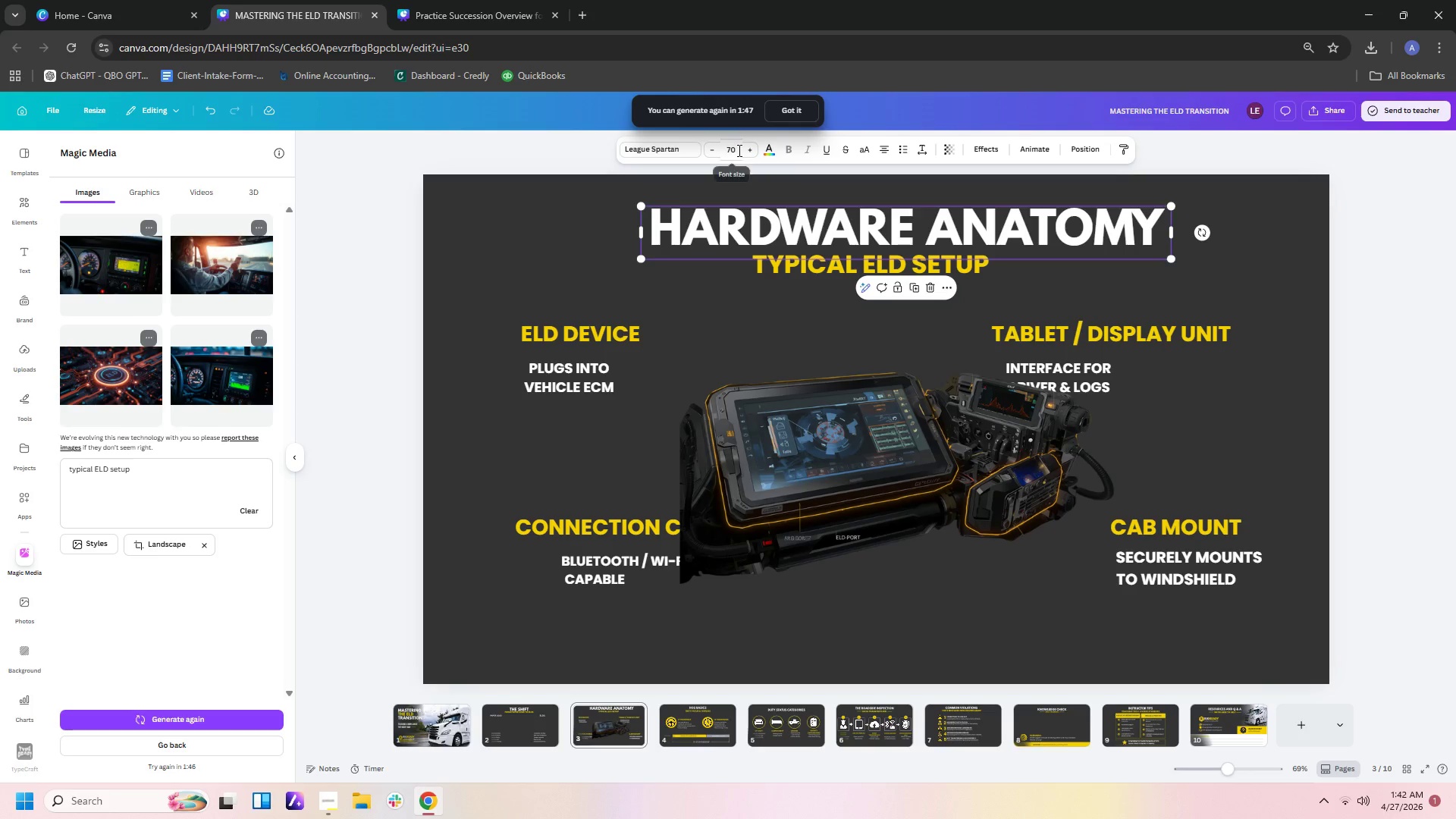 
left_click([1085, 150])
 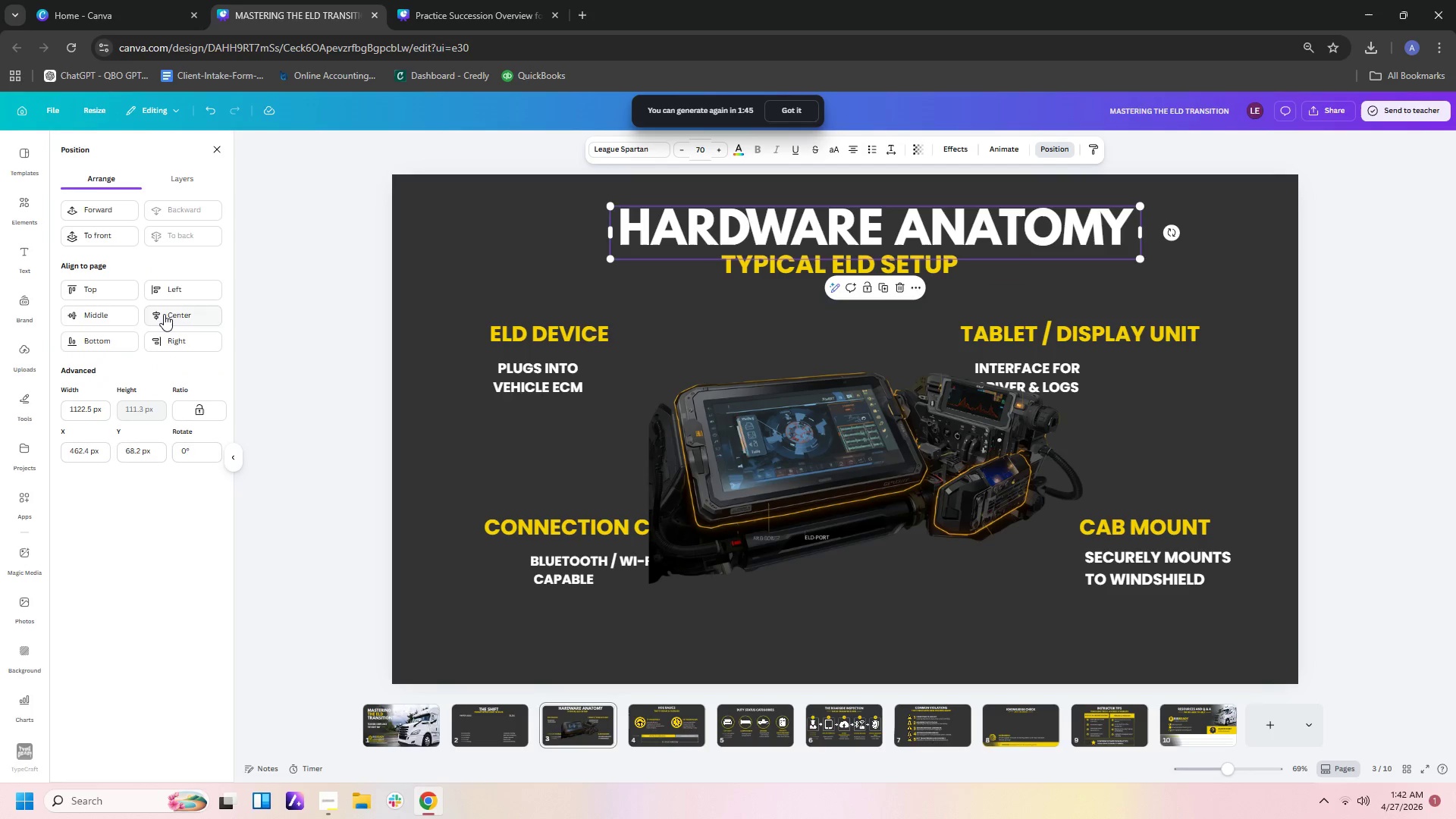 
left_click([164, 314])
 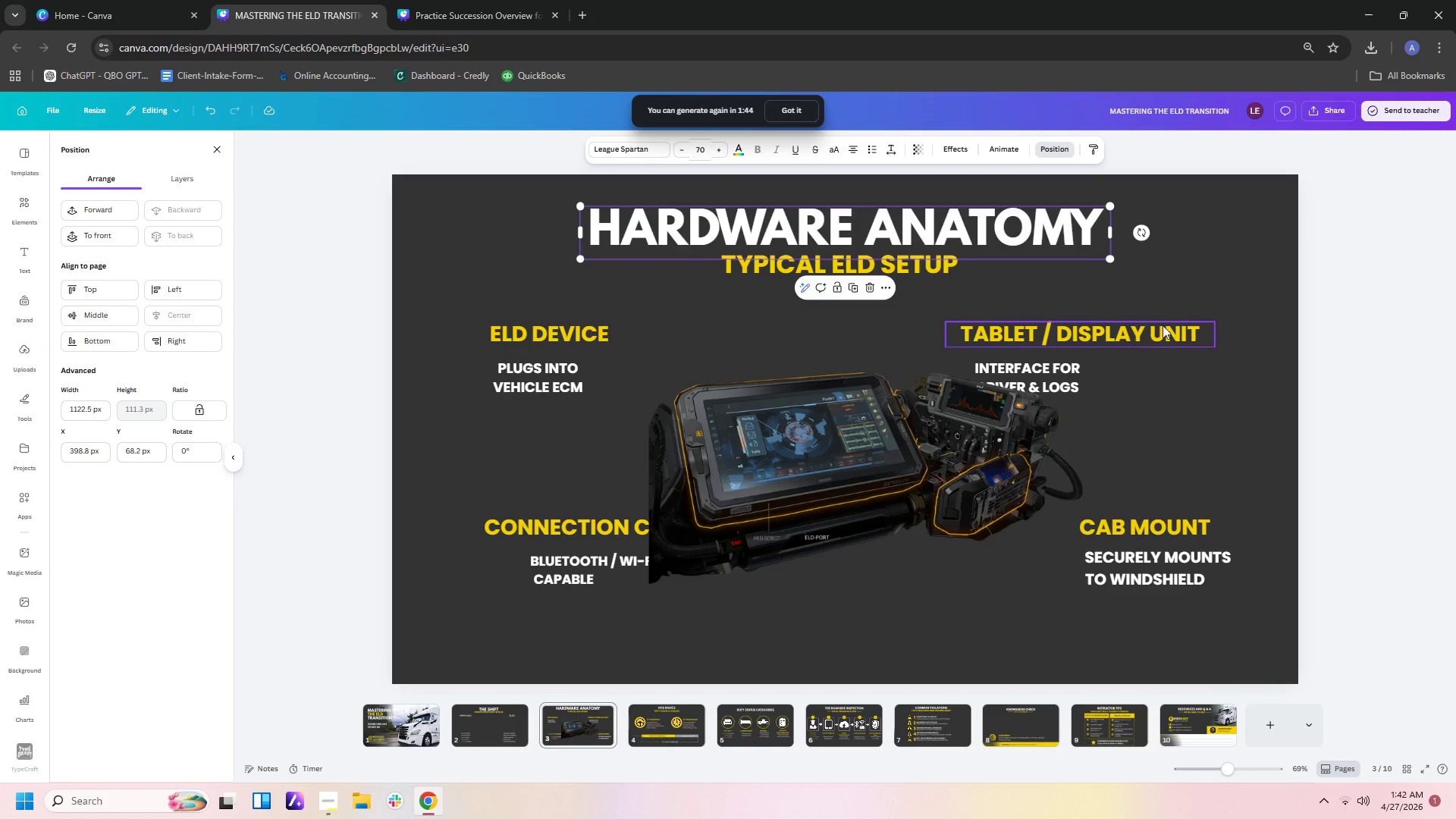 
left_click([1214, 282])
 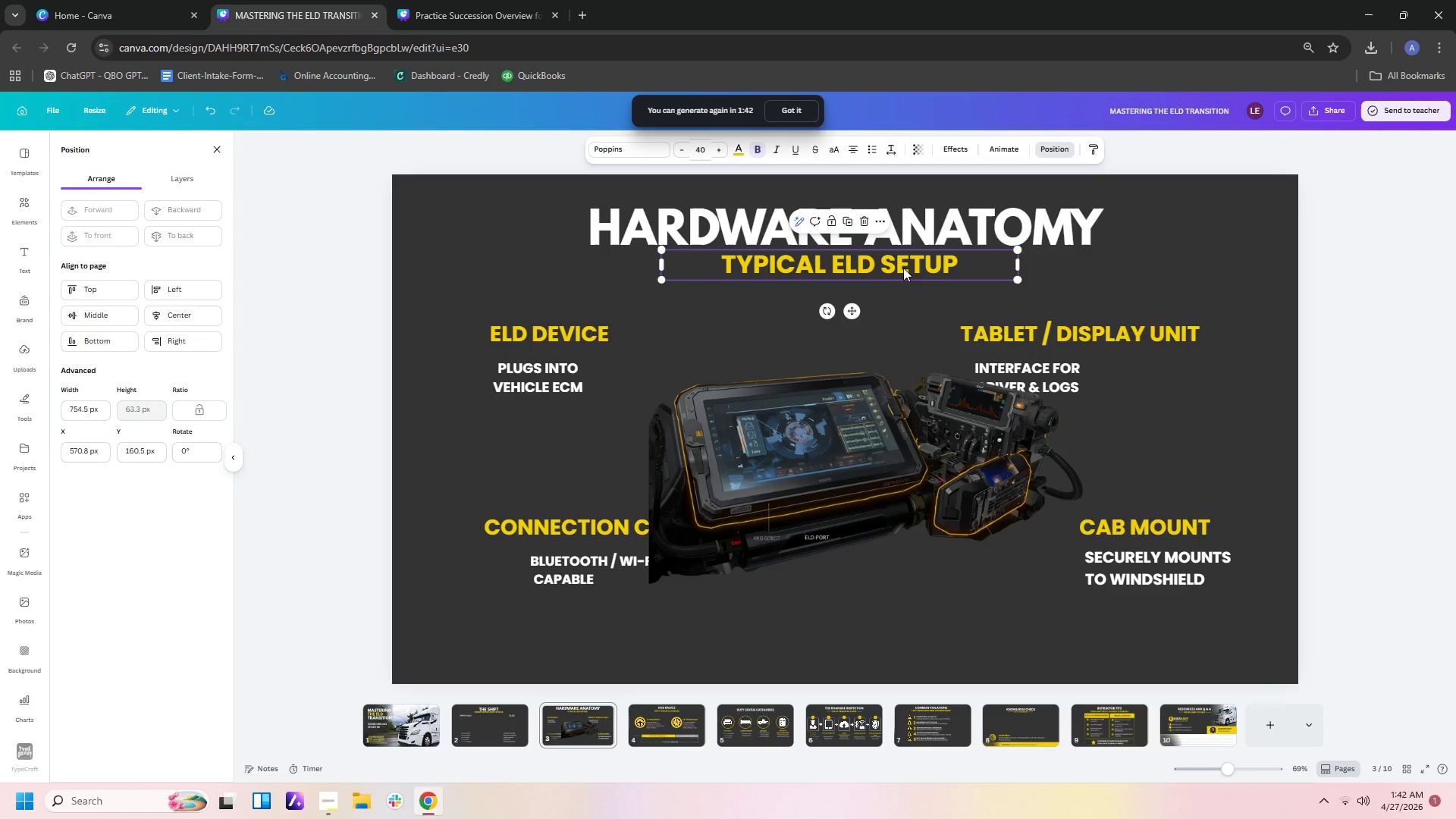 
left_click([903, 268])
 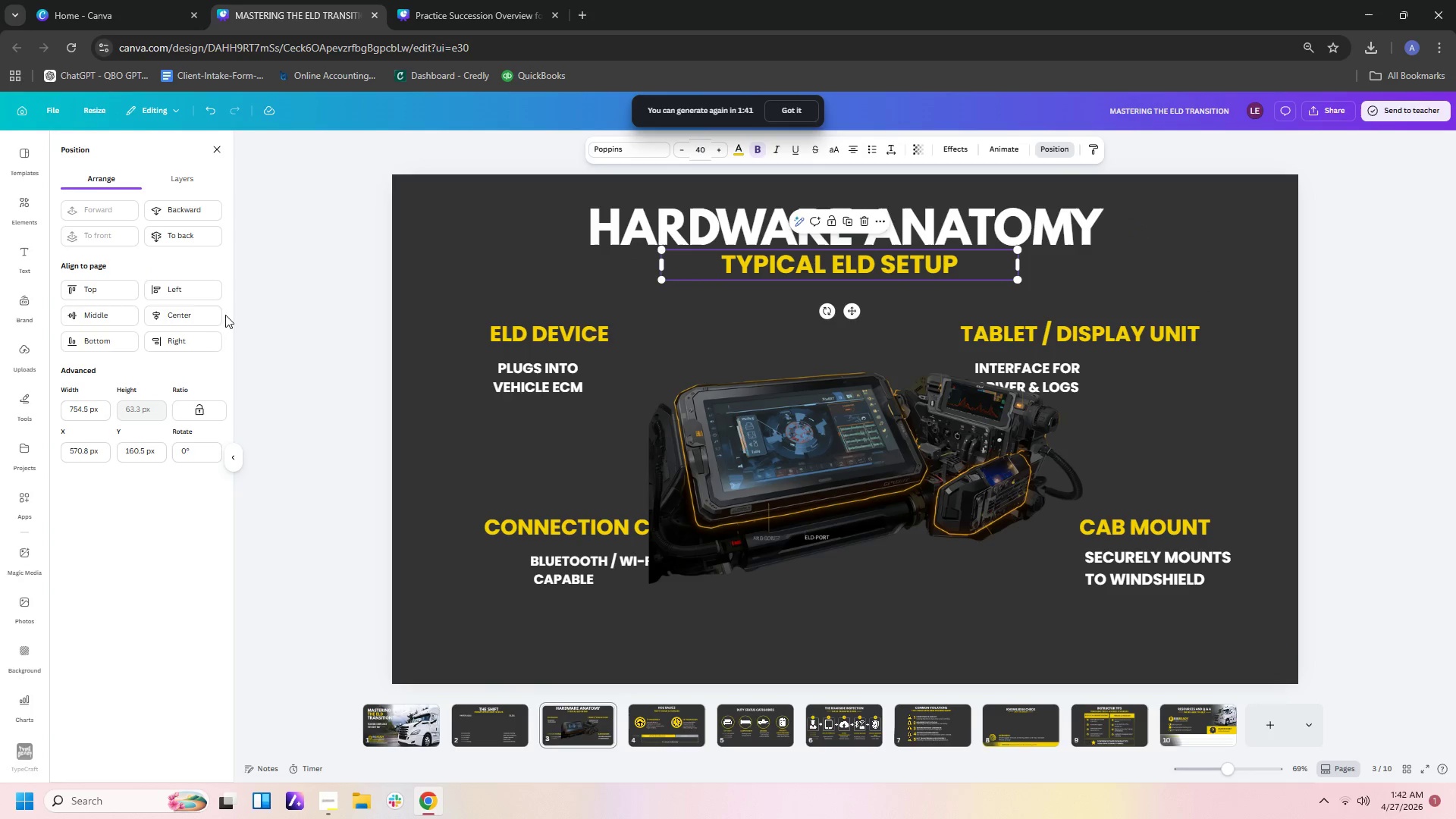 
left_click([218, 315])
 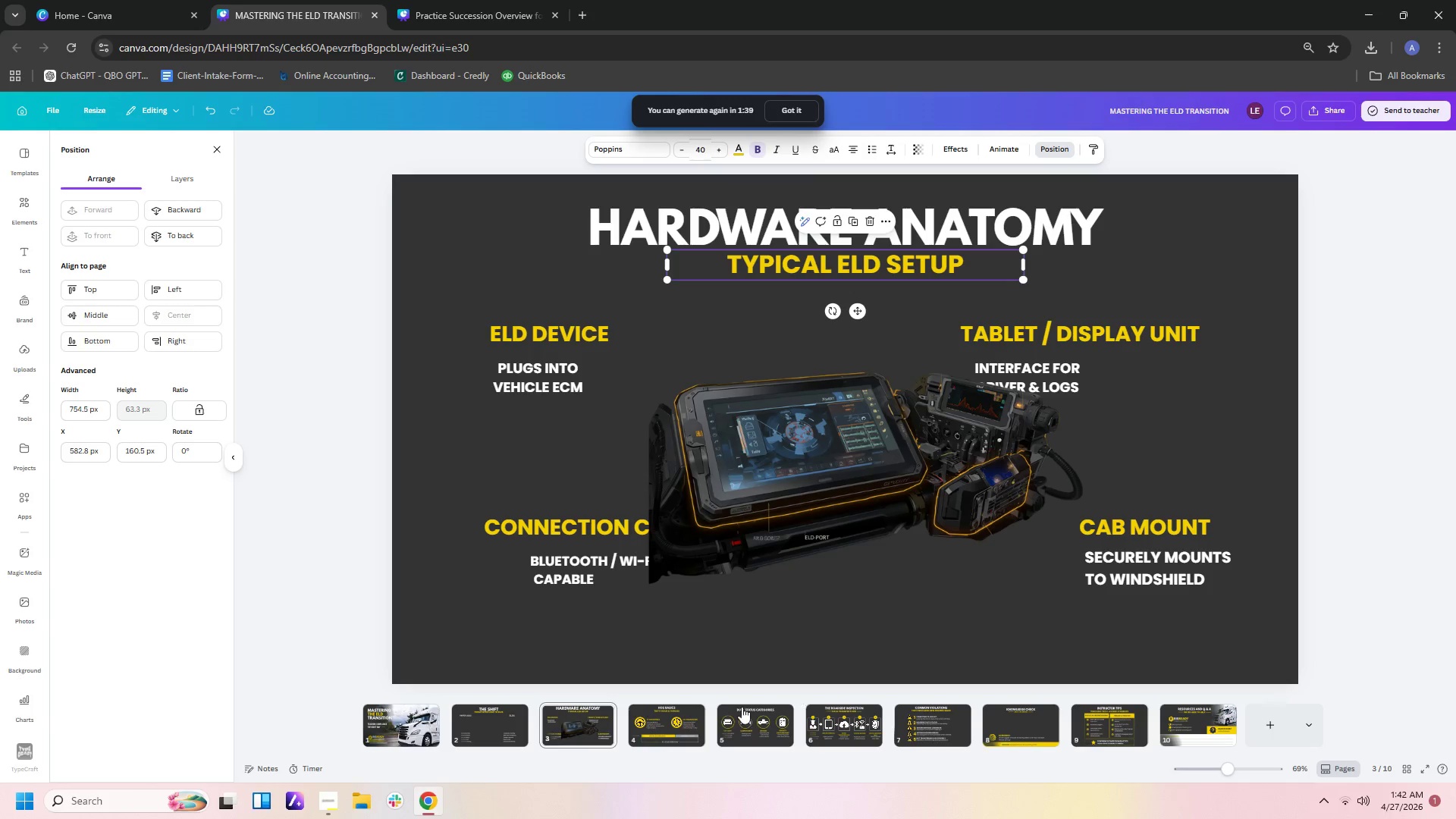 
left_click([588, 719])
 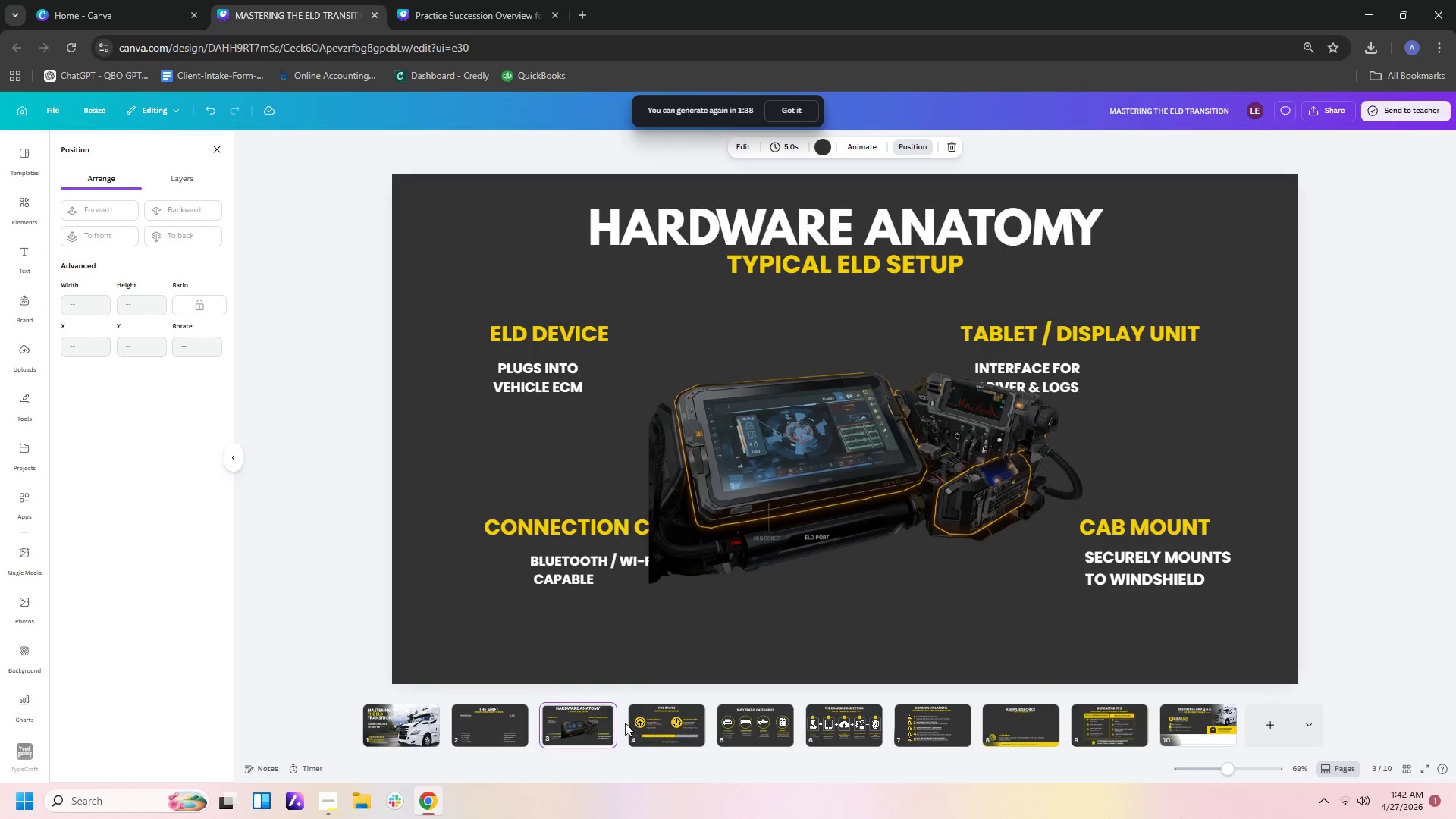 
left_click([639, 723])
 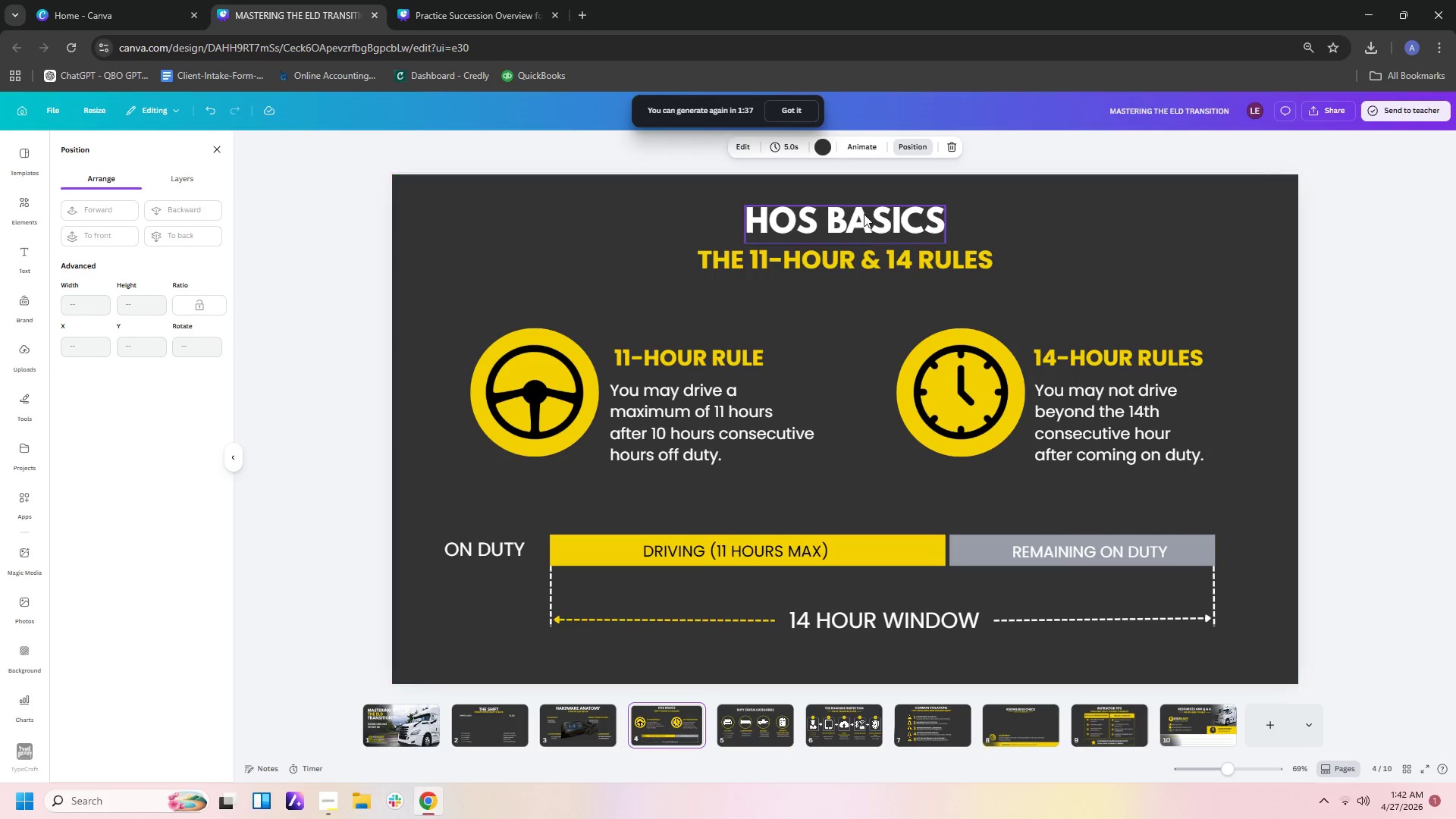 
left_click([864, 214])
 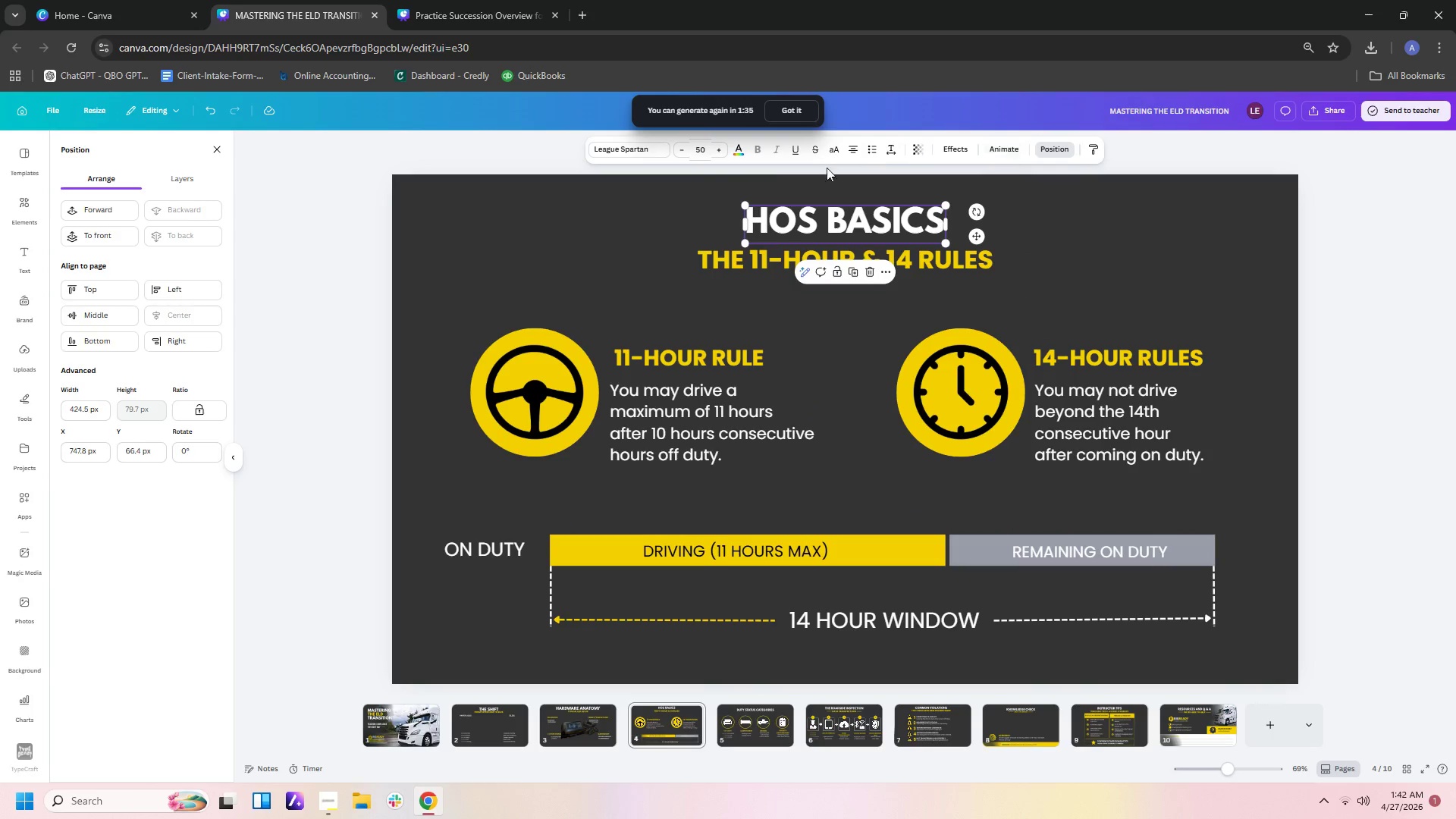 
left_click_drag(start_coordinate=[704, 150], to_coordinate=[673, 145])
 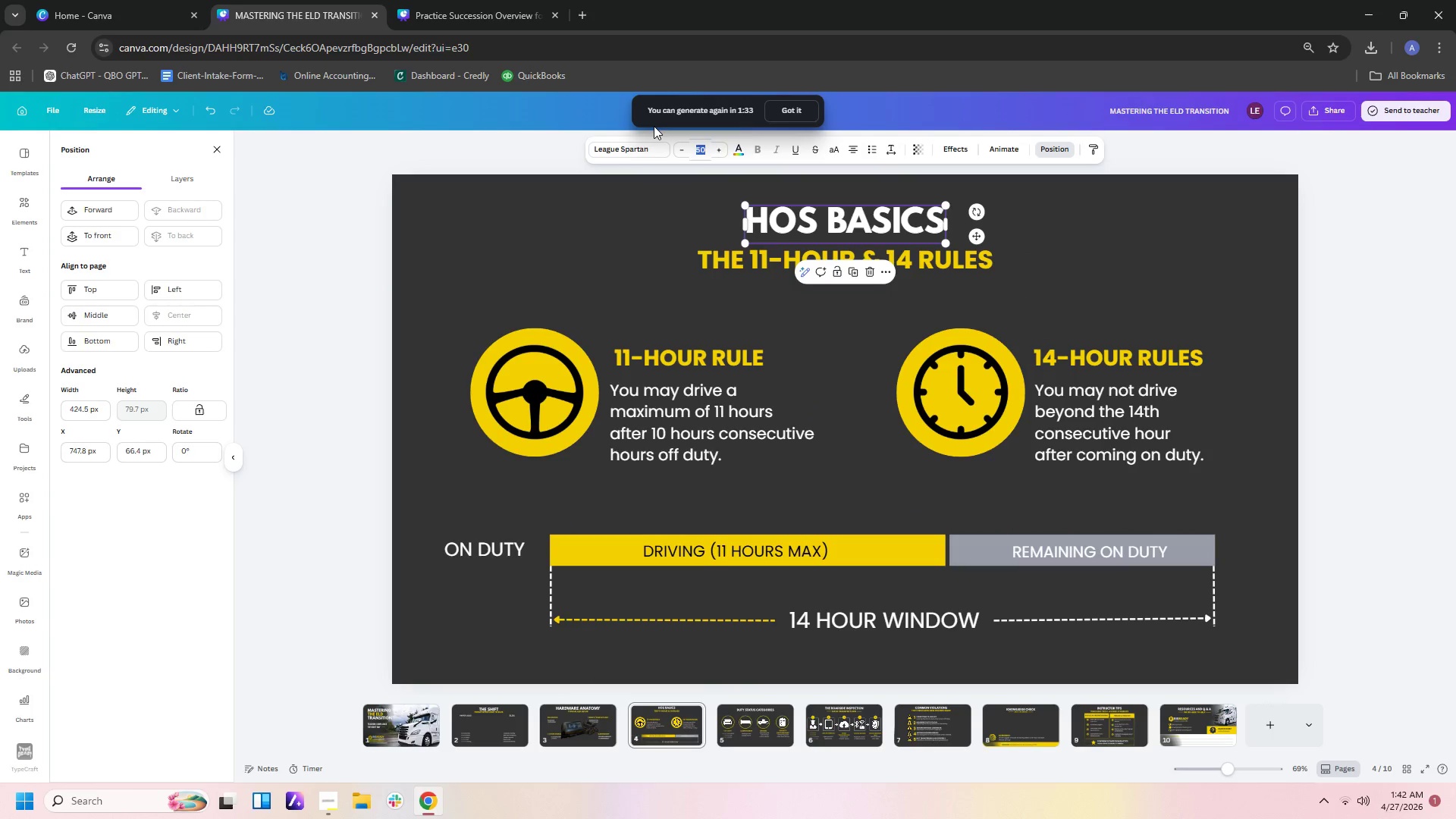 
key(Numpad7)
 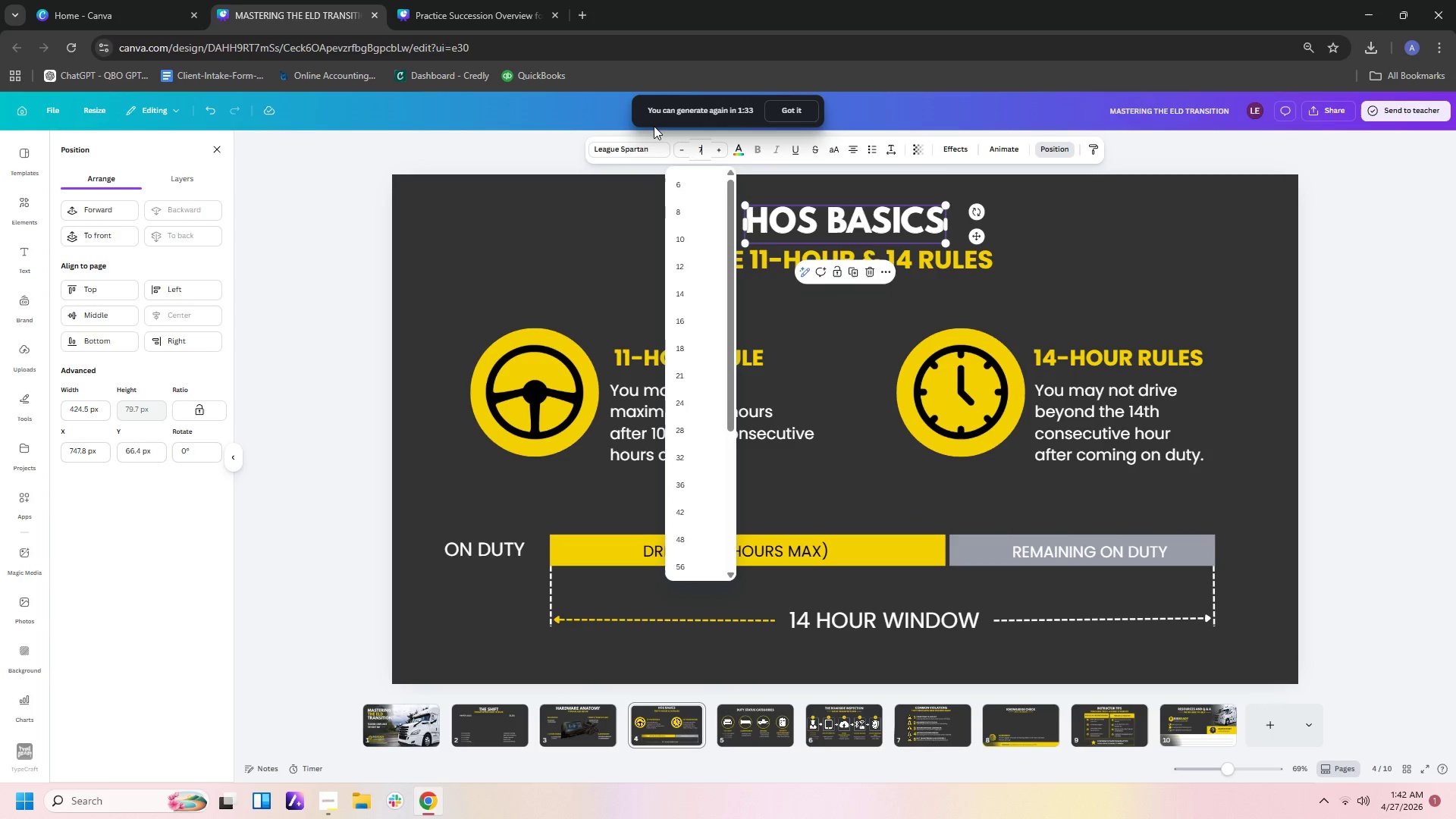 
key(Numpad0)
 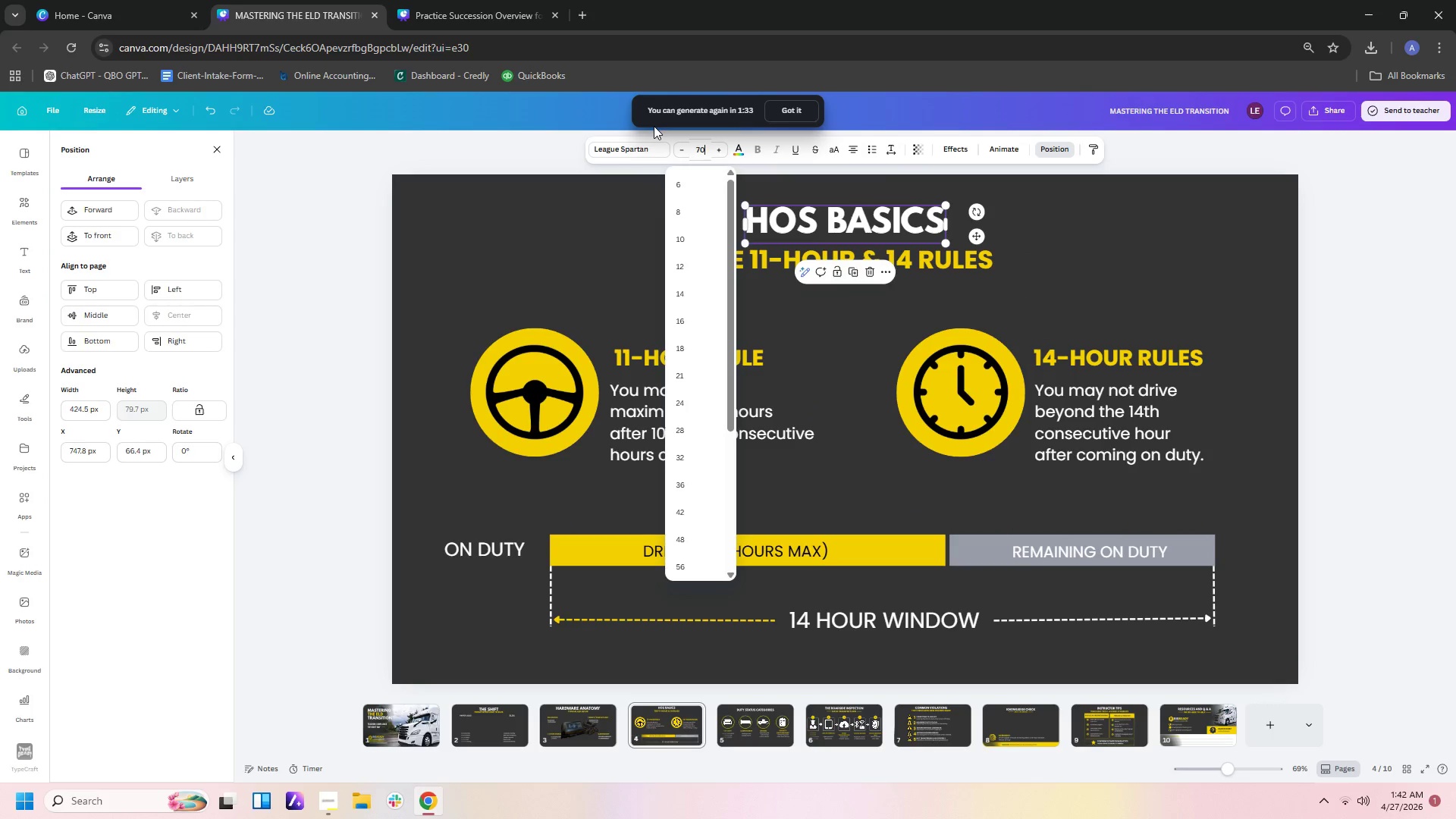 
key(Enter)
 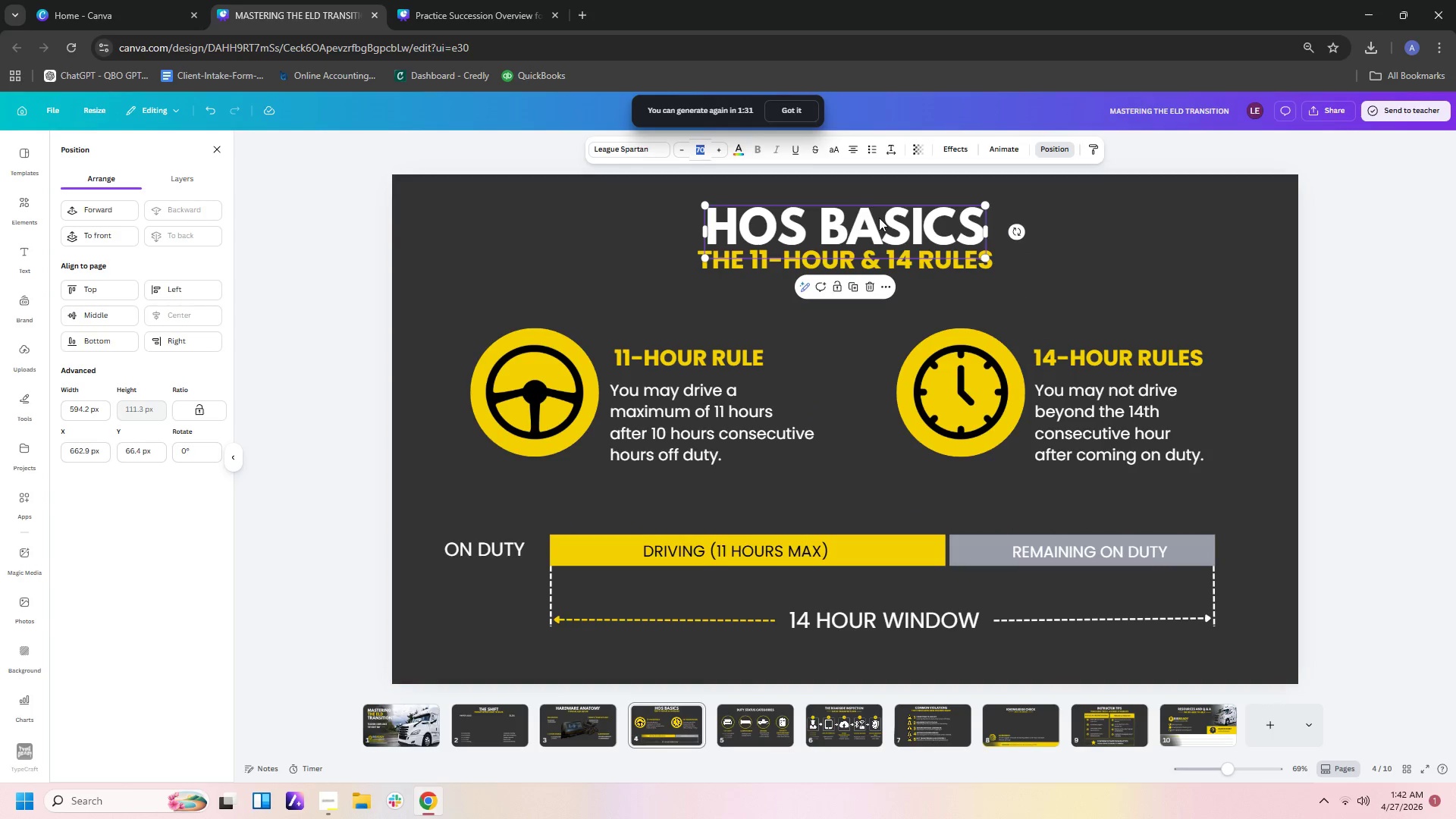 
left_click([915, 293])
 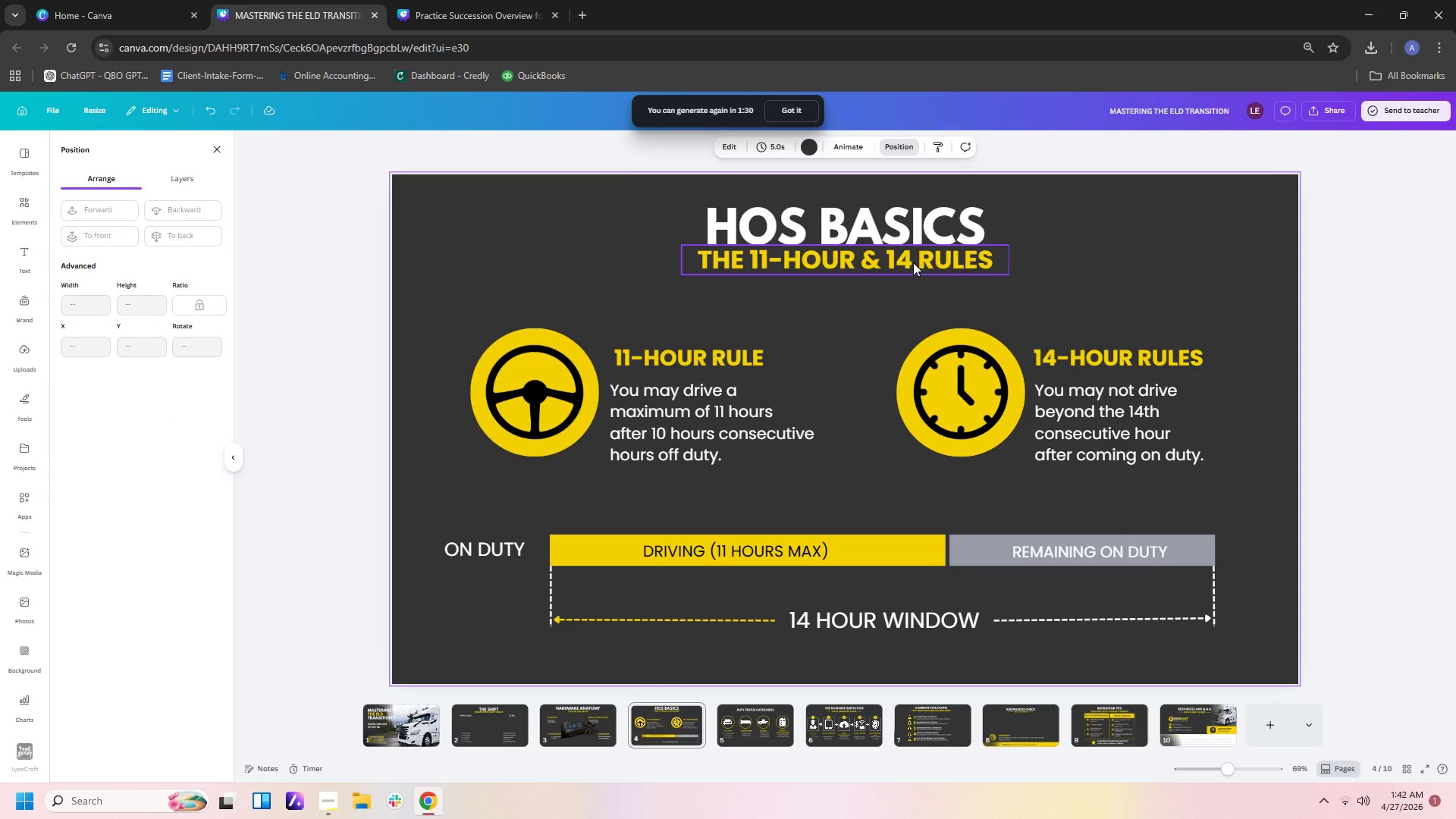 
left_click_drag(start_coordinate=[913, 262], to_coordinate=[913, 270])
 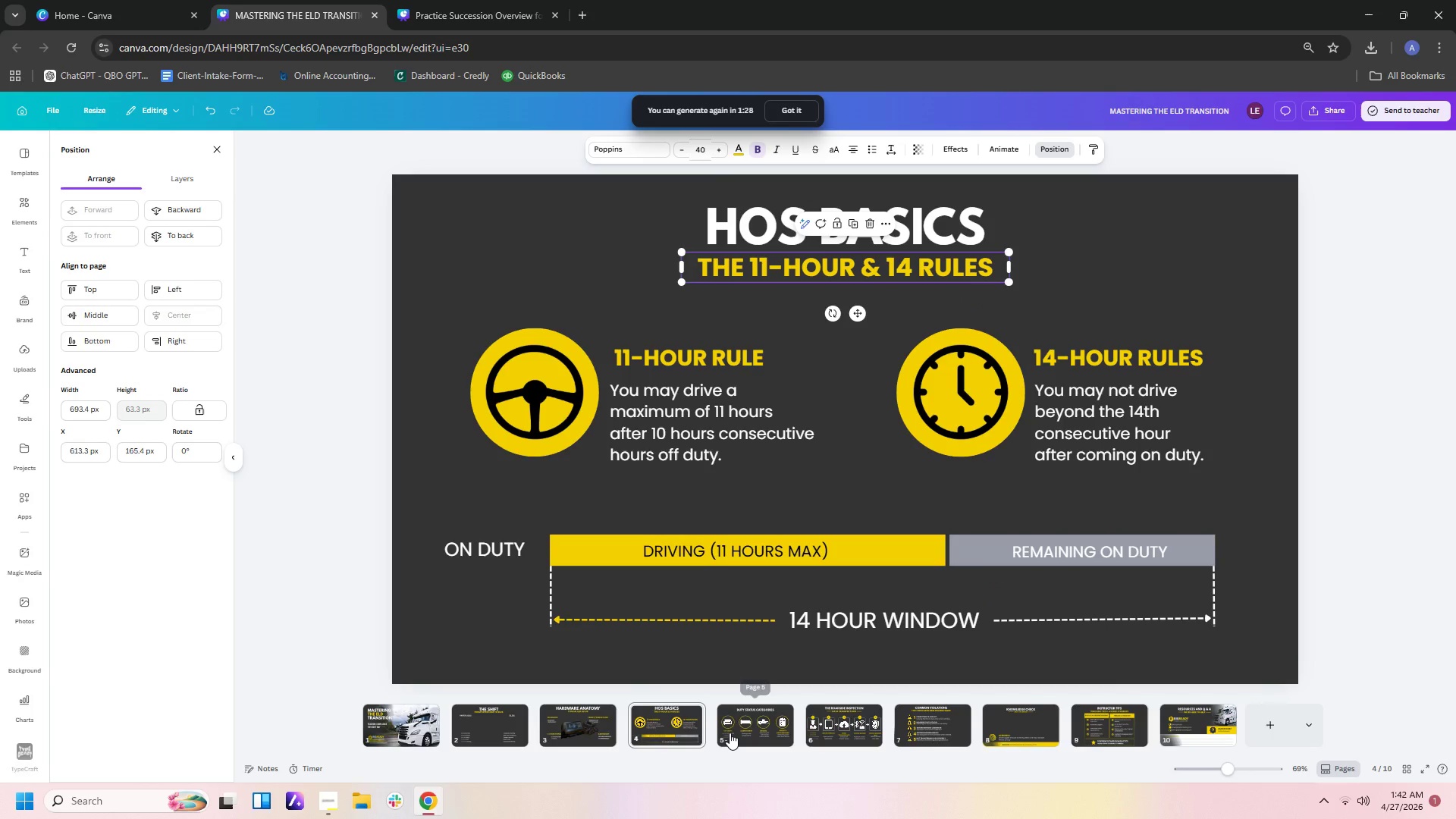 
left_click([730, 733])
 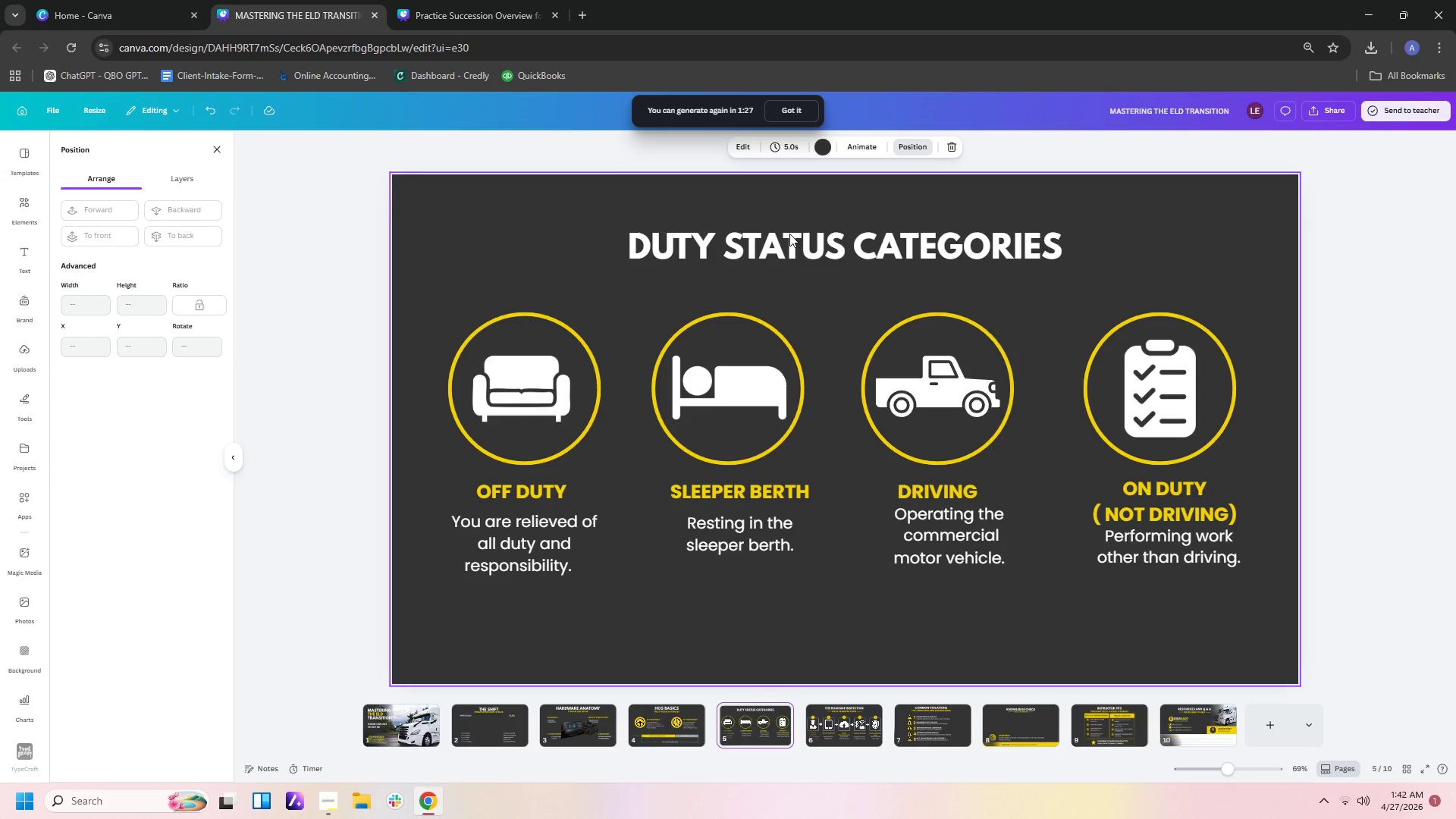 
left_click([789, 244])
 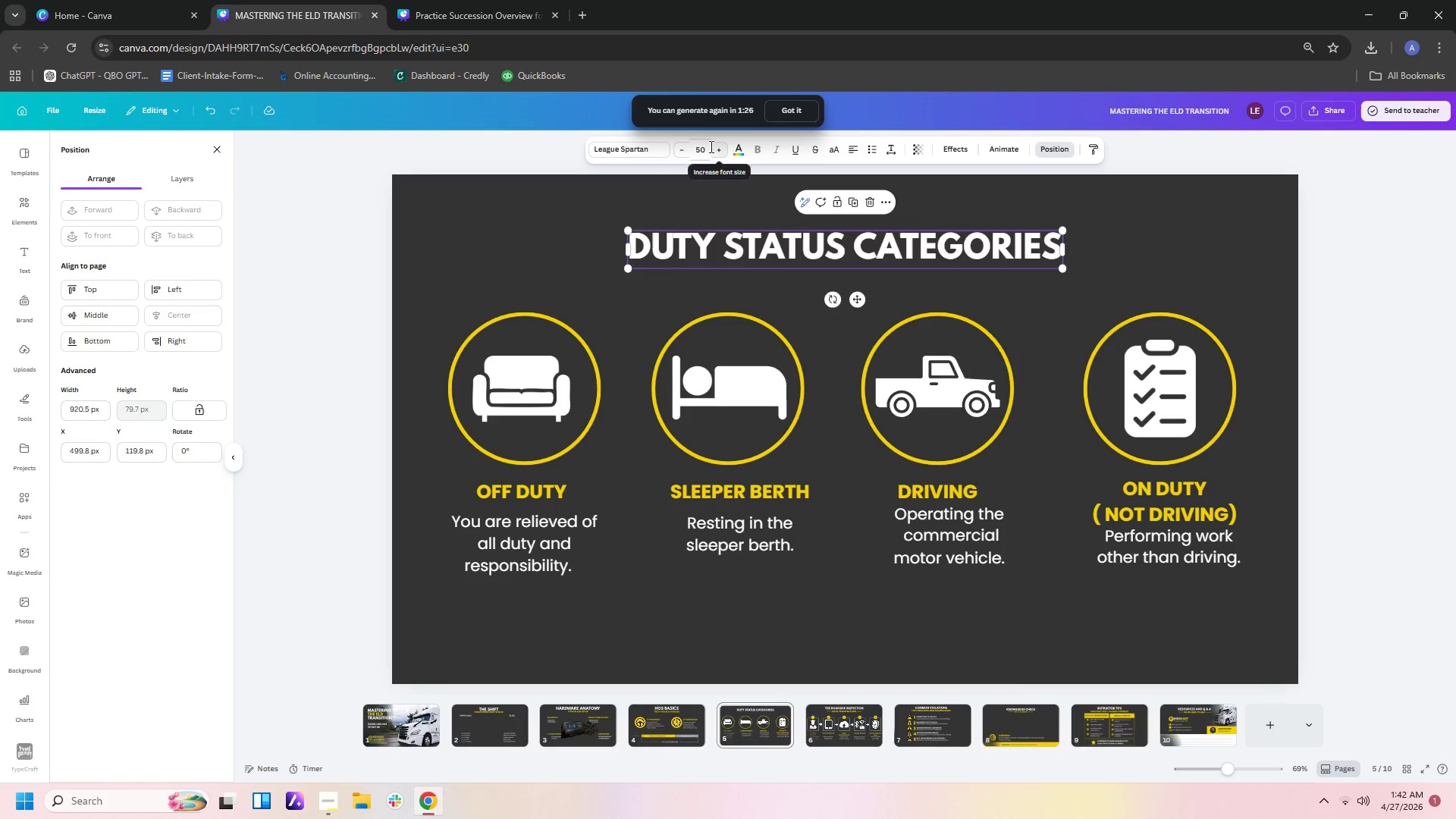 
left_click_drag(start_coordinate=[707, 147], to_coordinate=[693, 148])
 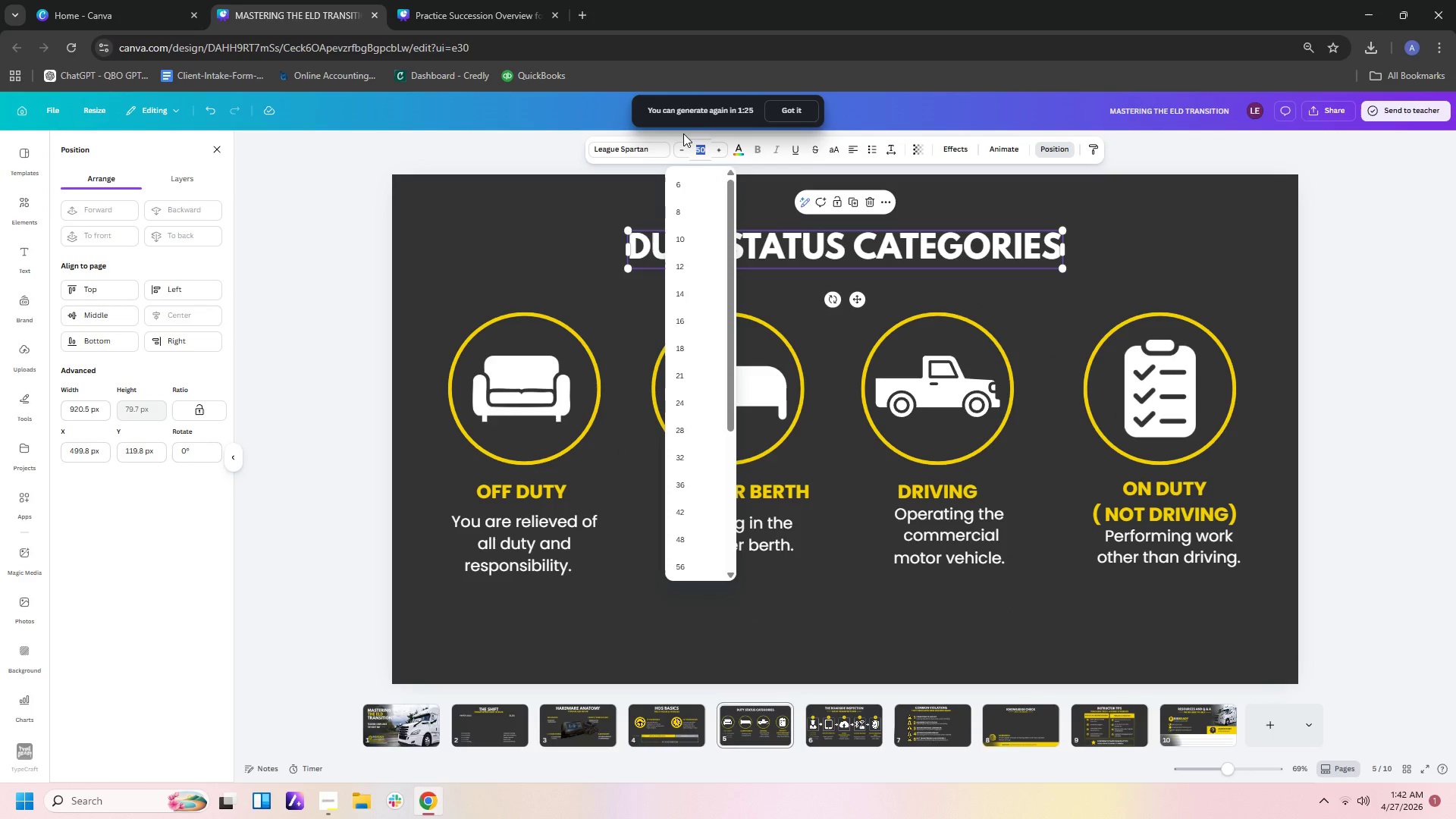 
key(Numpad7)
 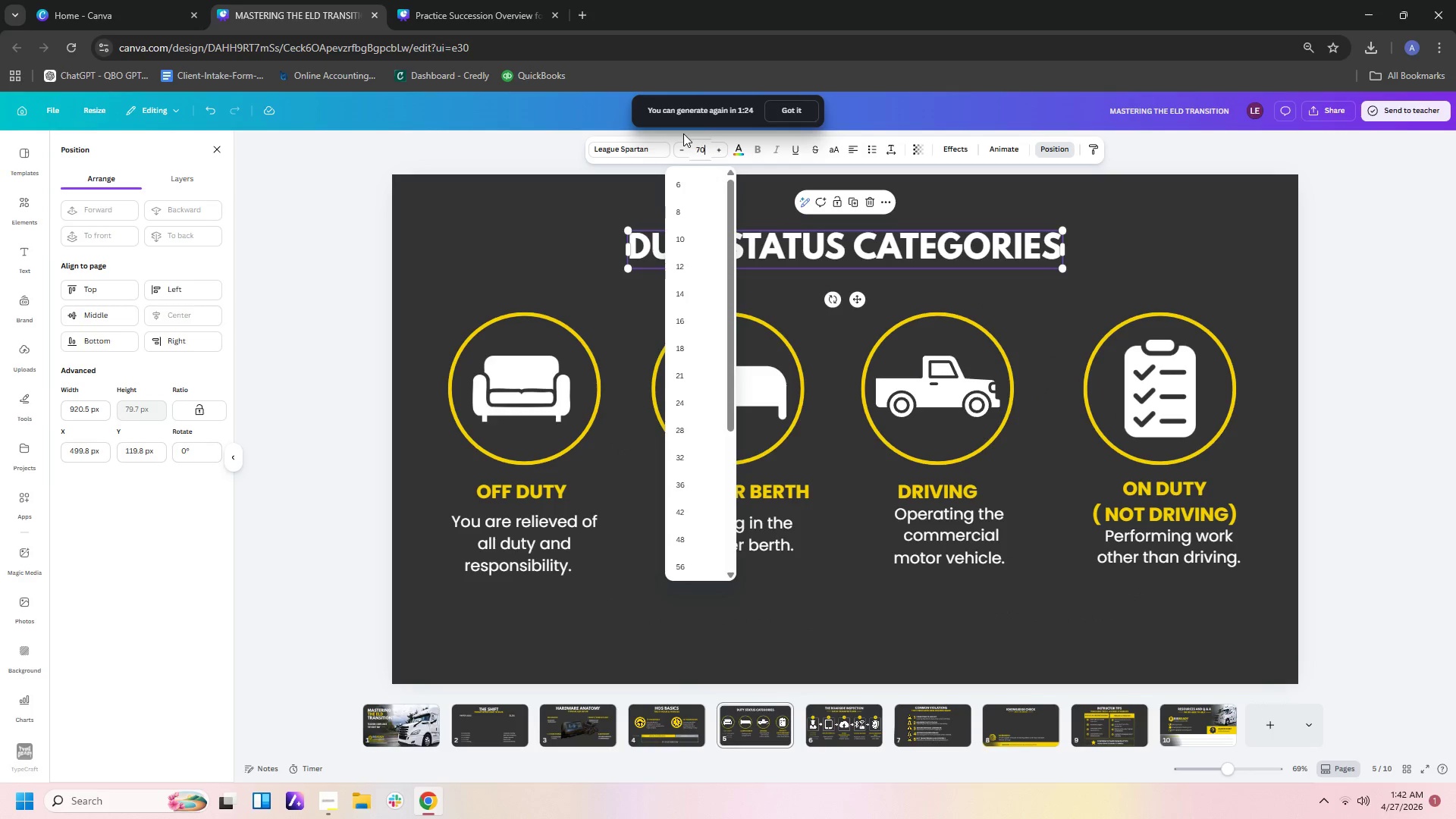 
key(Numpad0)
 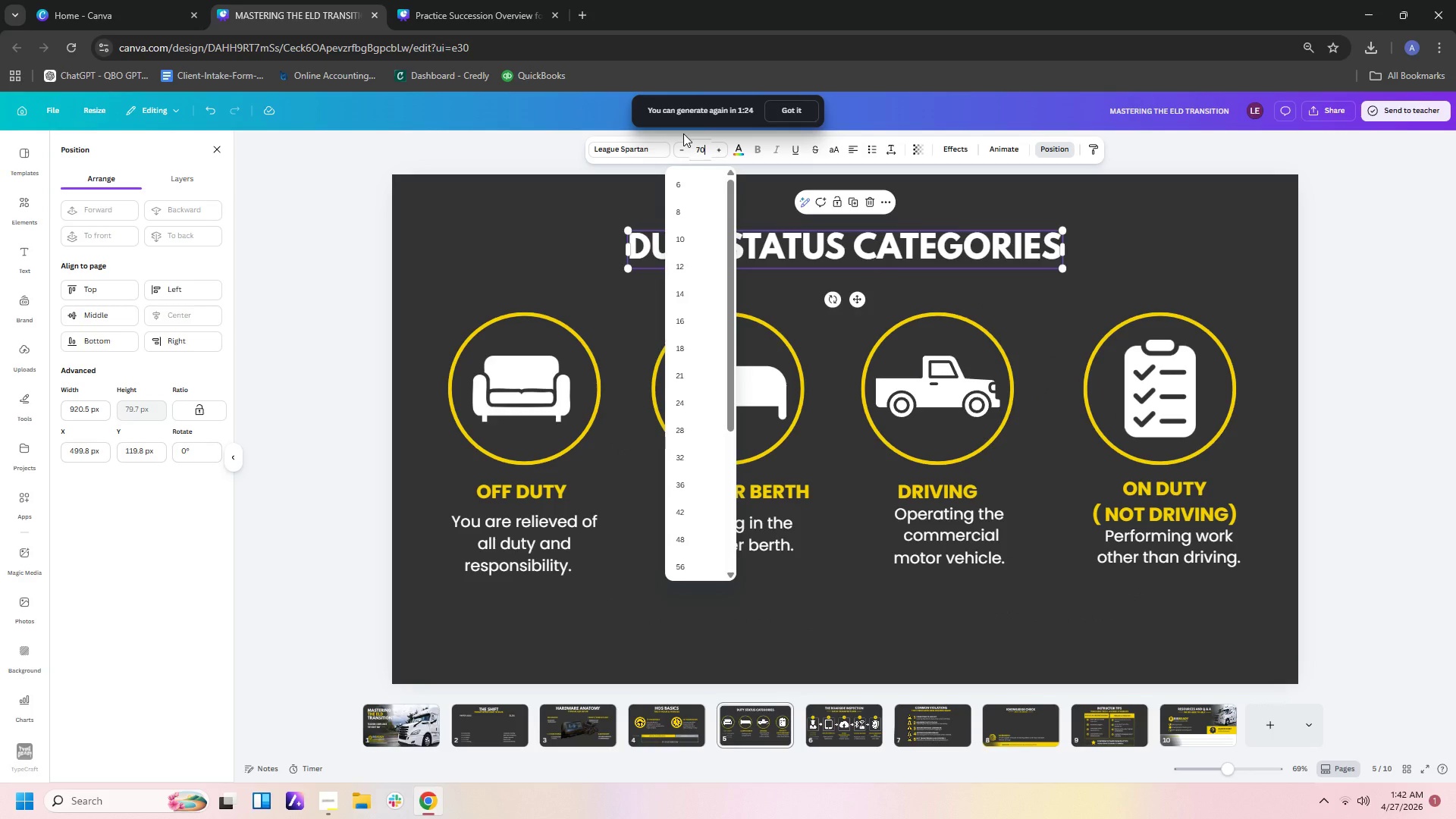 
key(Enter)
 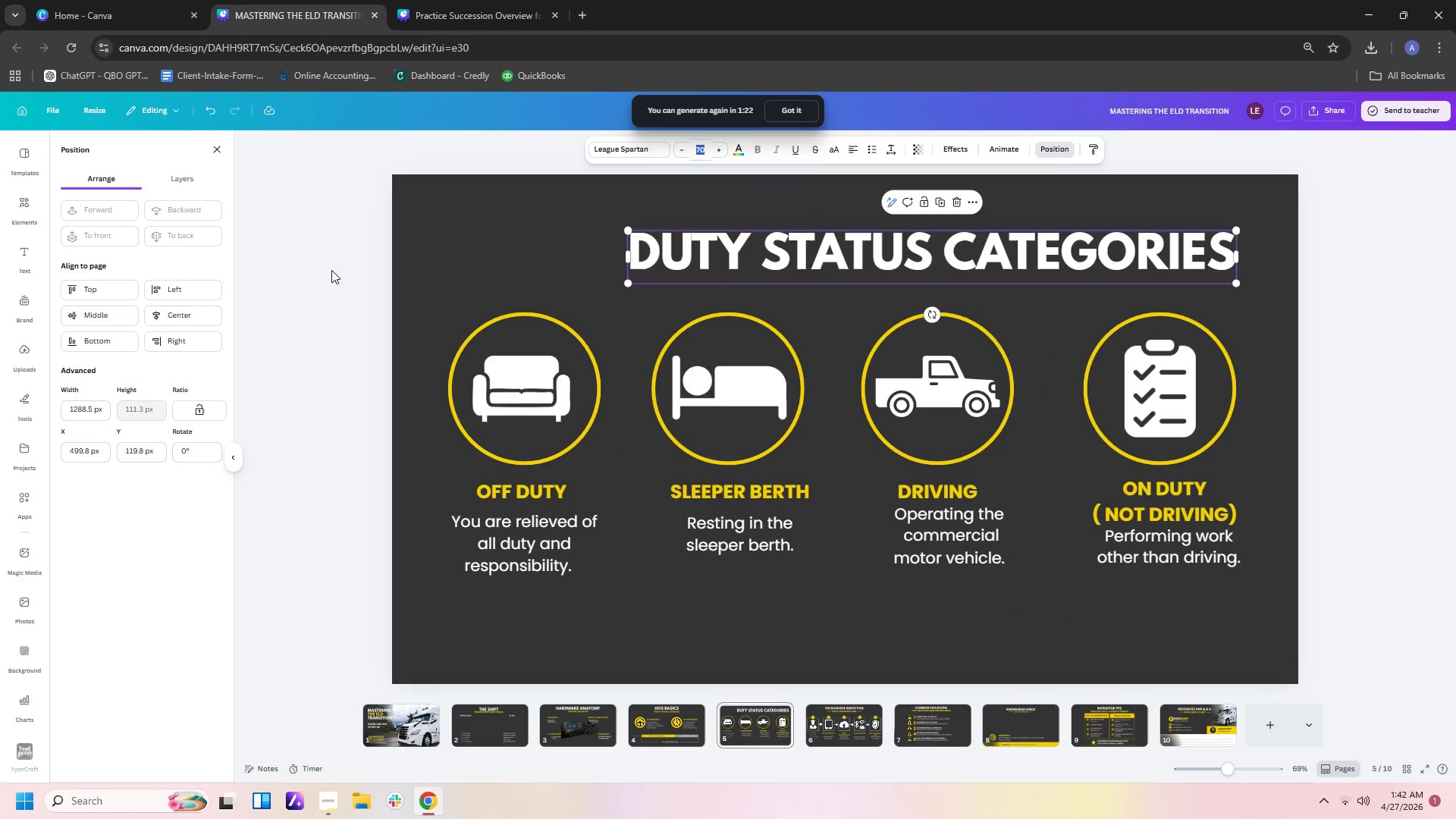 
left_click([195, 315])
 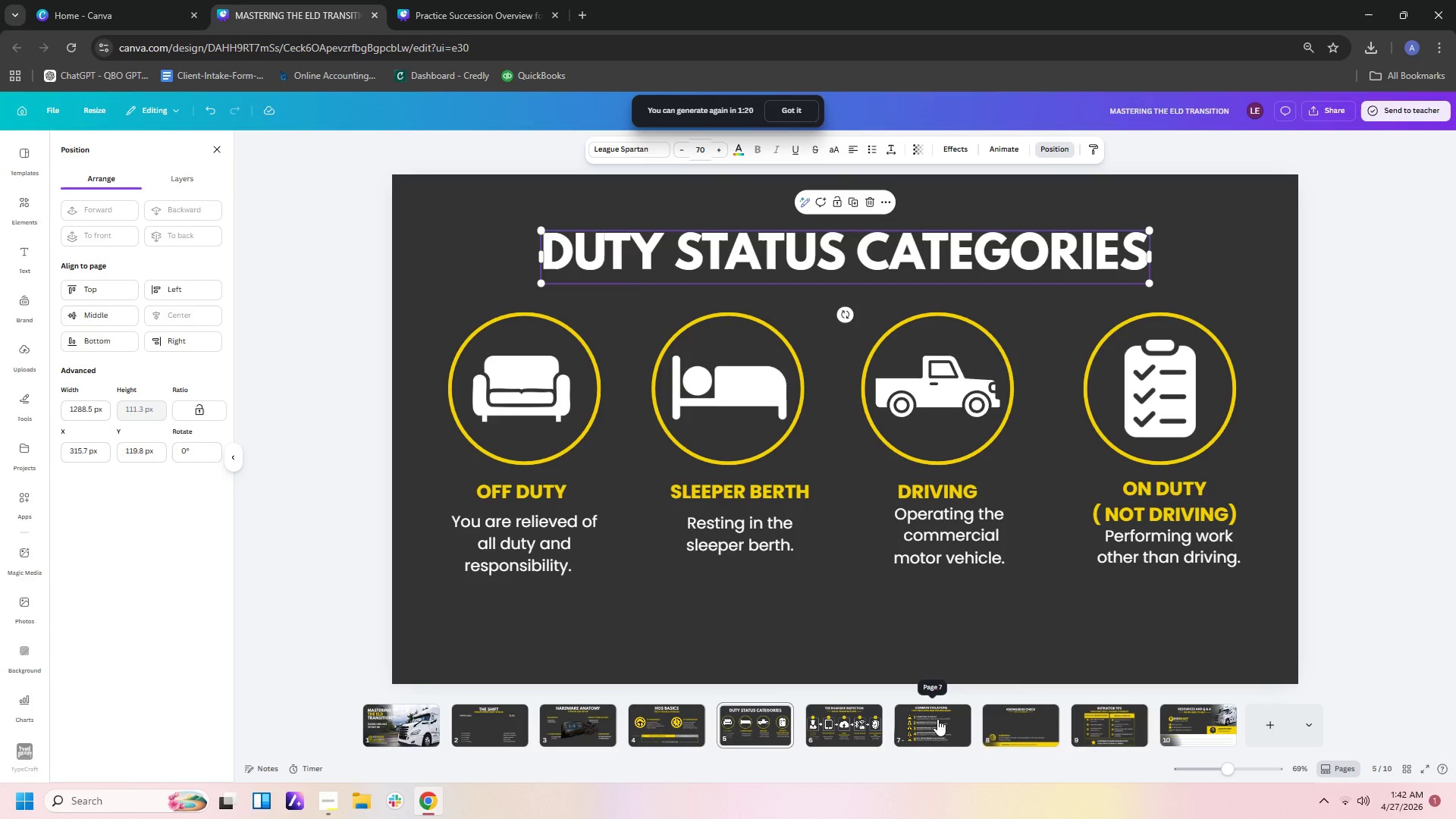 
left_click([832, 723])
 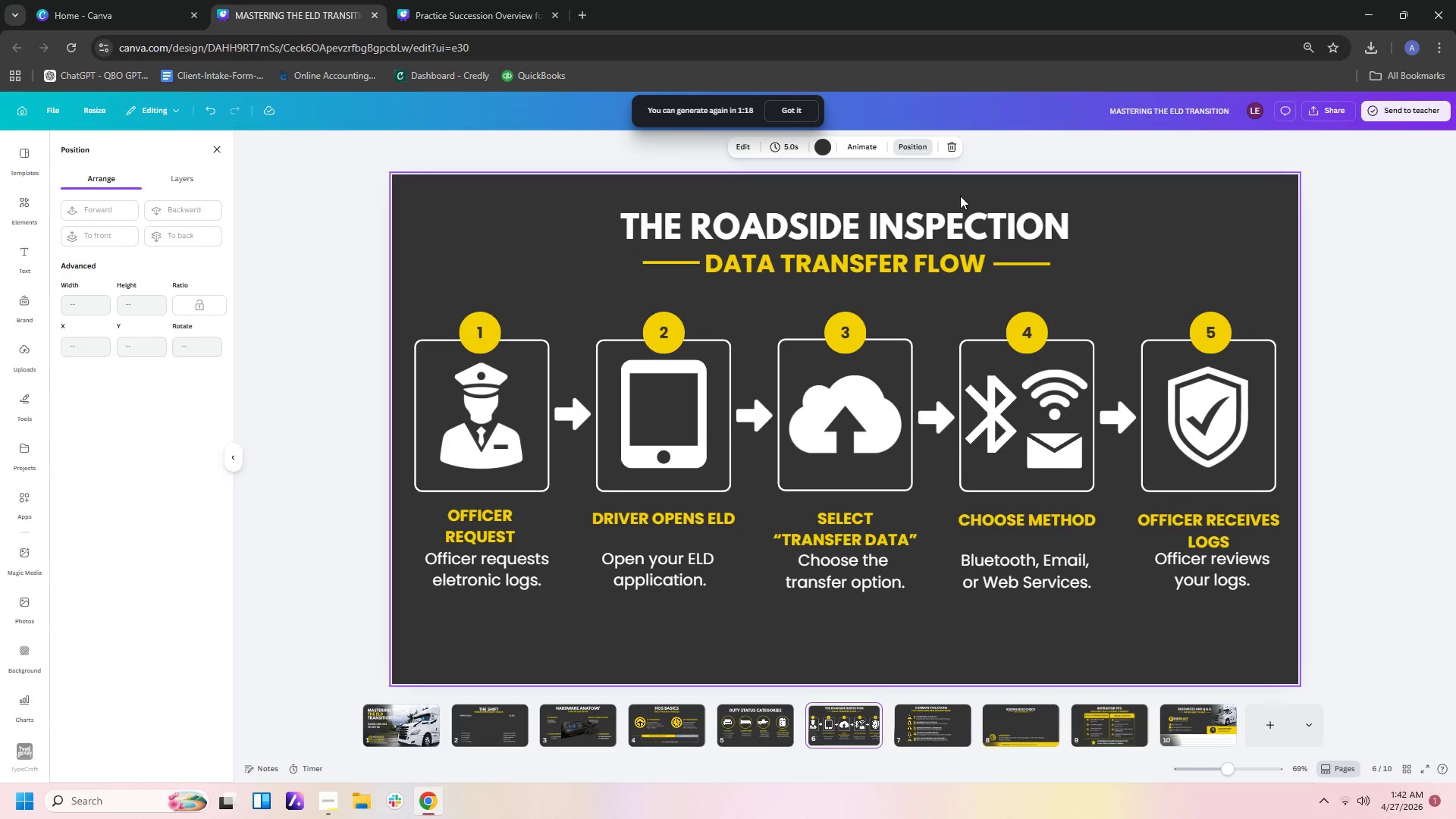 
left_click([958, 225])
 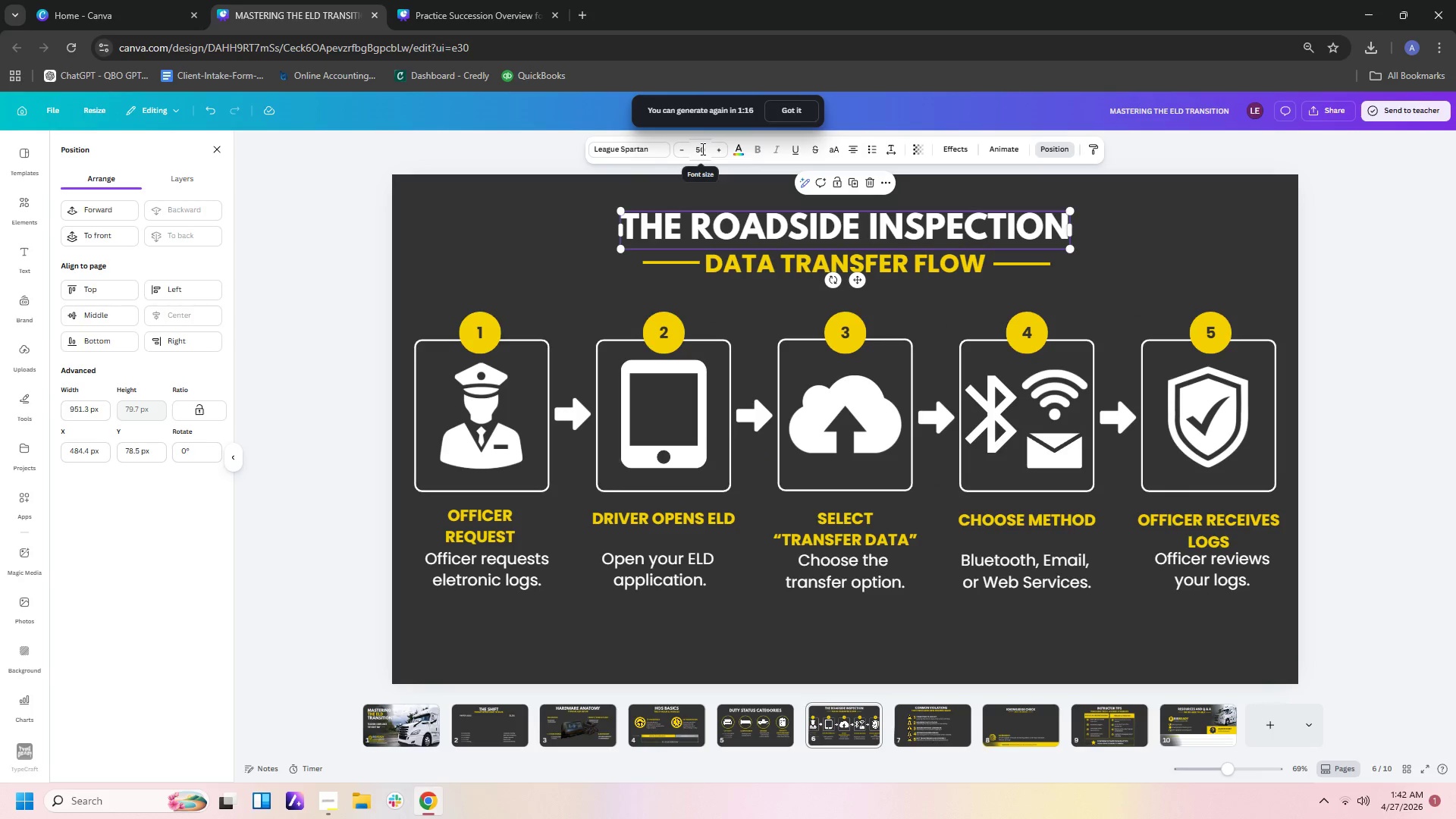 
left_click_drag(start_coordinate=[707, 149], to_coordinate=[681, 146])
 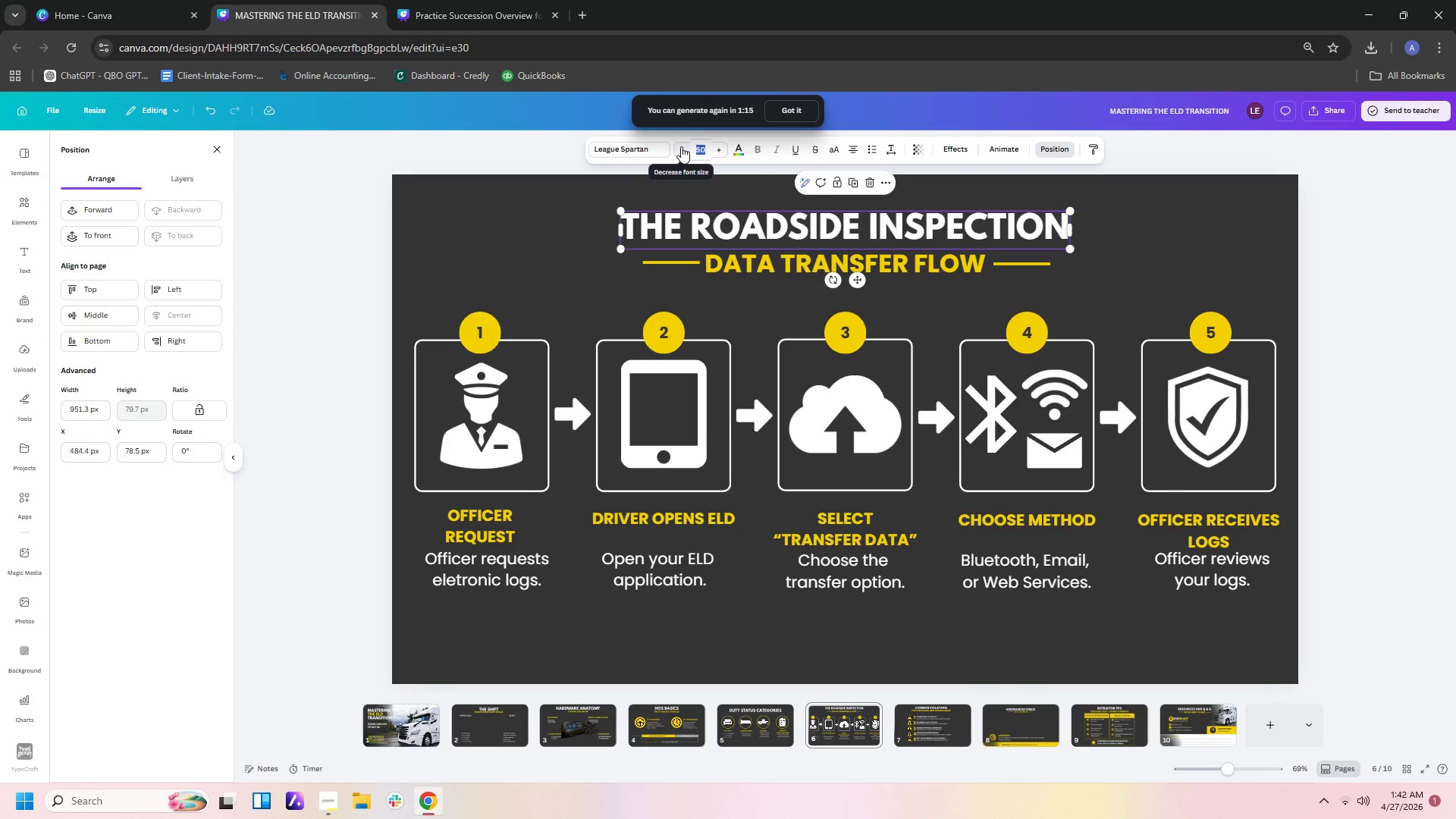 
key(Numpad7)
 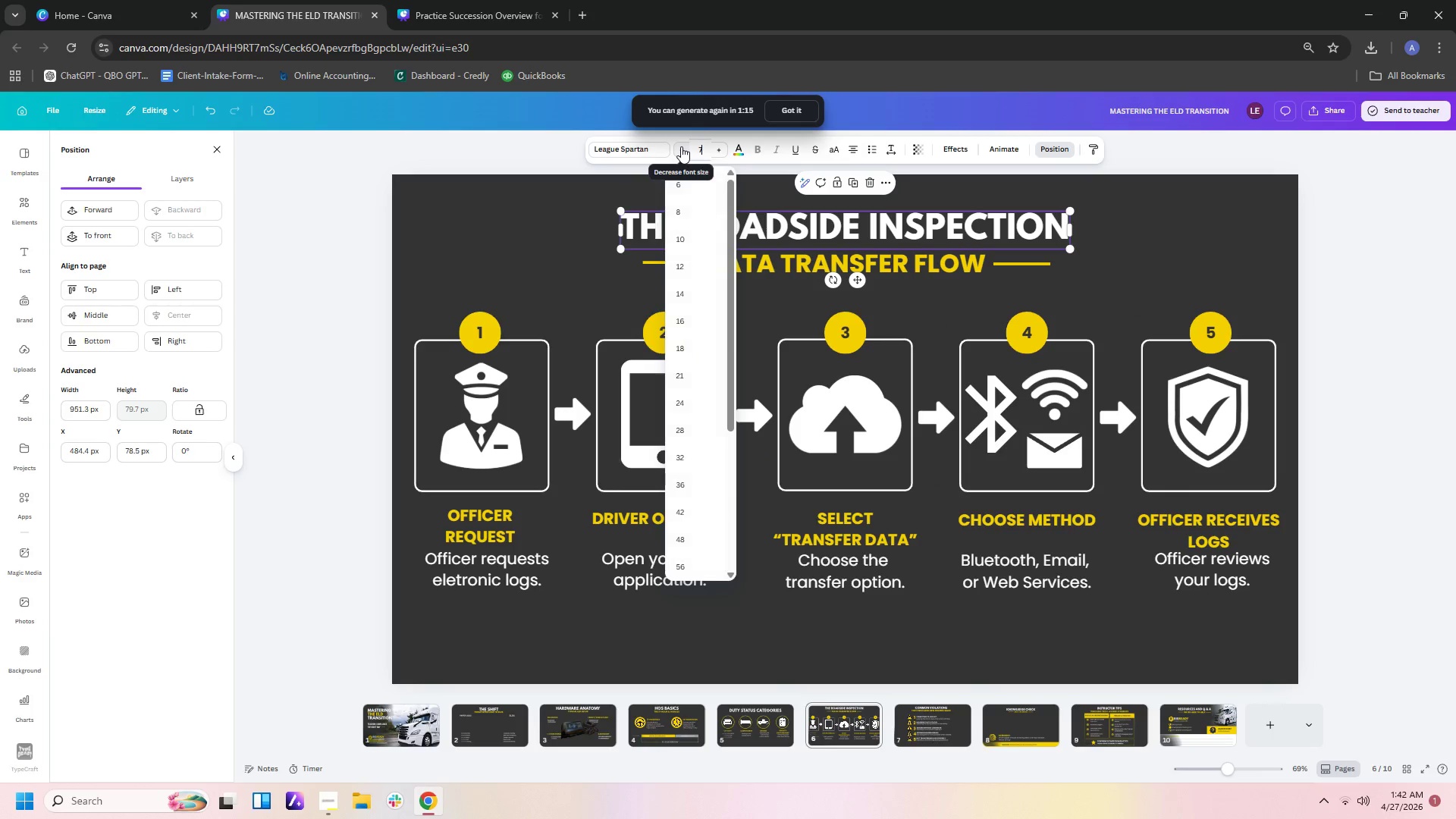 
key(Numpad0)
 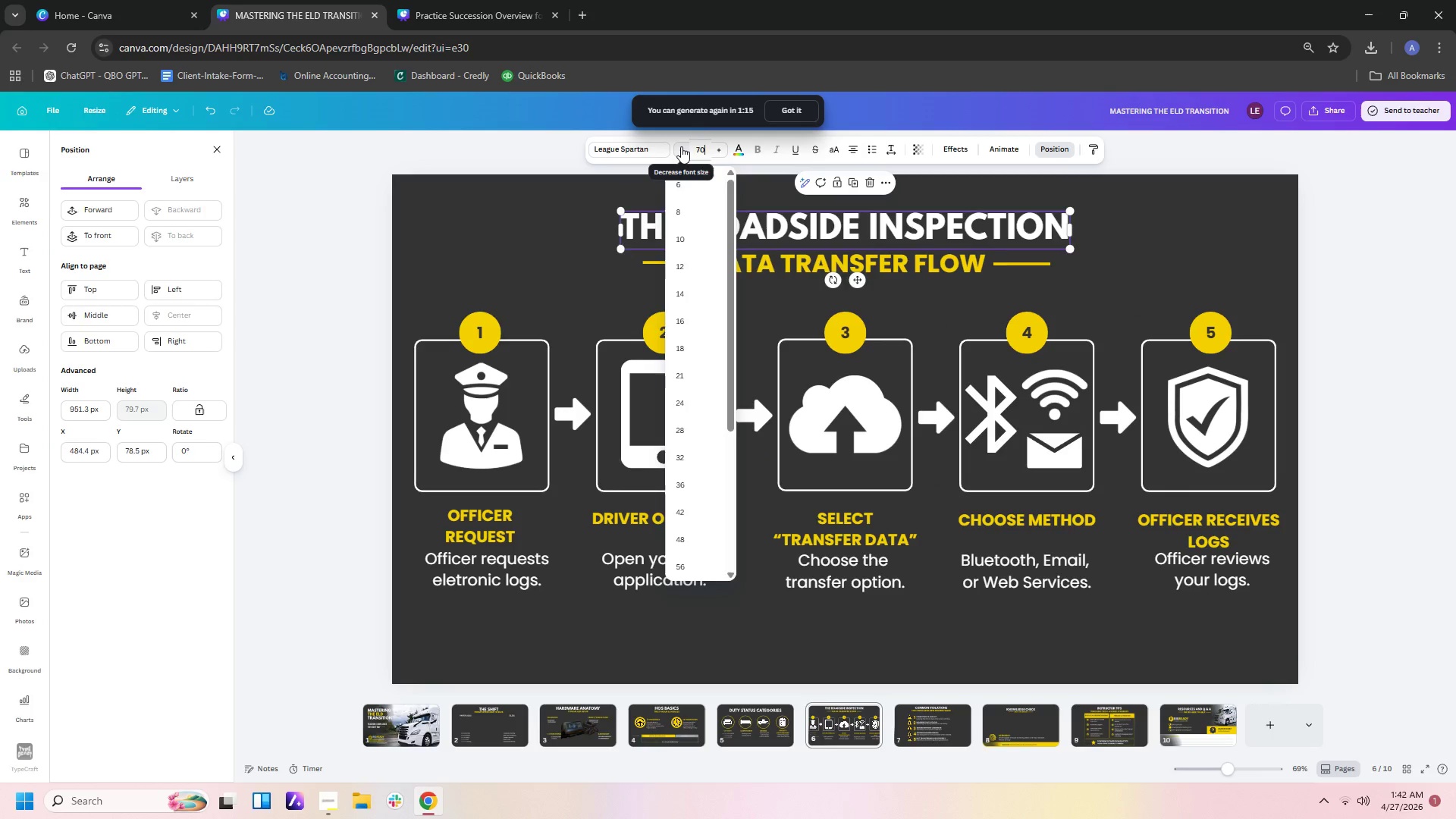 
key(Enter)
 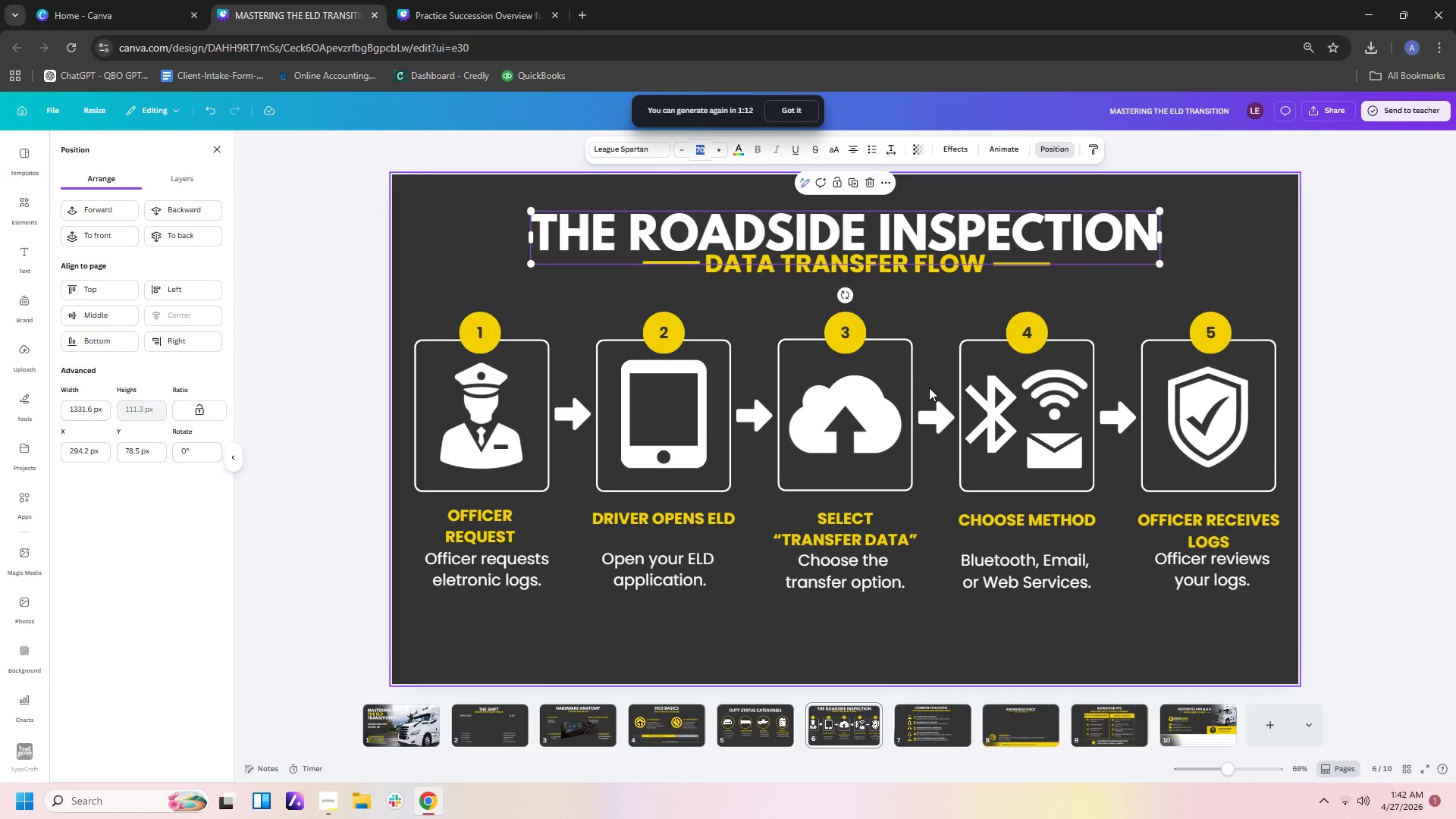 
left_click_drag(start_coordinate=[940, 272], to_coordinate=[940, 278])
 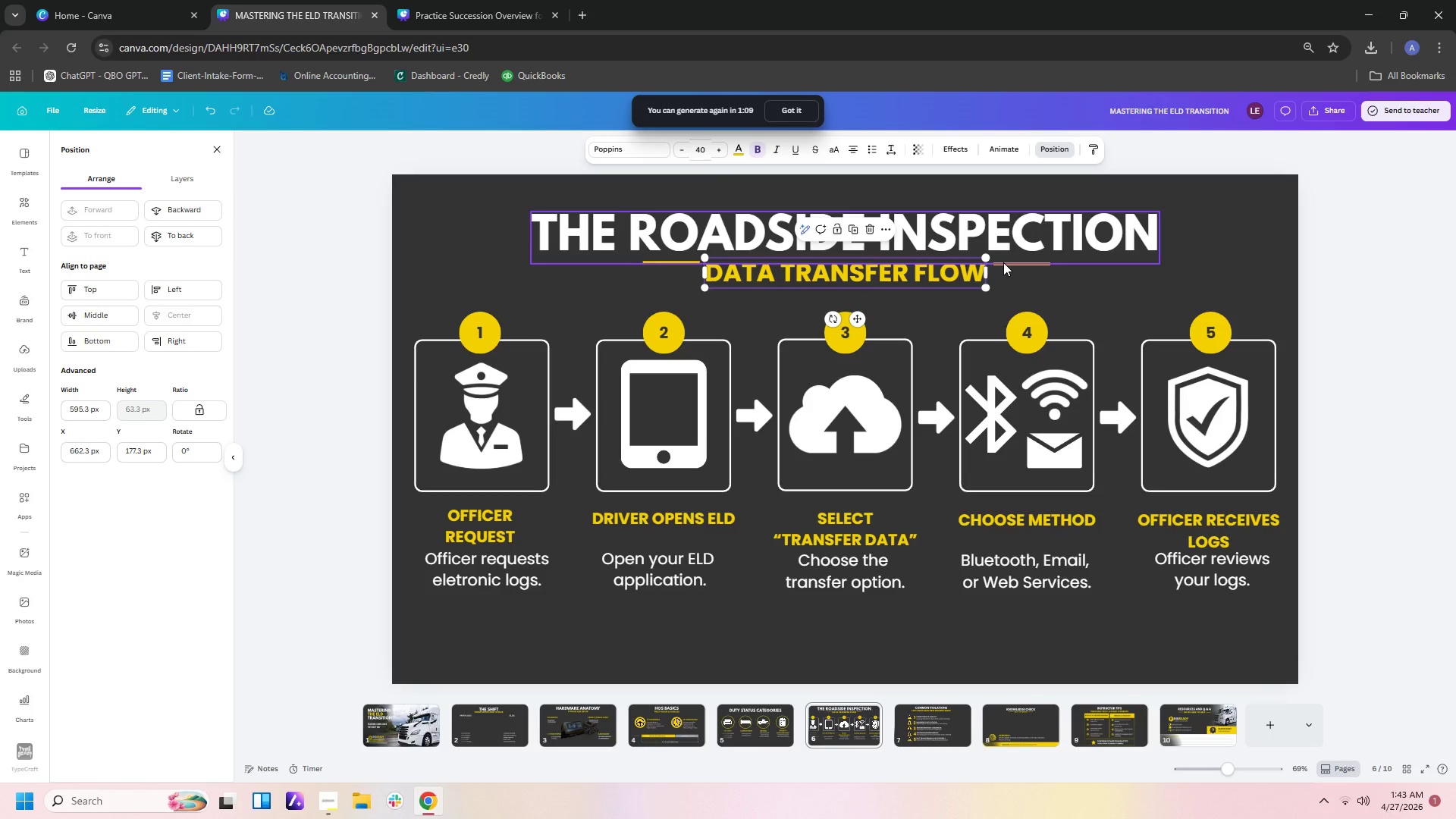 
left_click([1003, 262])
 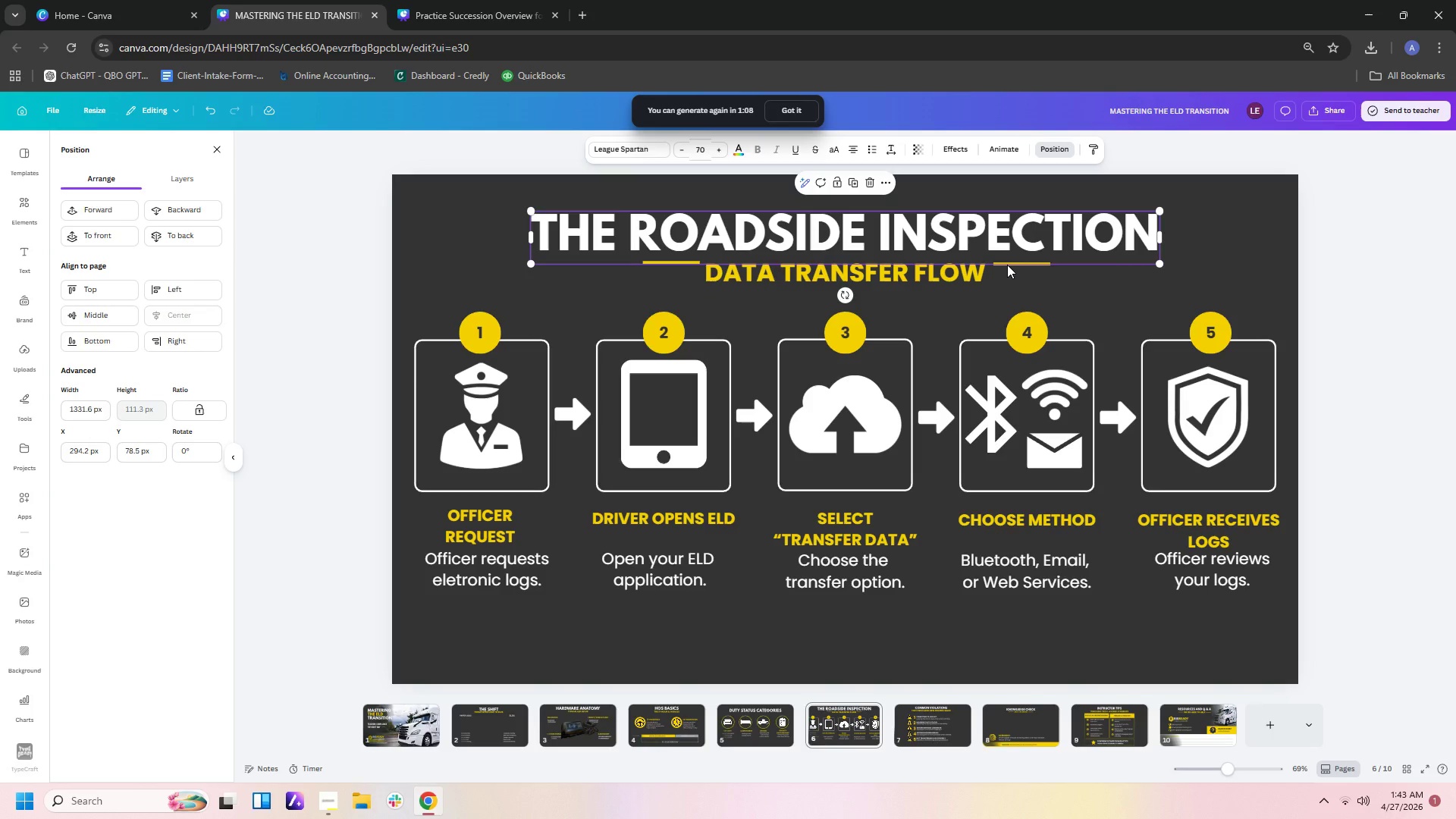 
left_click_drag(start_coordinate=[1007, 265], to_coordinate=[1007, 271])
 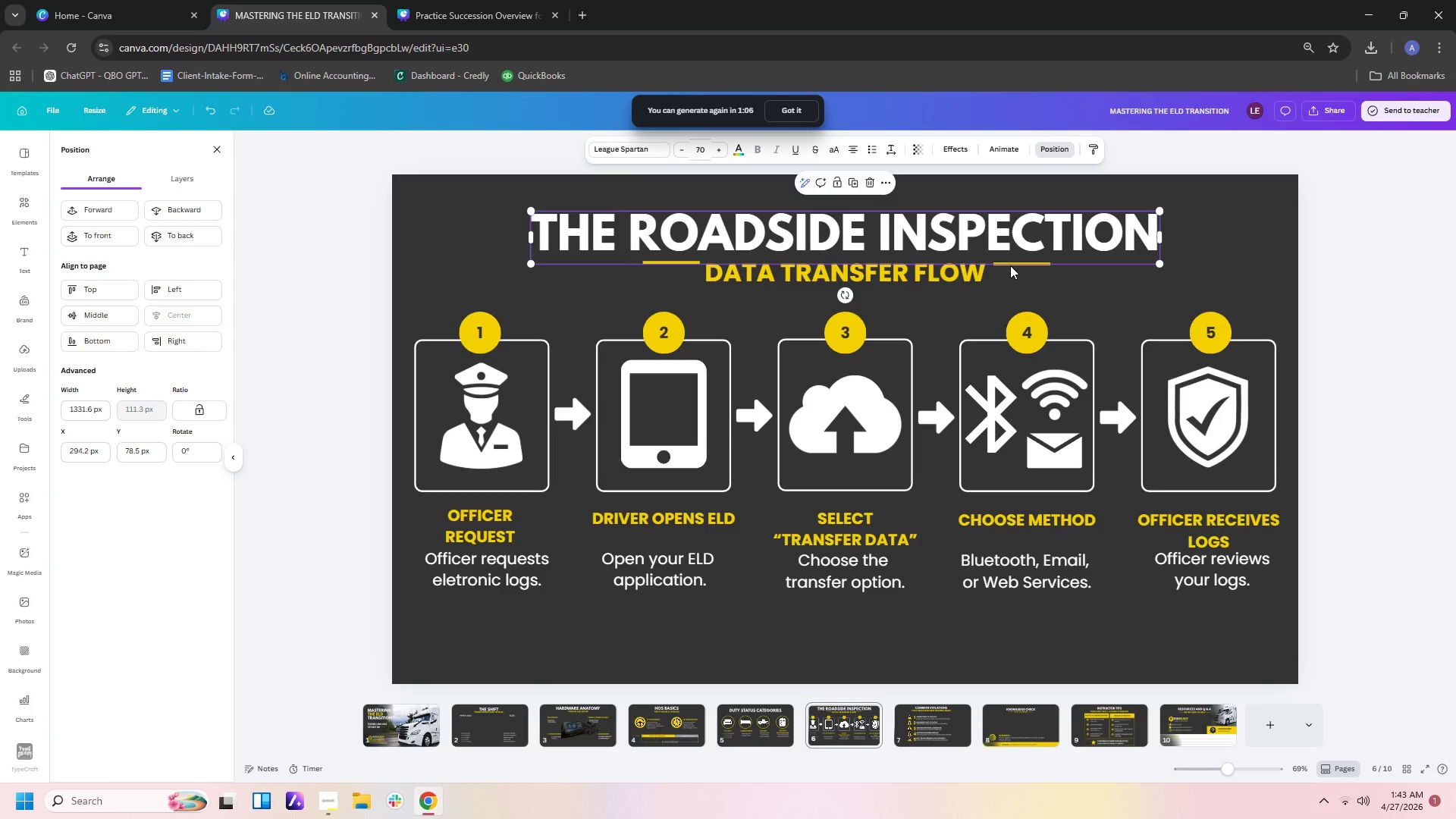 
left_click_drag(start_coordinate=[1010, 265], to_coordinate=[1006, 286])
 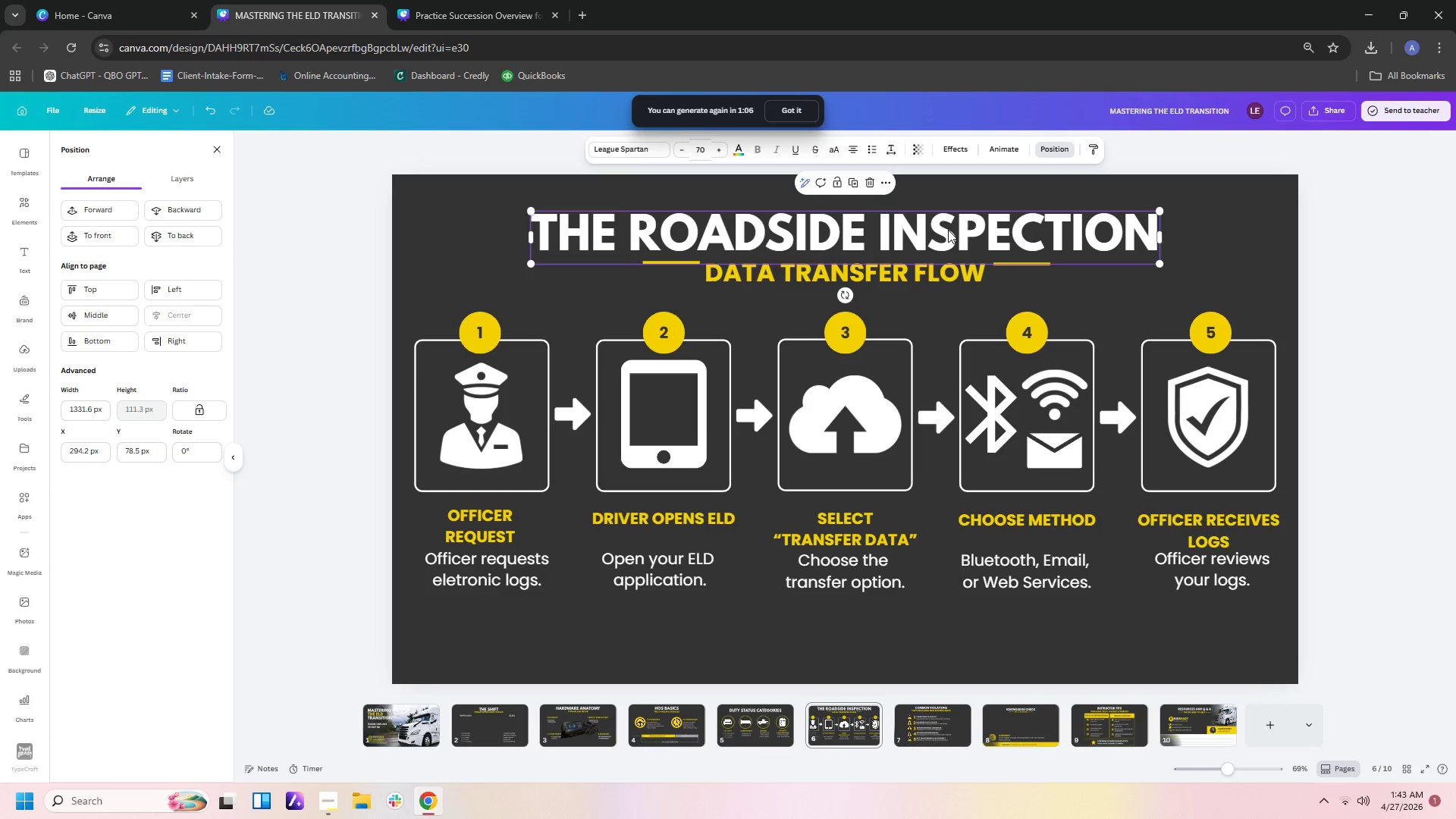 
left_click_drag(start_coordinate=[948, 230], to_coordinate=[945, 215])
 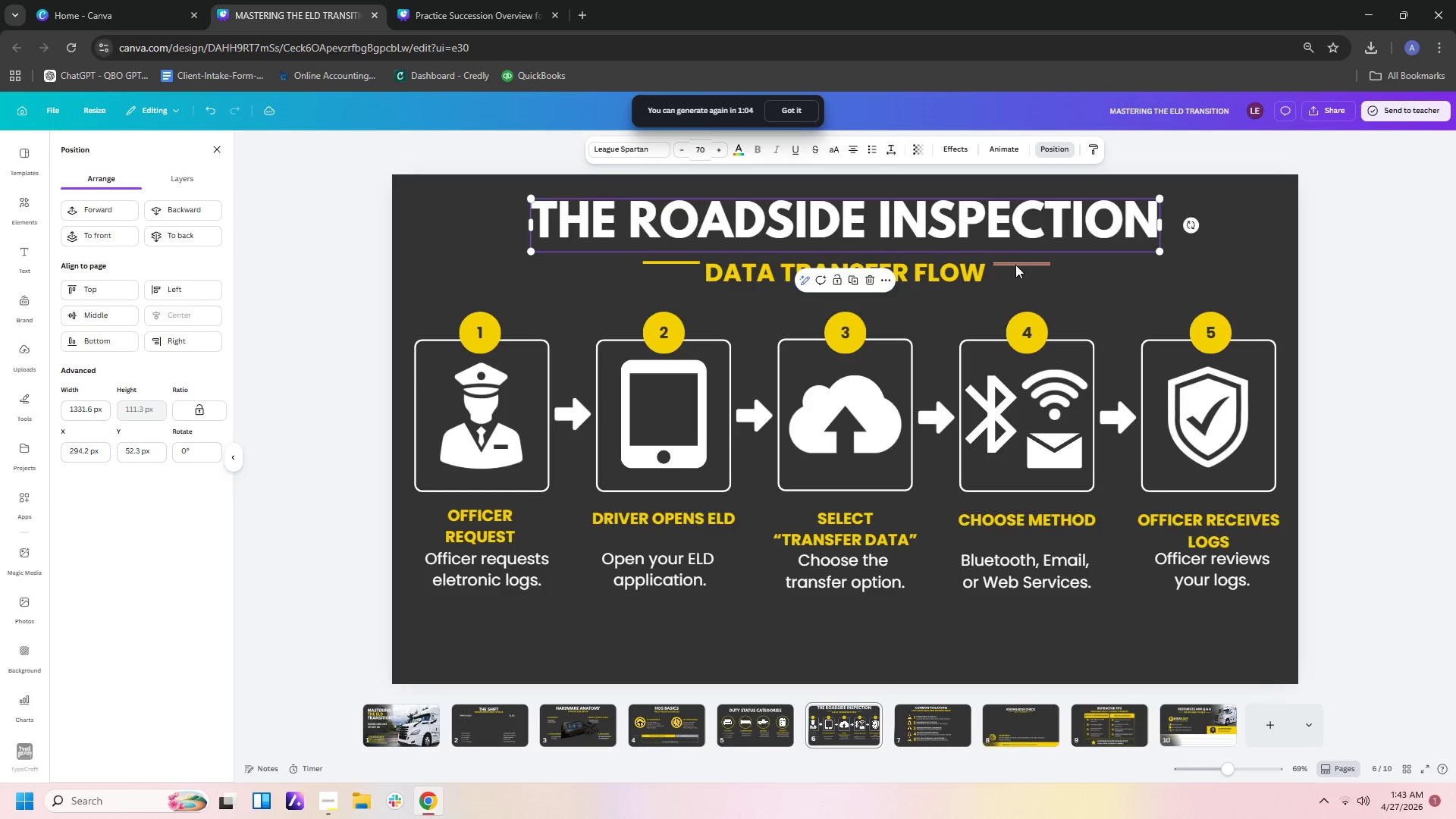 
left_click_drag(start_coordinate=[1017, 265], to_coordinate=[1017, 271])
 